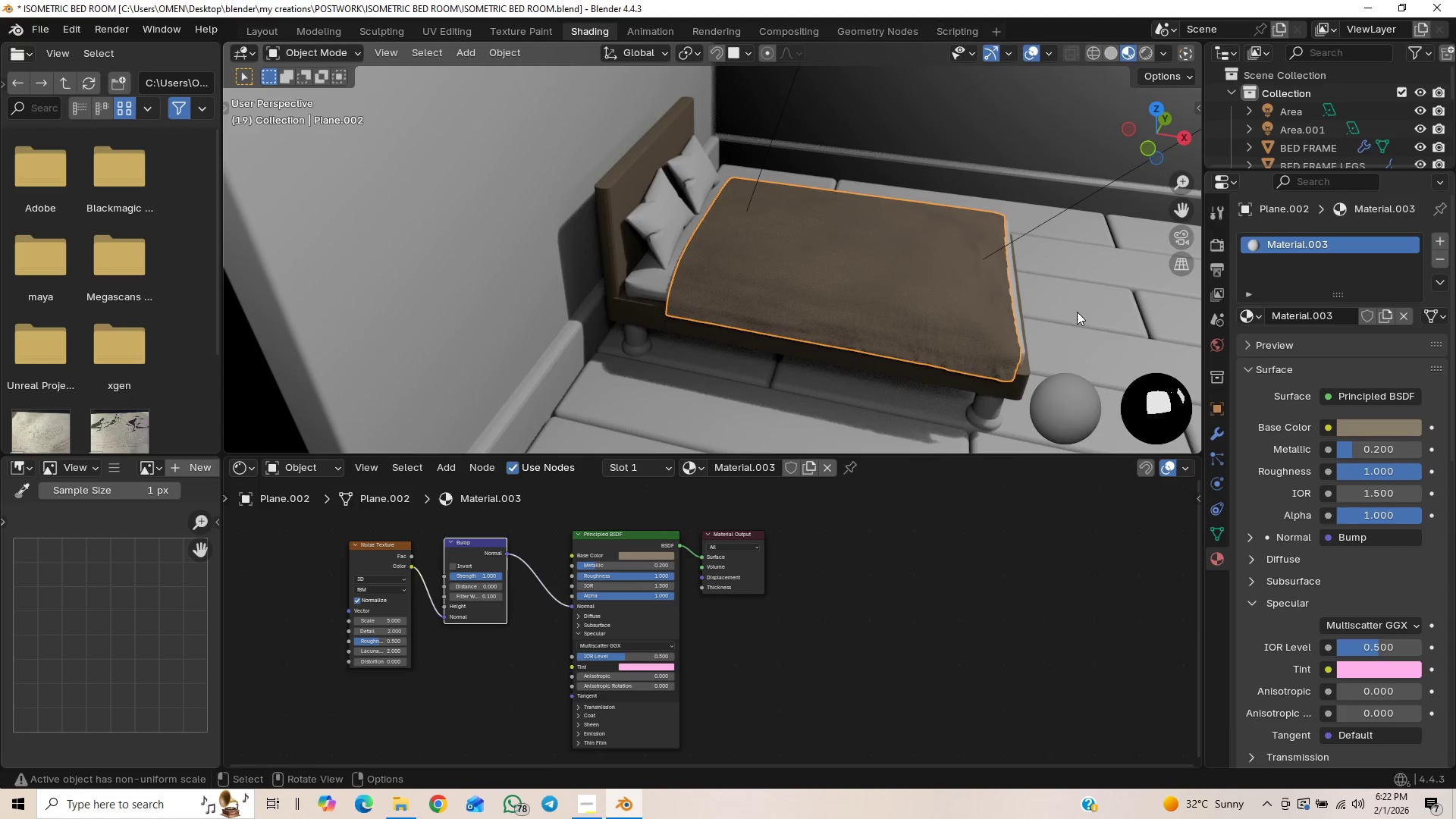 
hold_key(key=ShiftLeft, duration=0.42)
 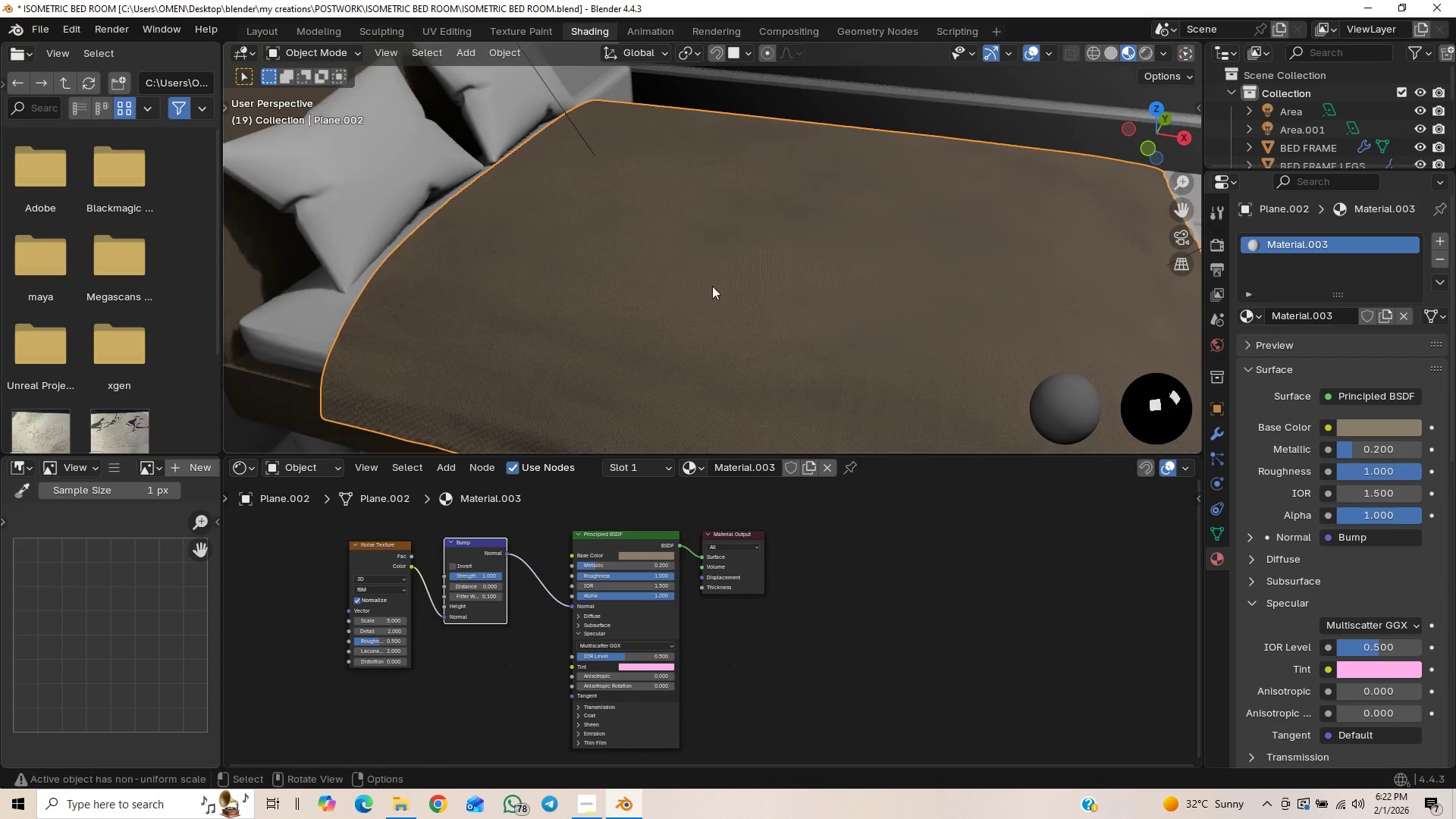 
scroll: coordinate [720, 283], scroll_direction: up, amount: 7.0
 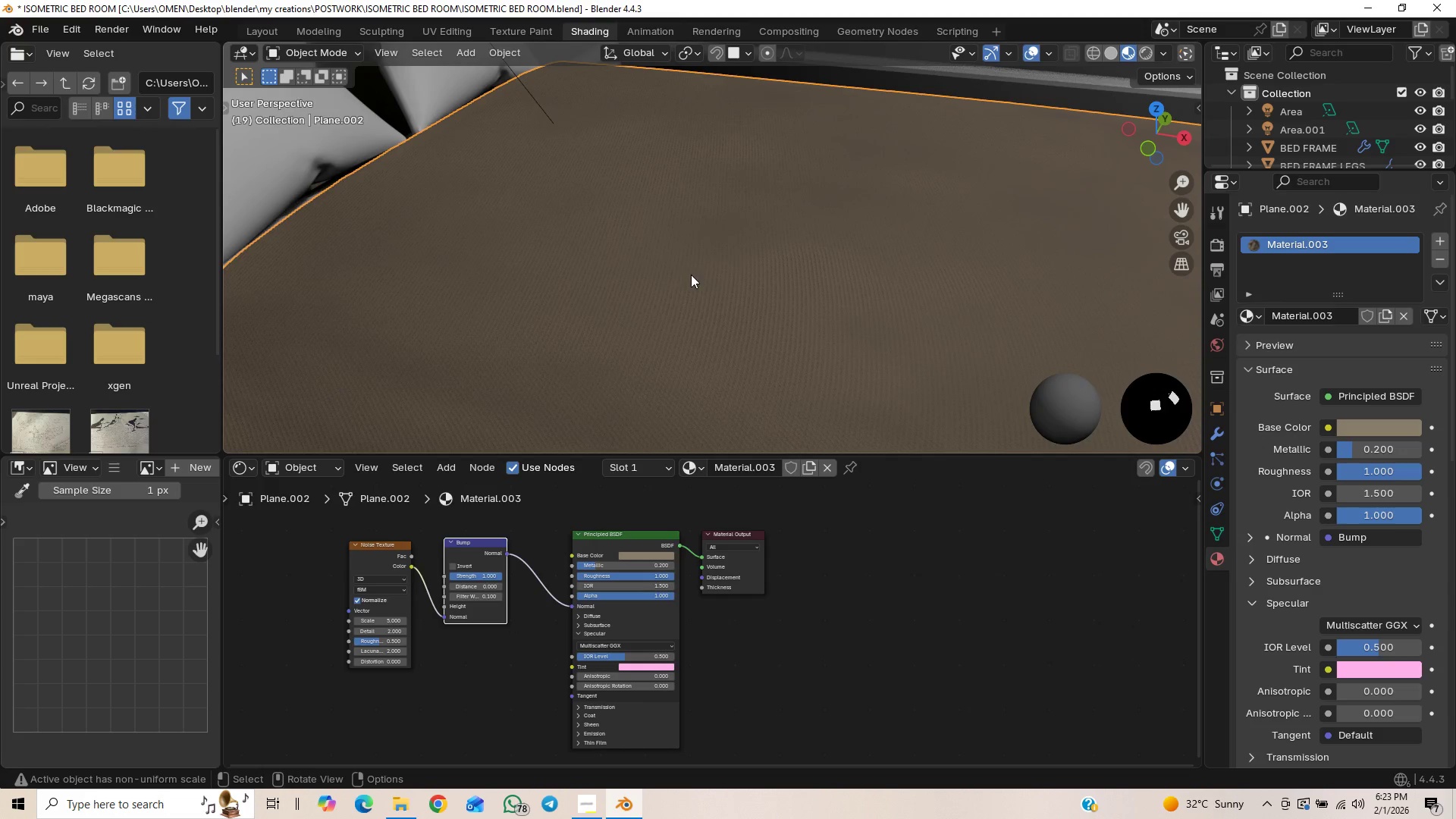 
hold_key(key=ShiftLeft, duration=0.61)
 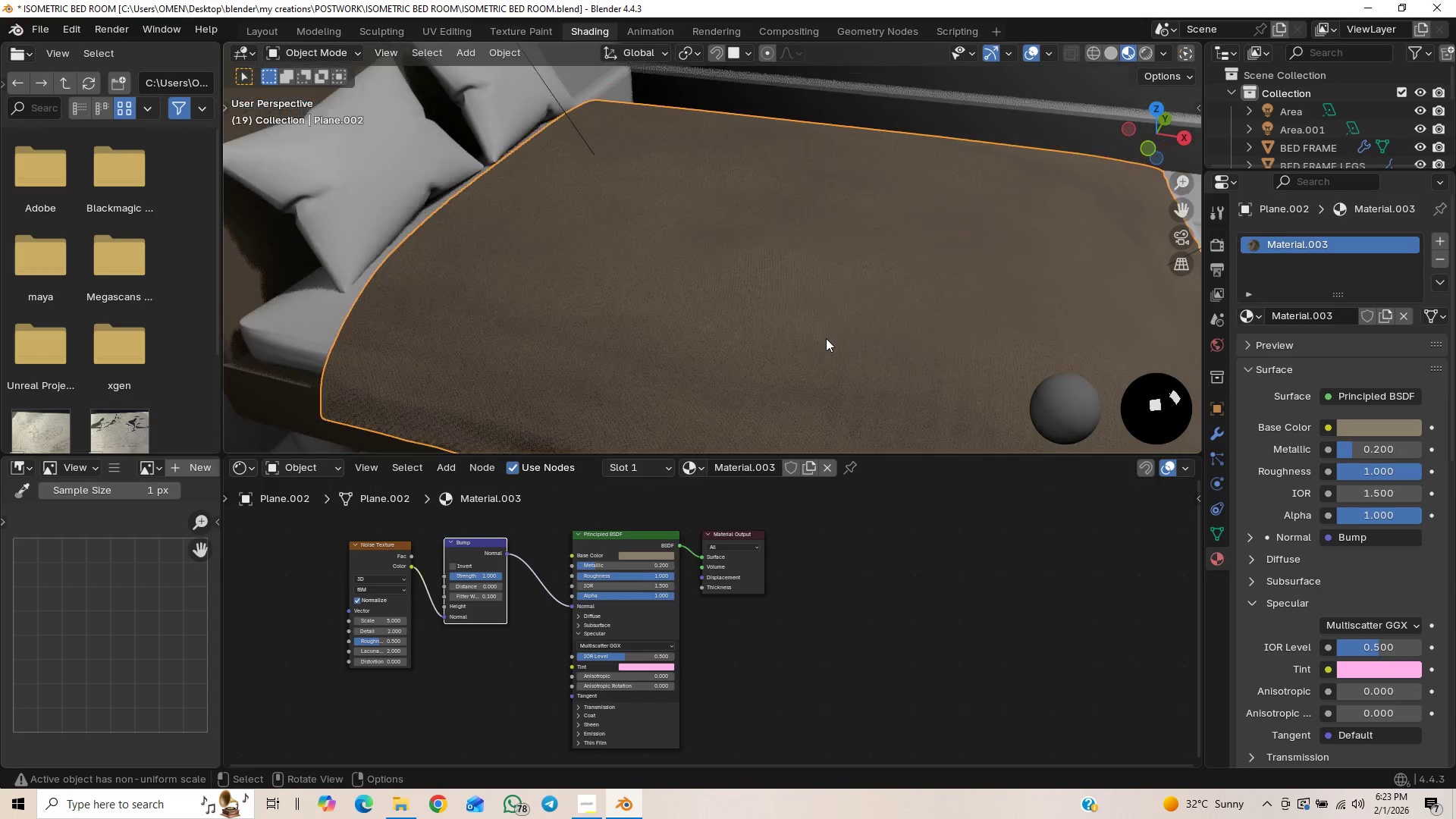 
hold_key(key=ShiftLeft, duration=0.42)
 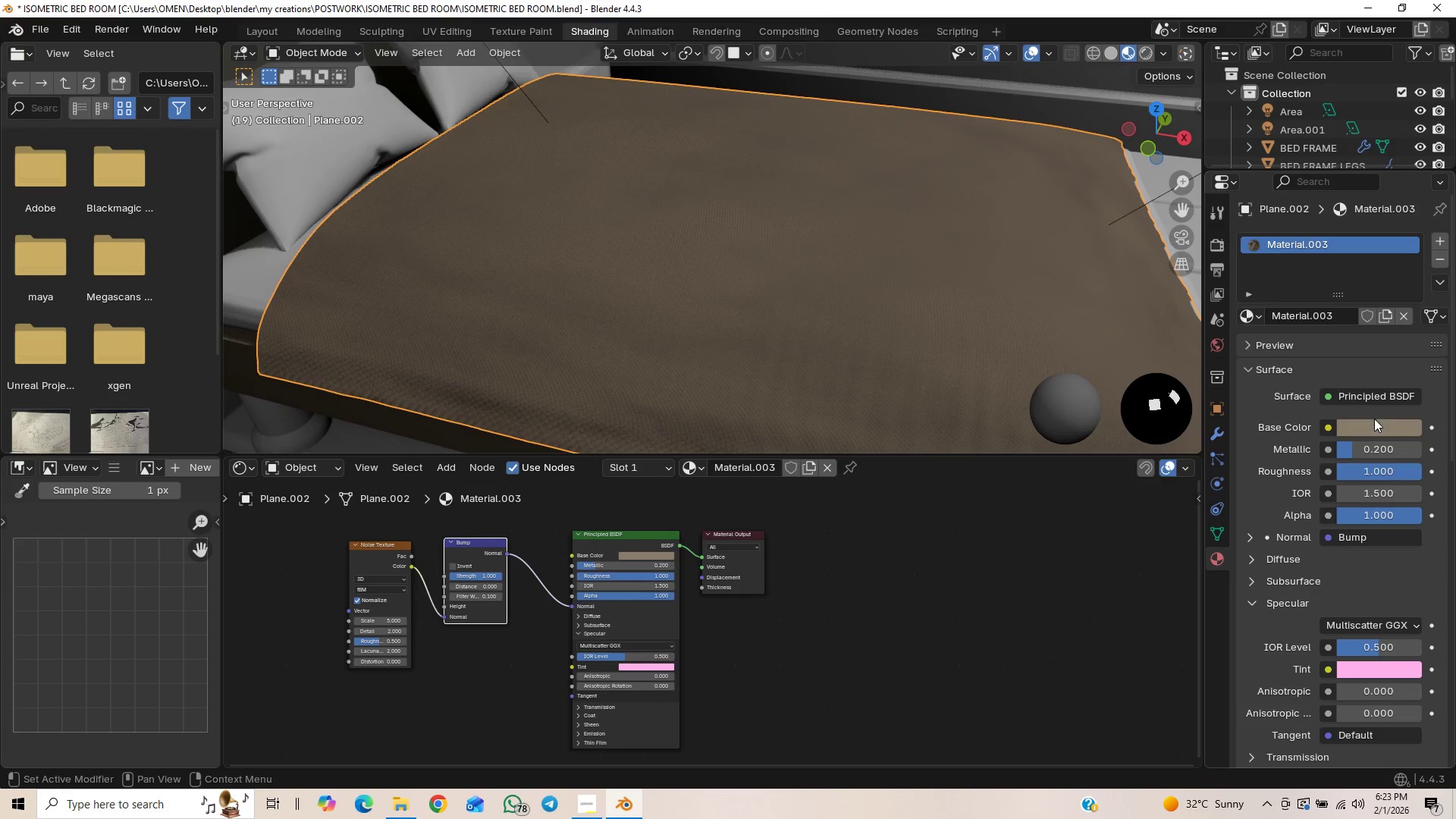 
scroll: coordinate [826, 338], scroll_direction: down, amount: 3.0
 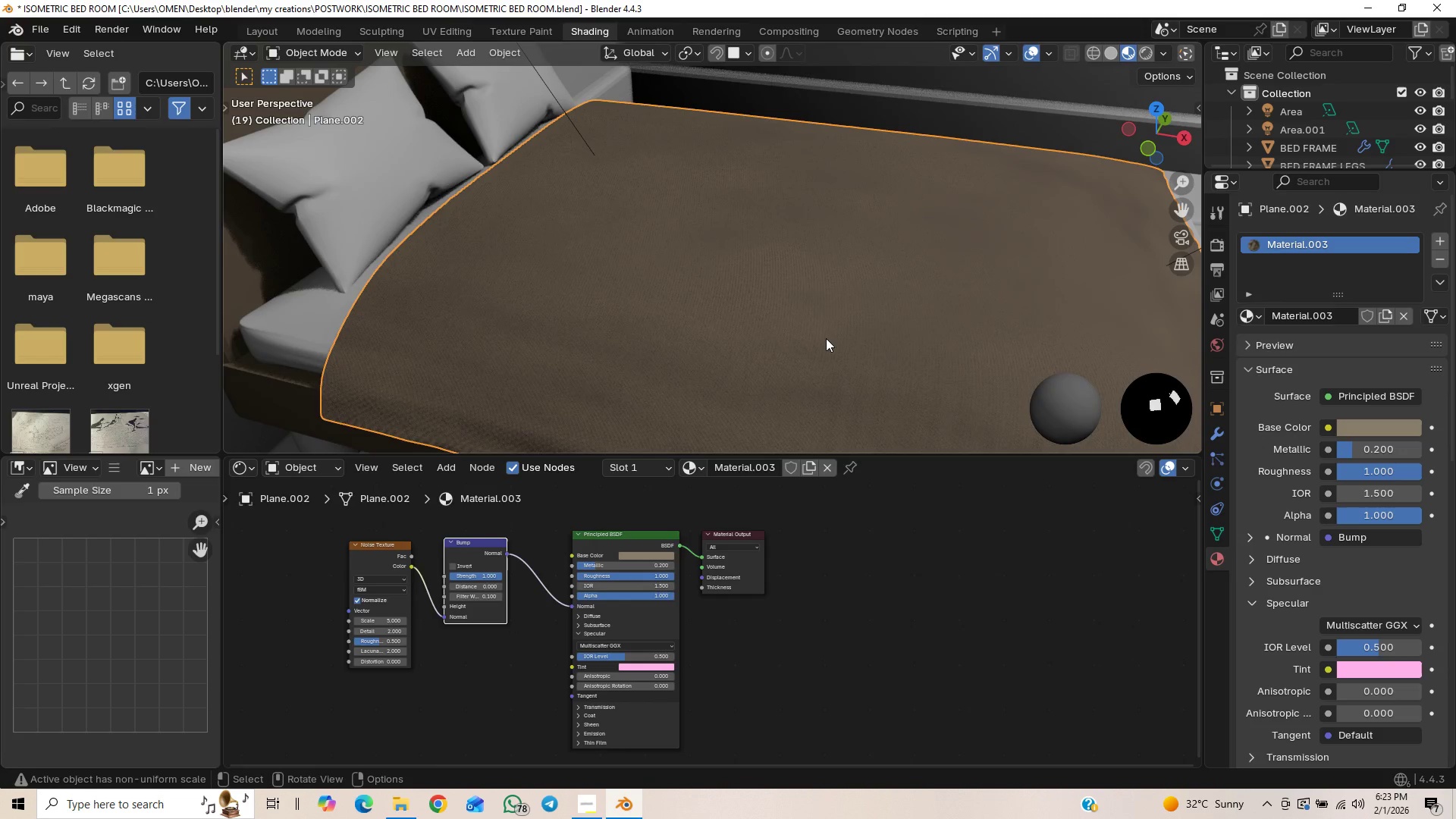 
left_click([1368, 423])
 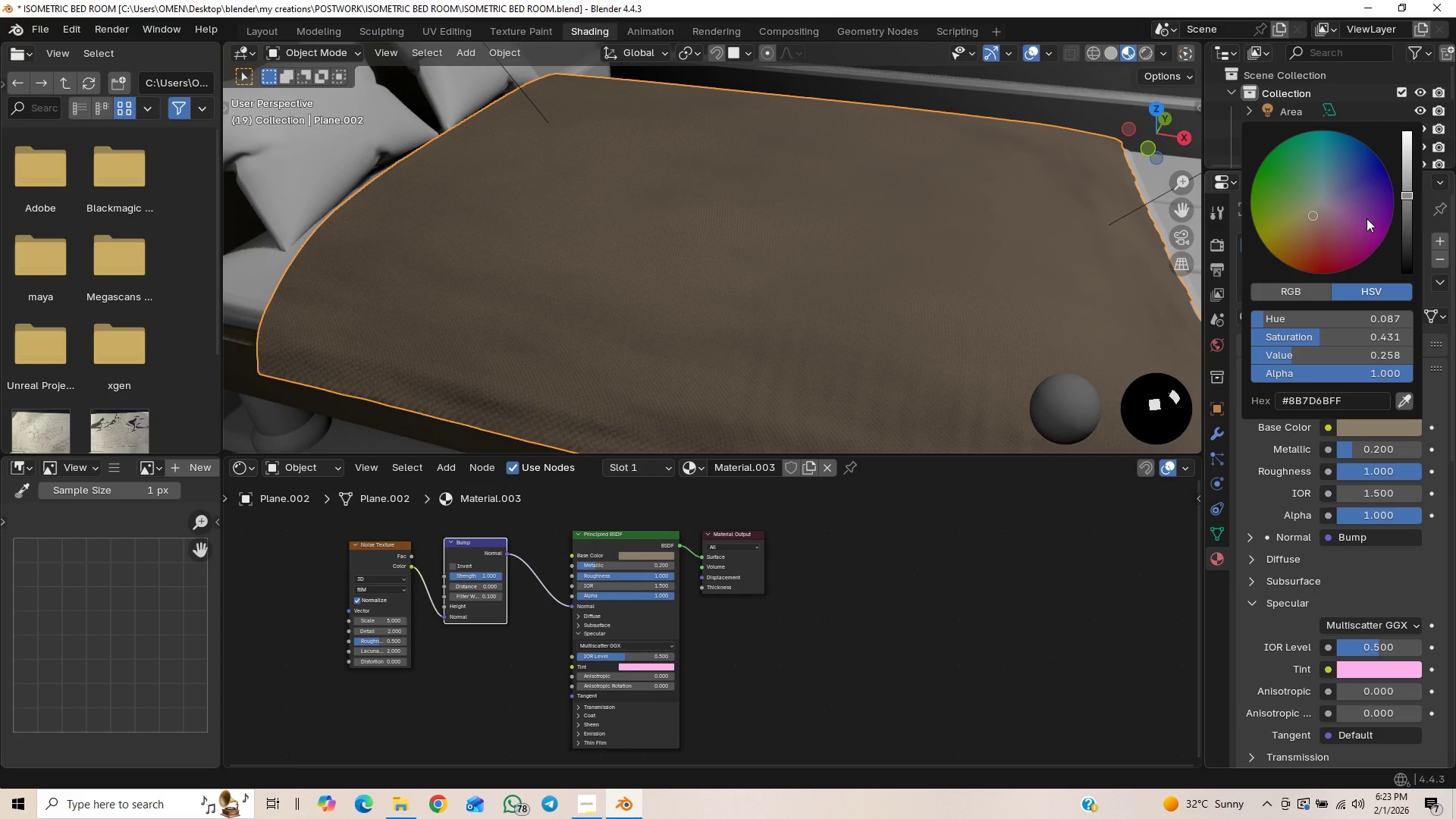 
left_click_drag(start_coordinate=[1310, 213], to_coordinate=[1323, 205])
 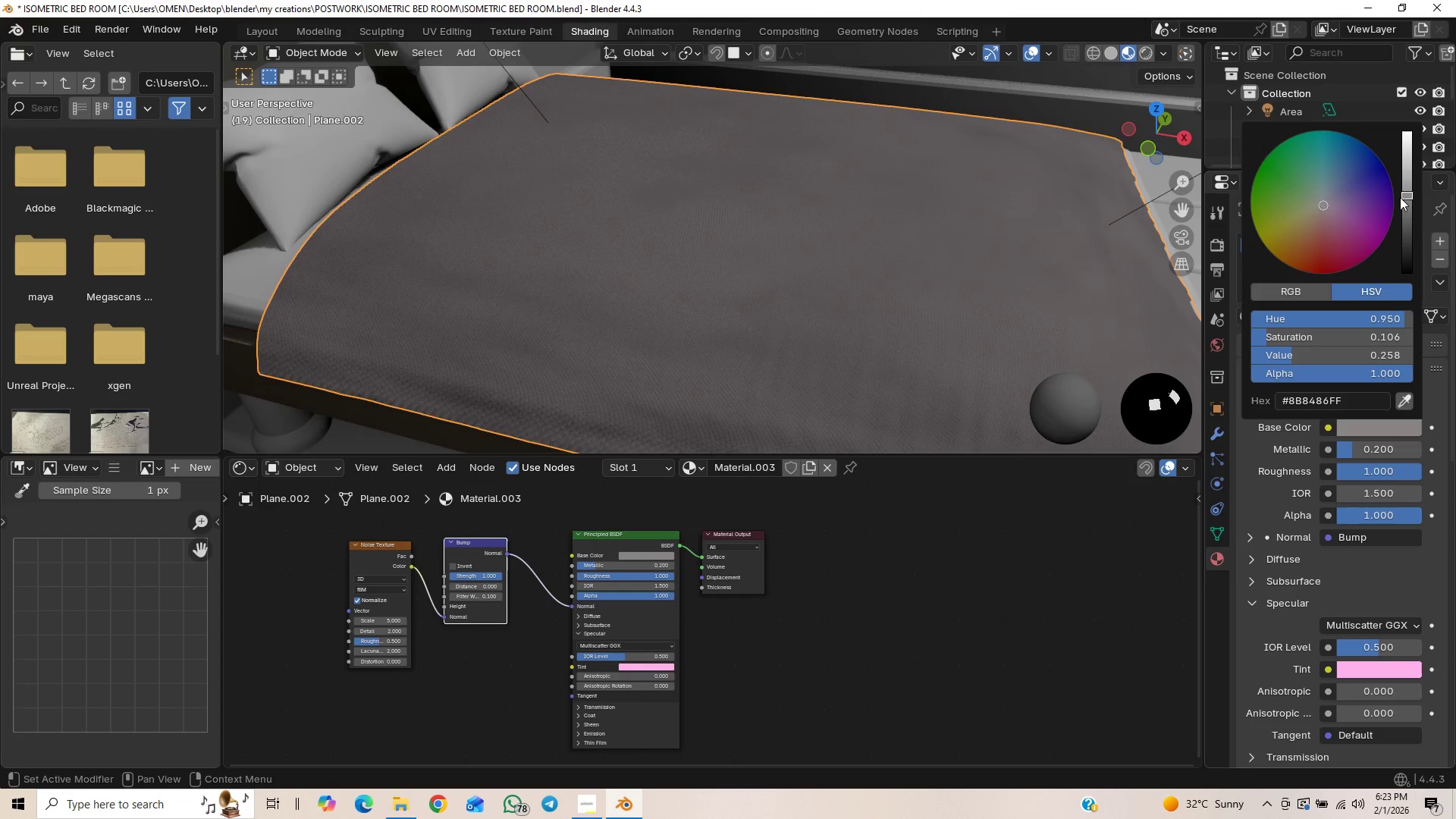 
left_click_drag(start_coordinate=[1406, 189], to_coordinate=[1406, 142])
 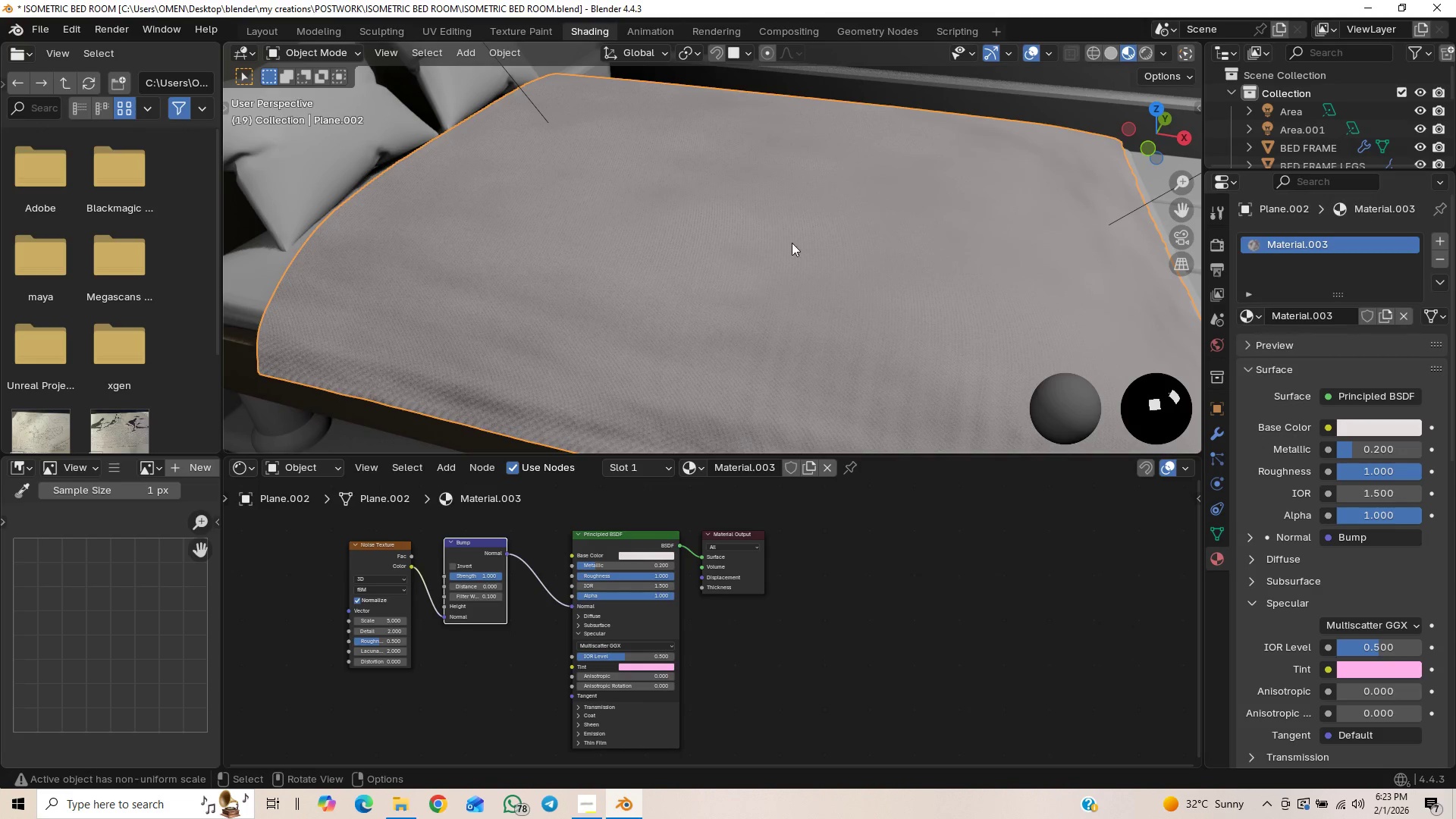 
scroll: coordinate [752, 208], scroll_direction: down, amount: 3.0
 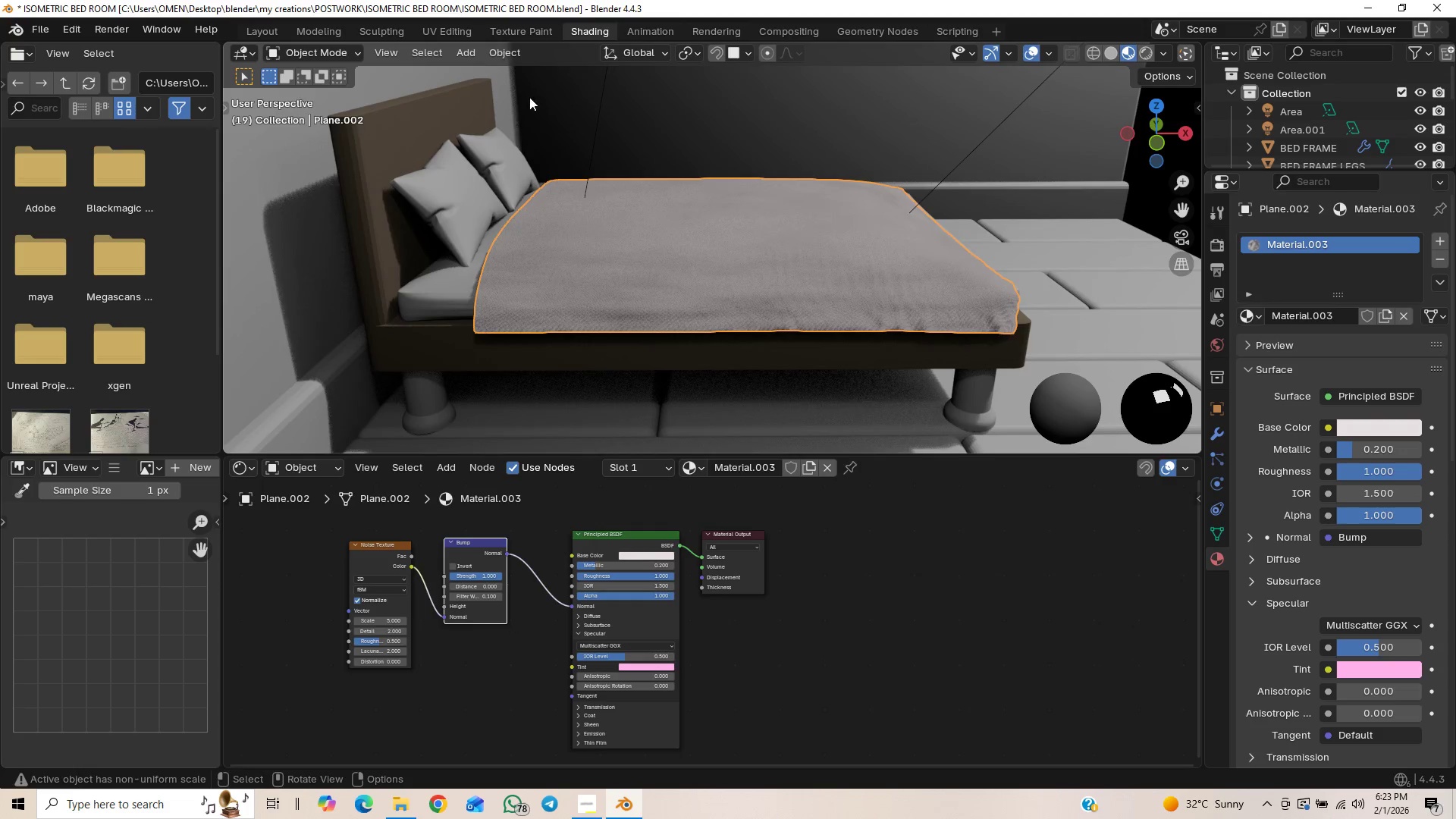 
wait(5.65)
 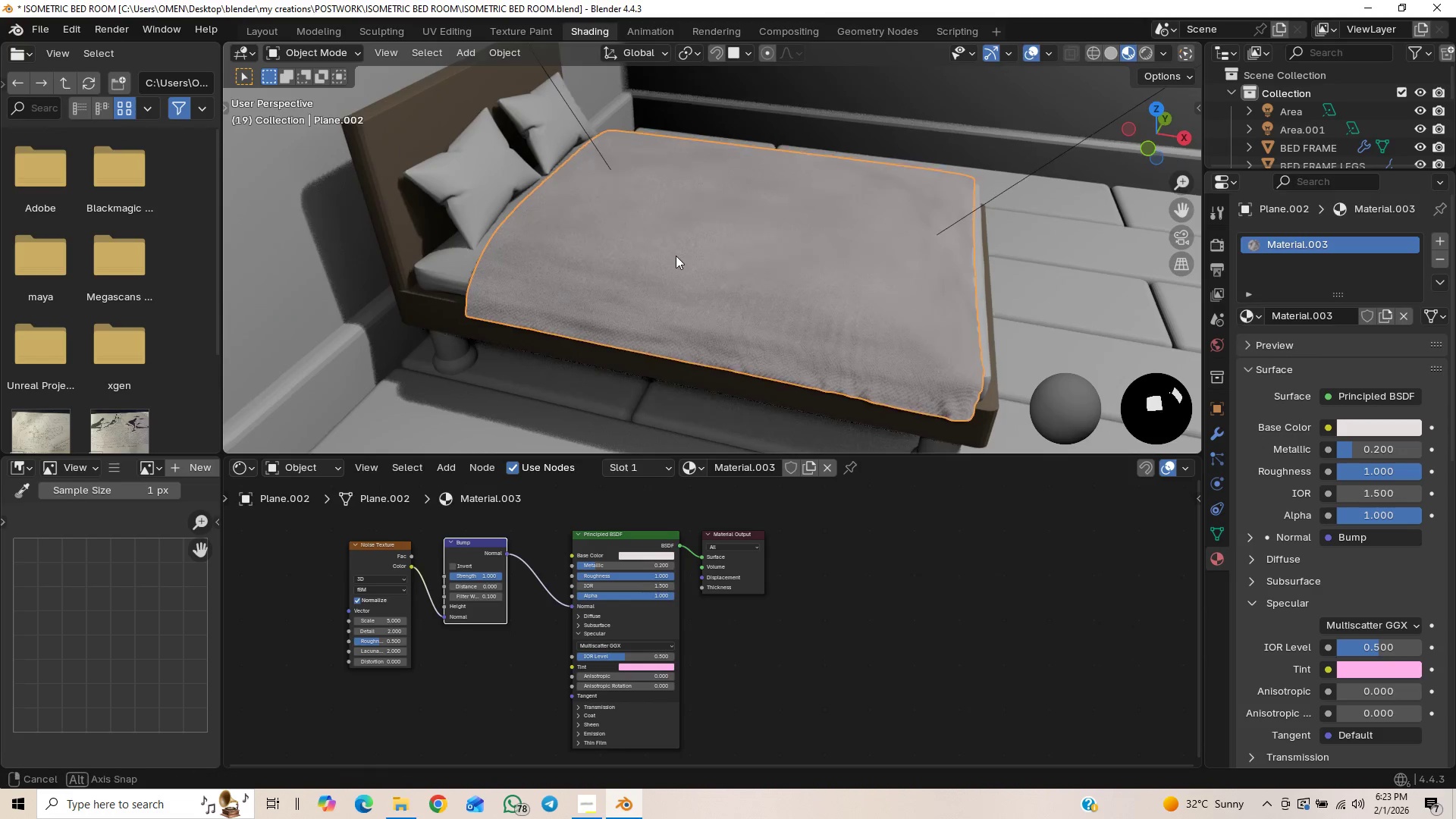 
left_click([342, 51])
 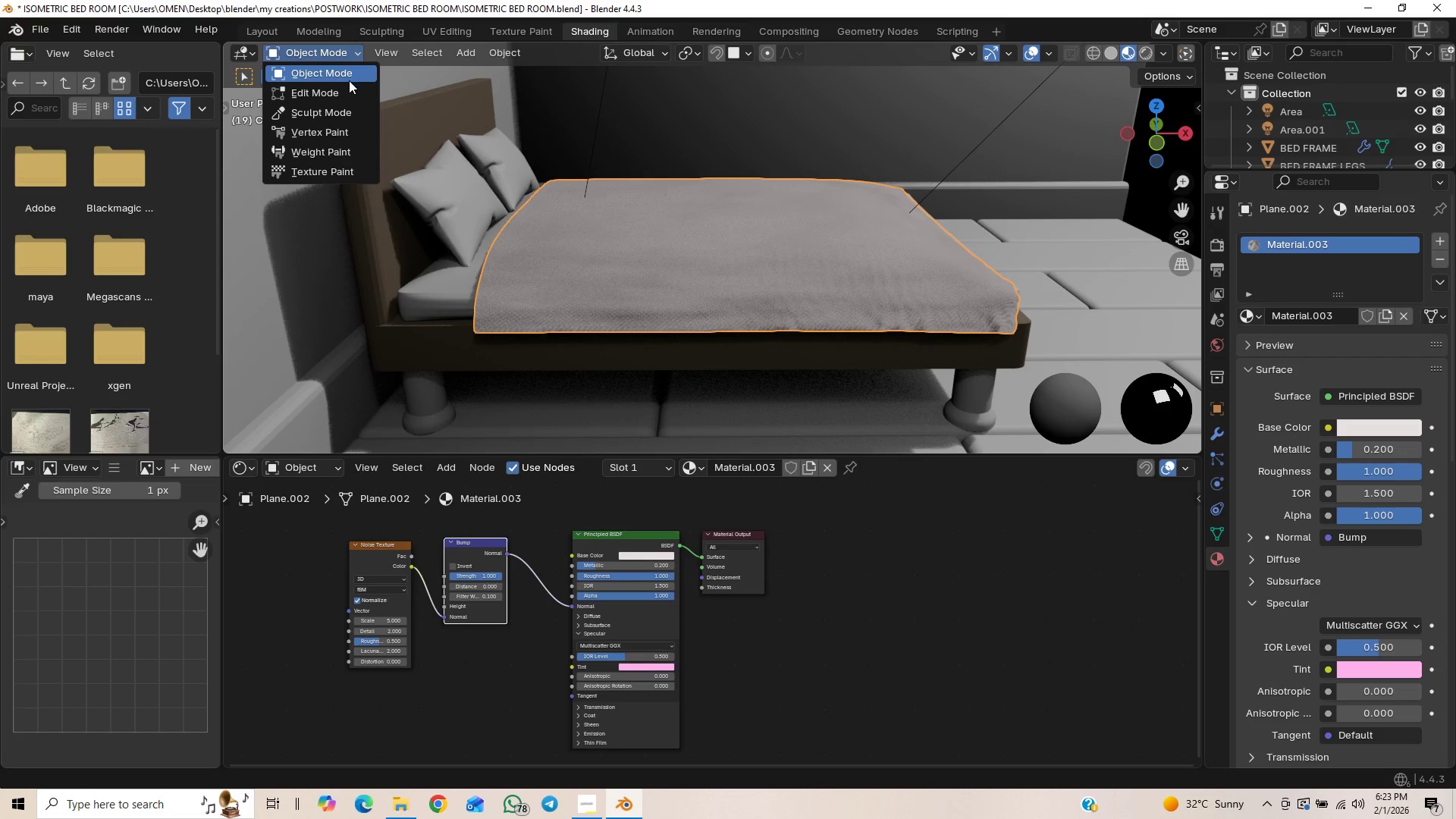 
mouse_move([362, 79])
 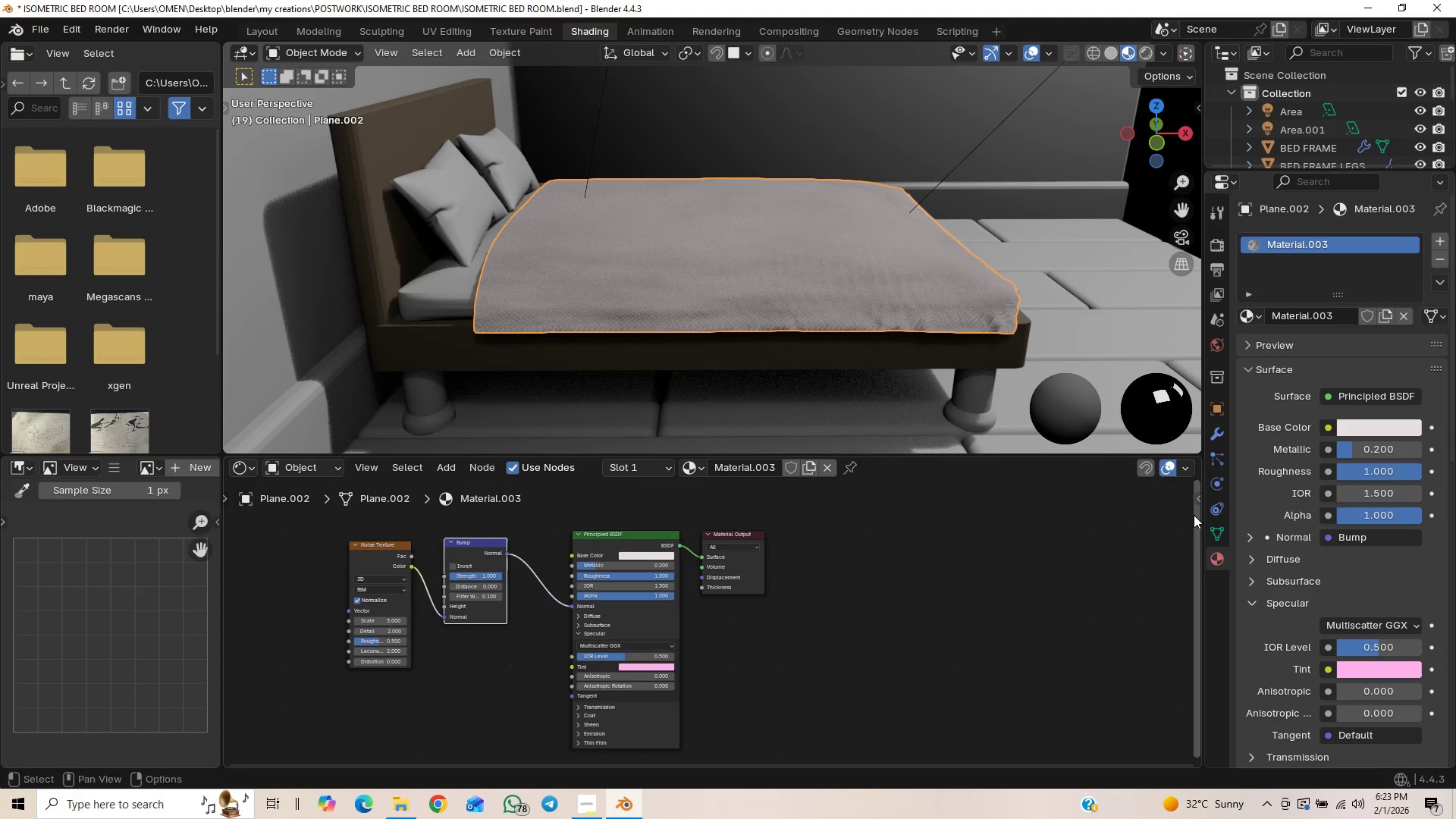 
left_click([1218, 439])
 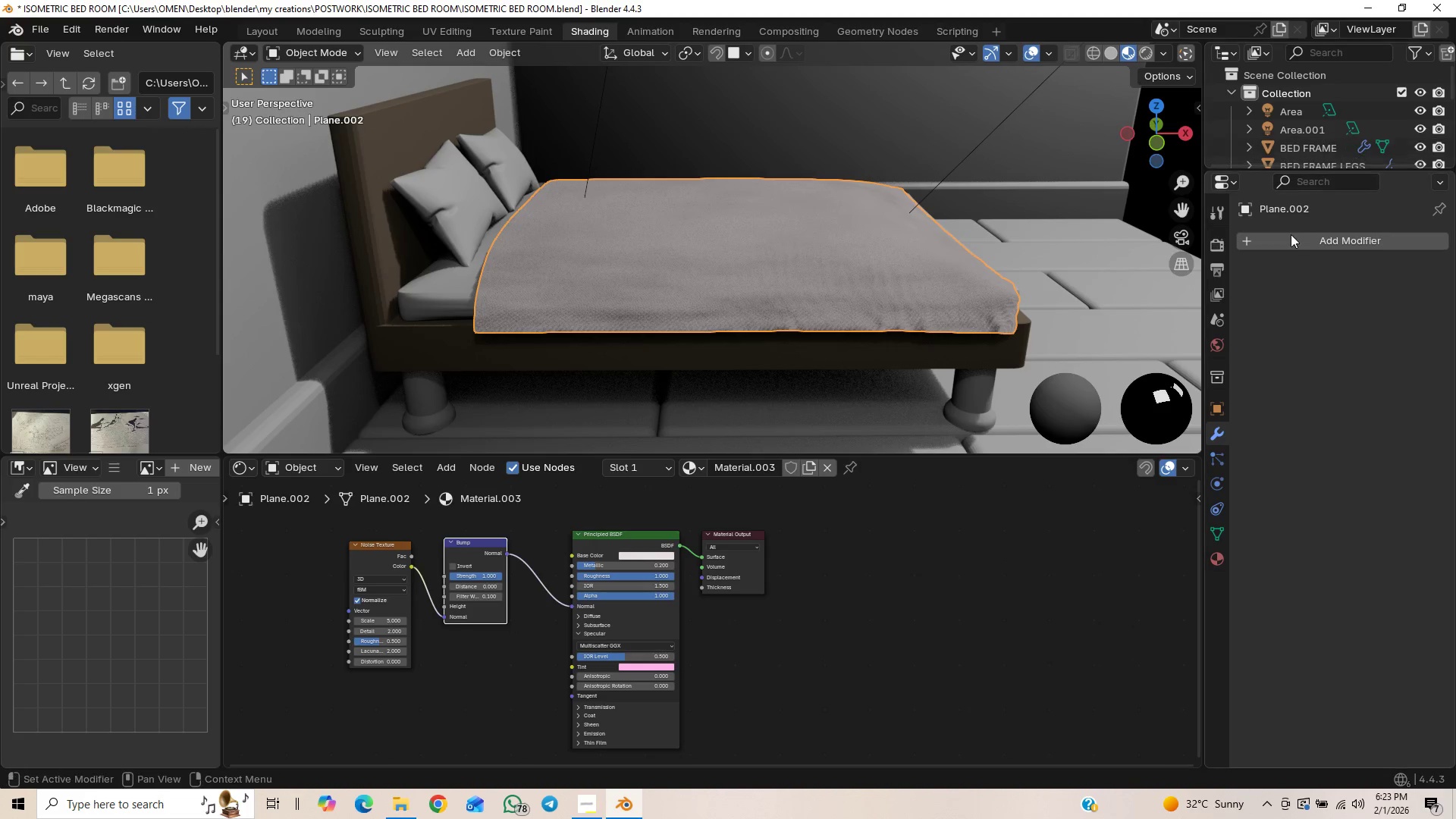 
left_click([1296, 234])
 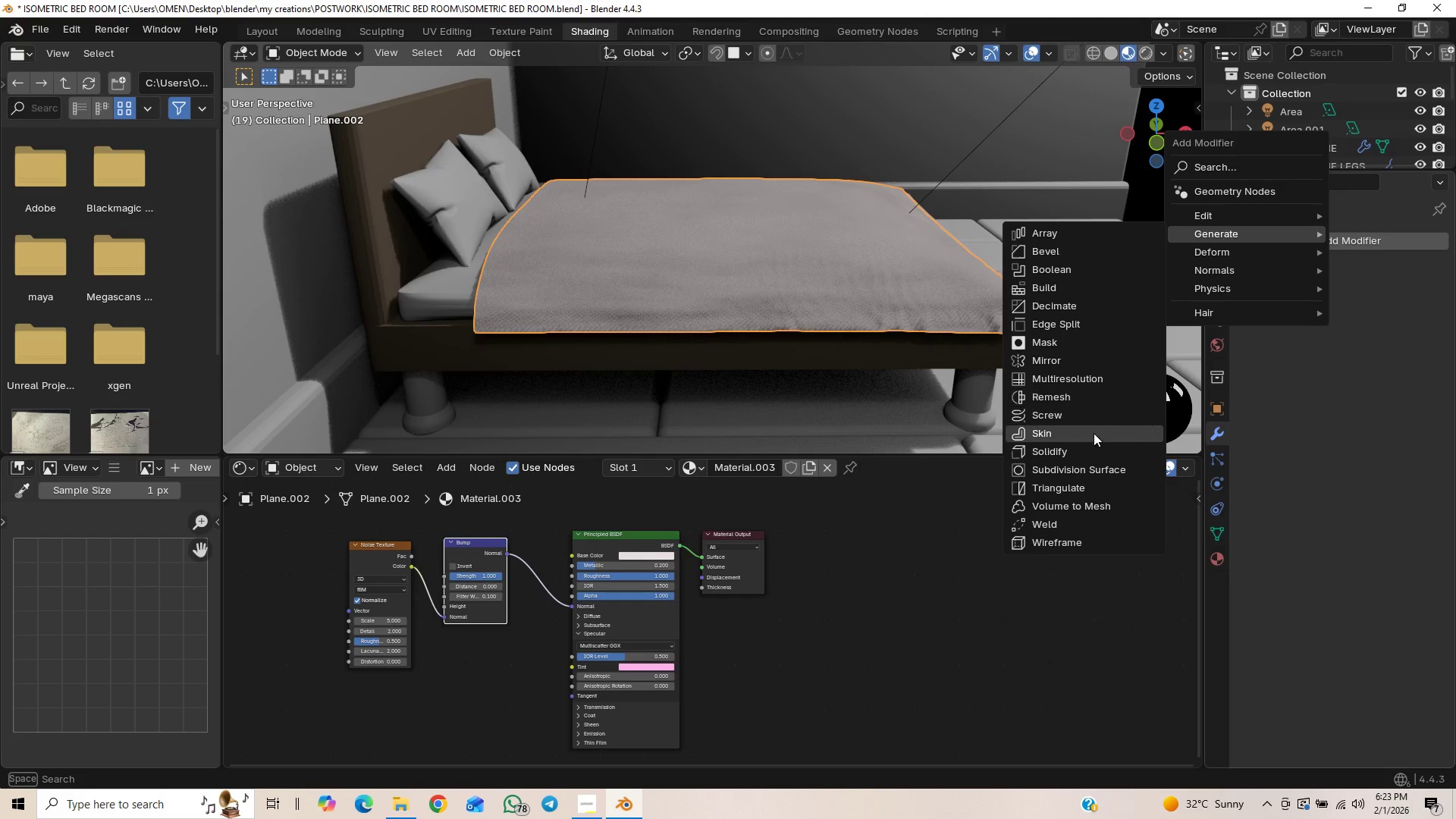 
left_click([1083, 460])
 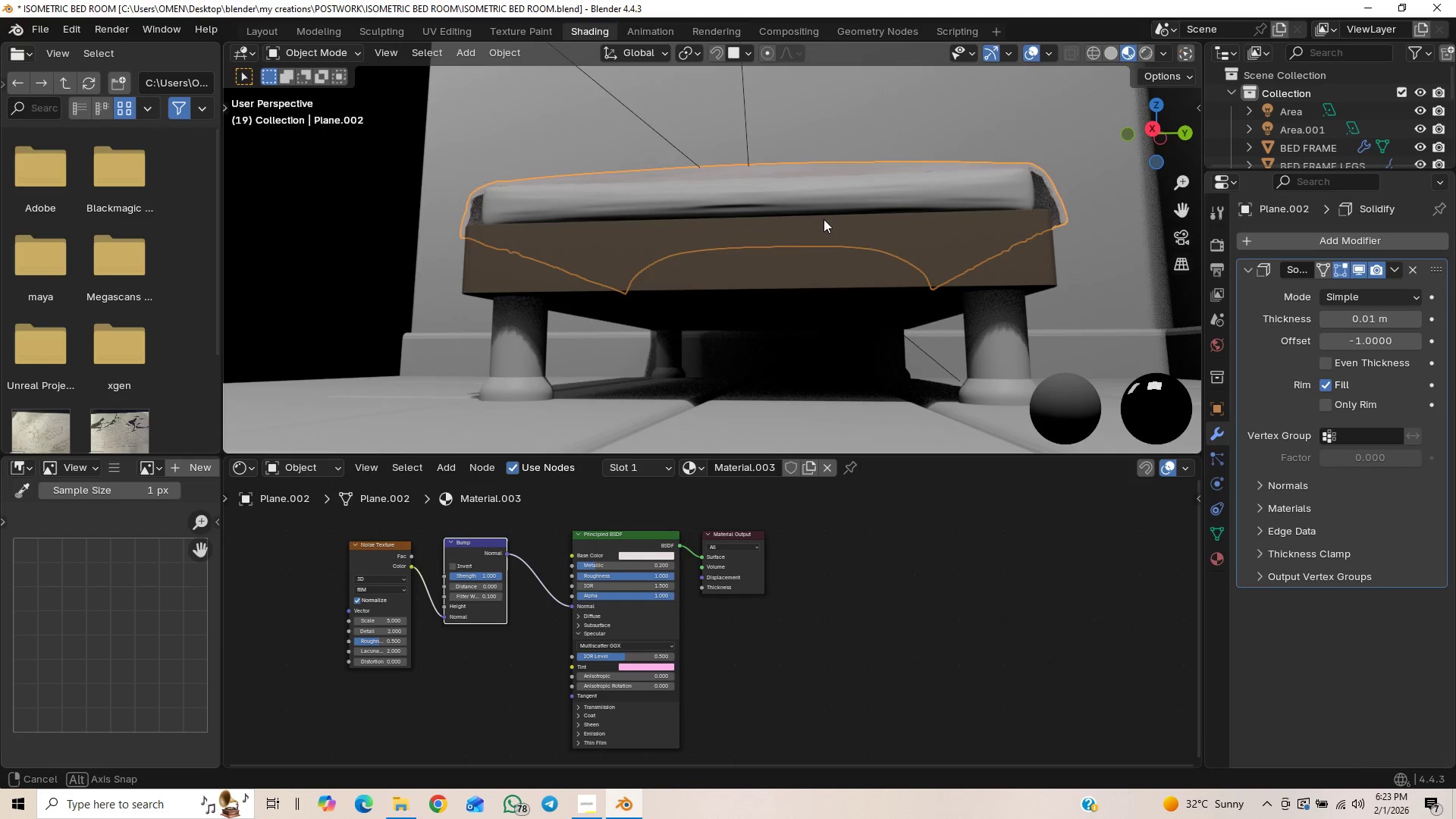 
wait(7.98)
 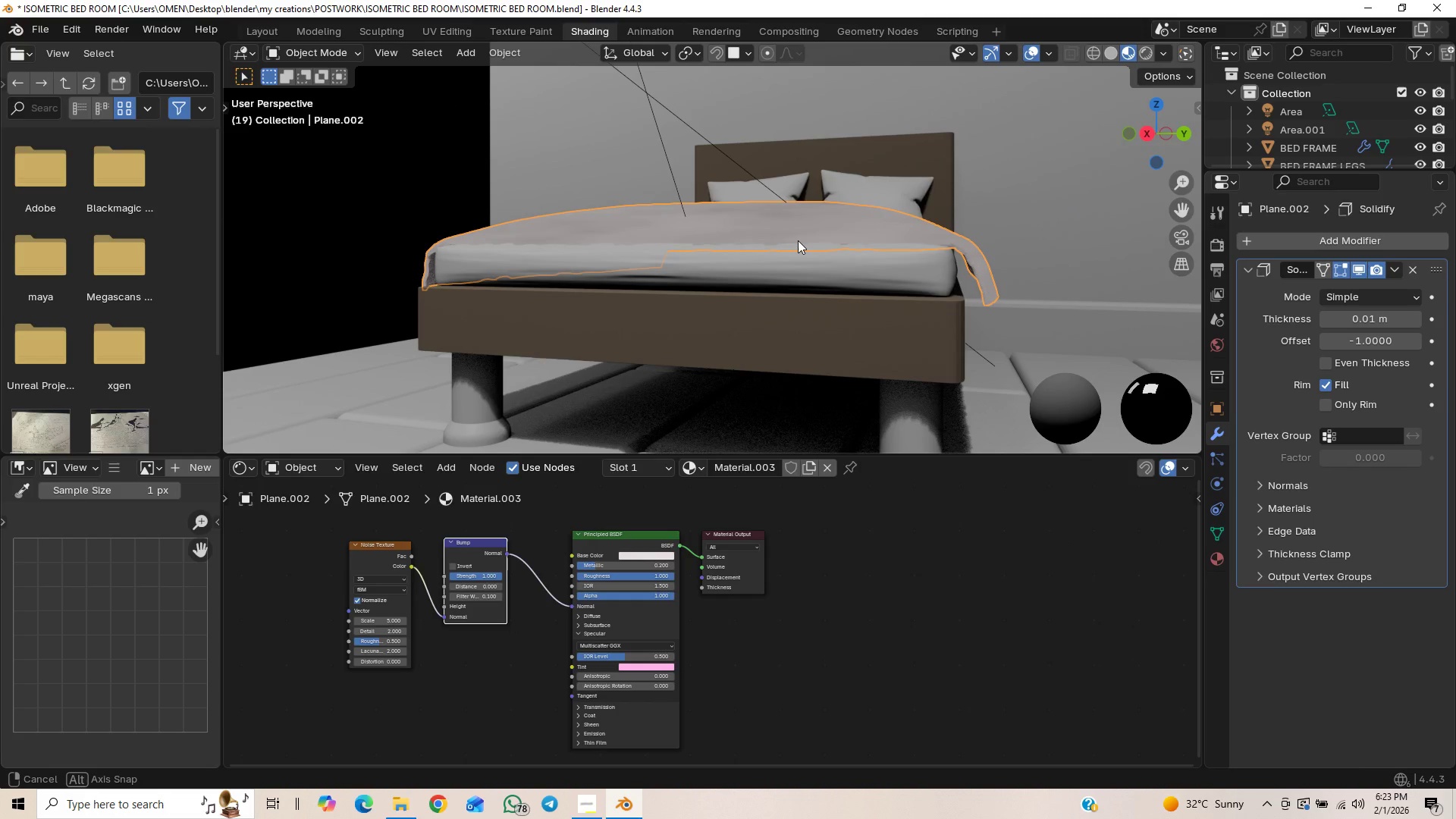 
scroll: coordinate [779, 243], scroll_direction: up, amount: 2.0
 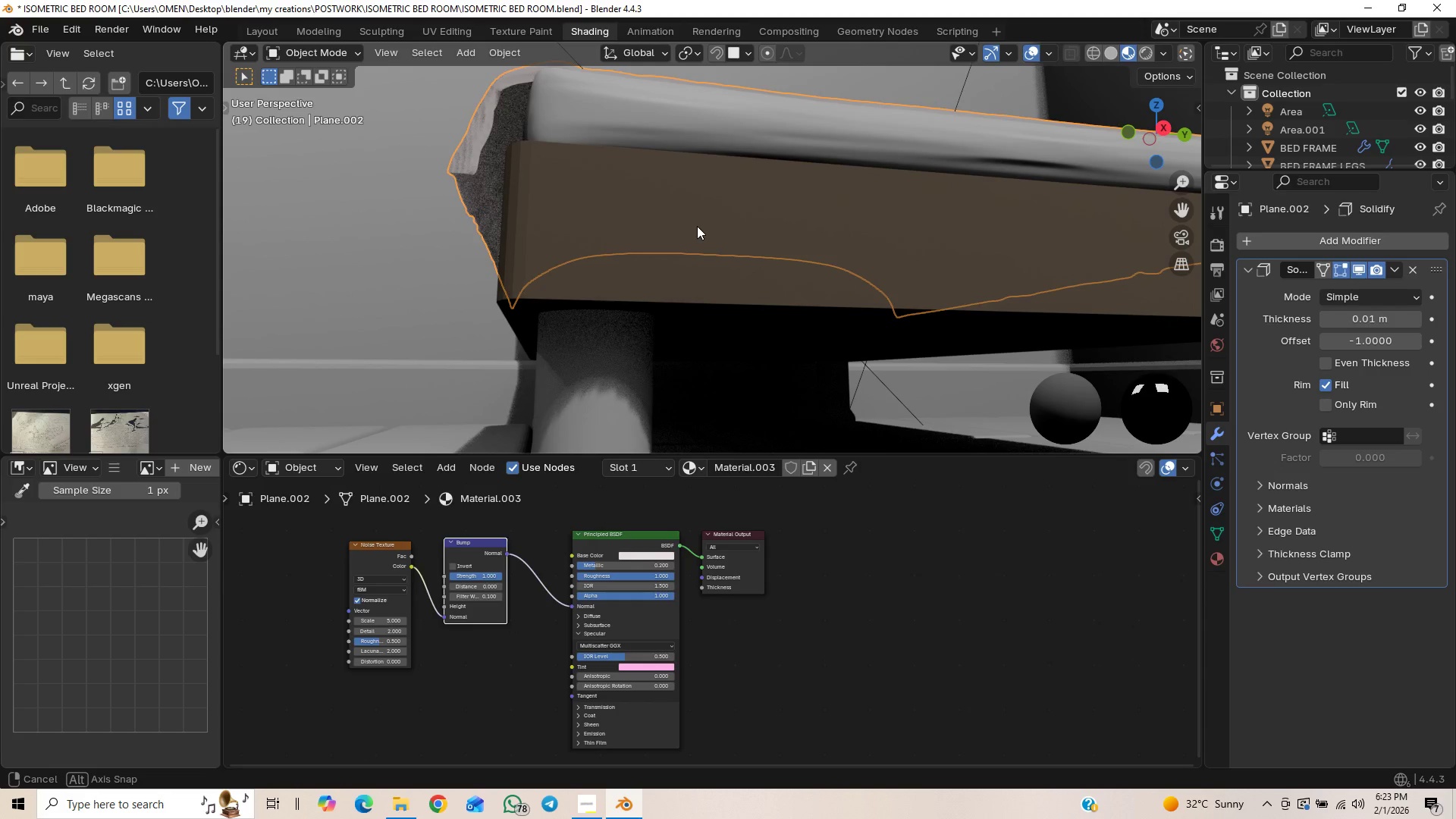 
scroll: coordinate [710, 256], scroll_direction: down, amount: 3.0
 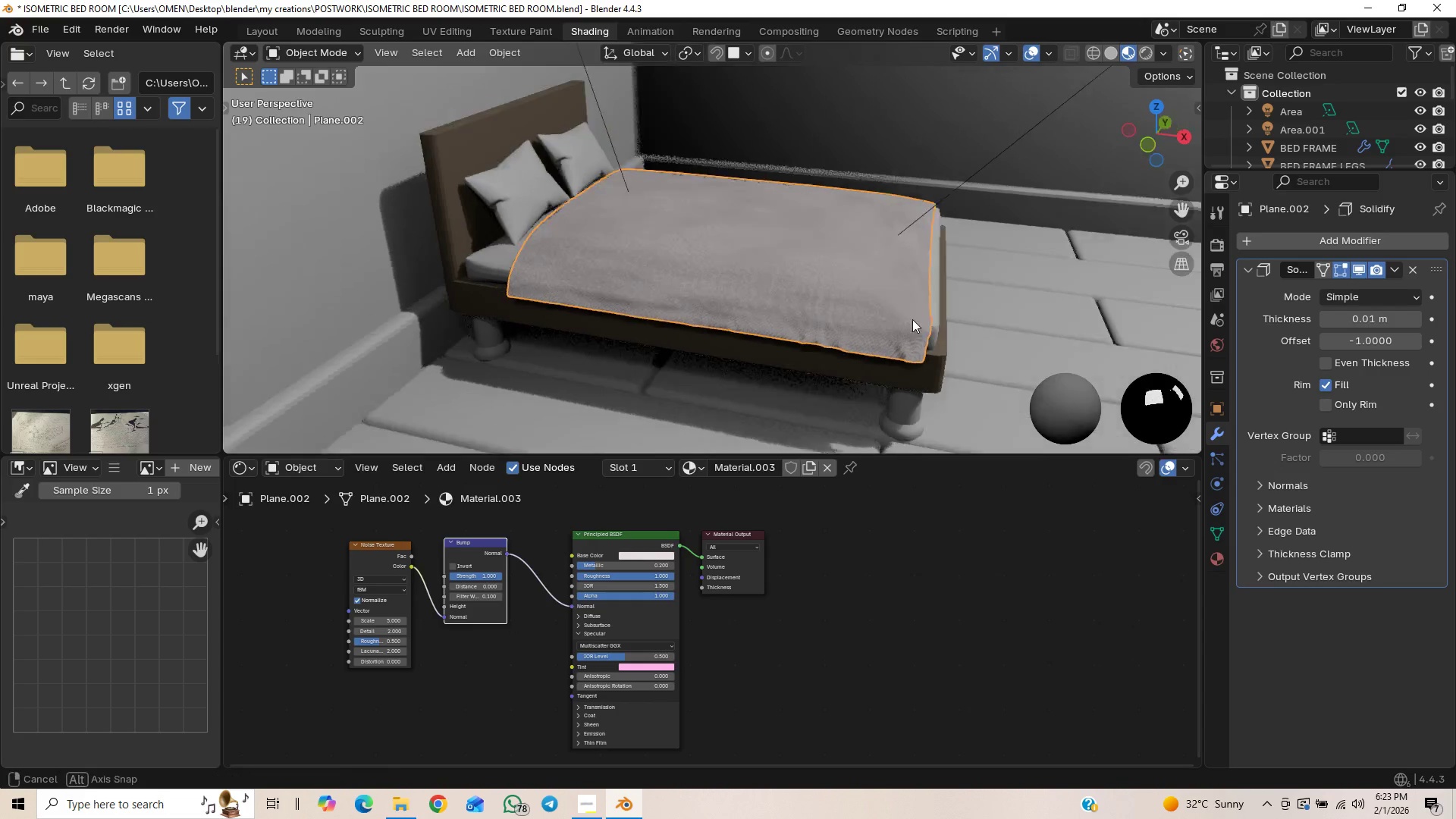 
key(Control+S)
 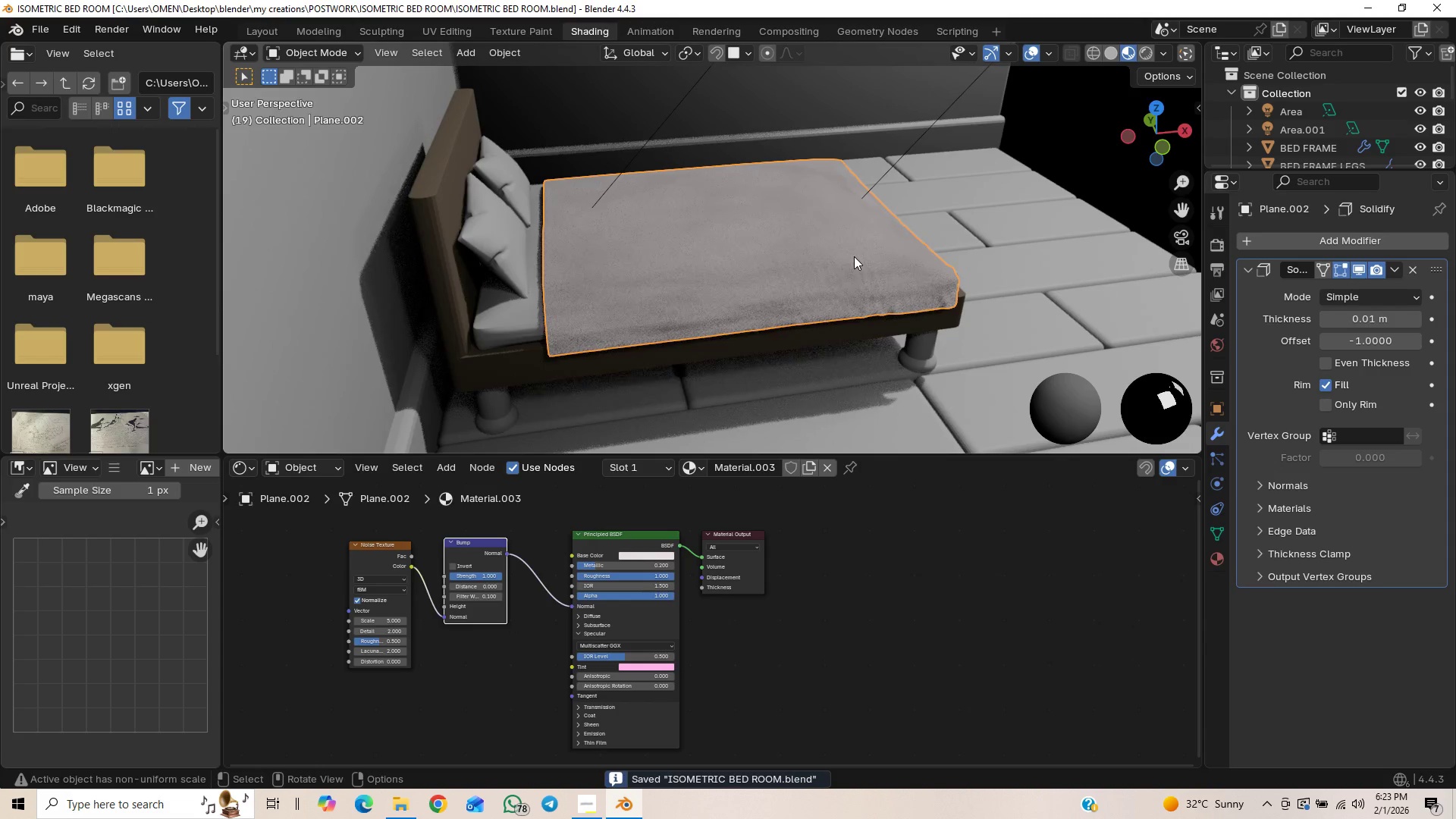 
hold_key(key=ShiftLeft, duration=0.52)
 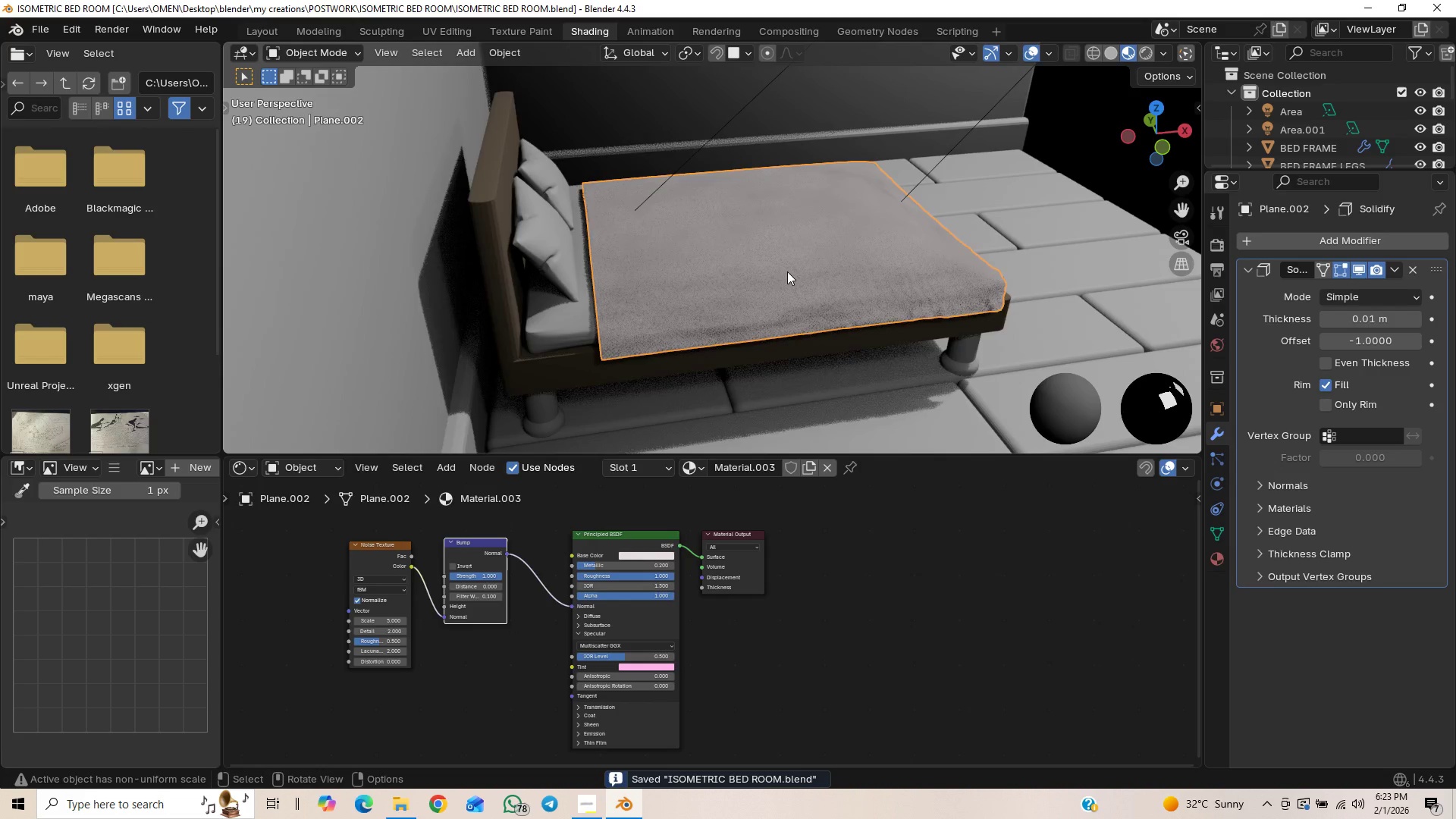 
scroll: coordinate [801, 234], scroll_direction: up, amount: 2.0
 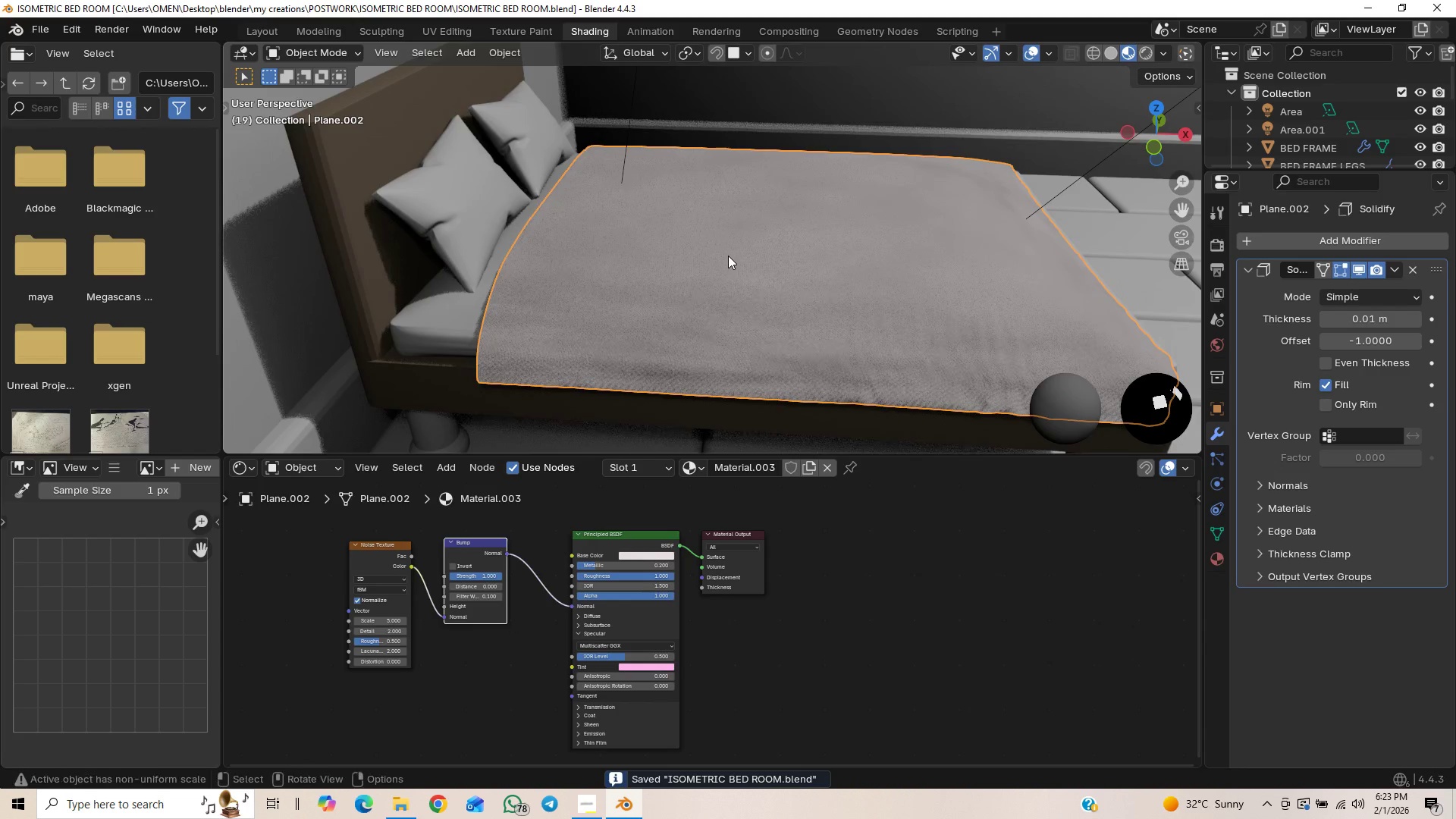 
hold_key(key=ShiftLeft, duration=0.58)
 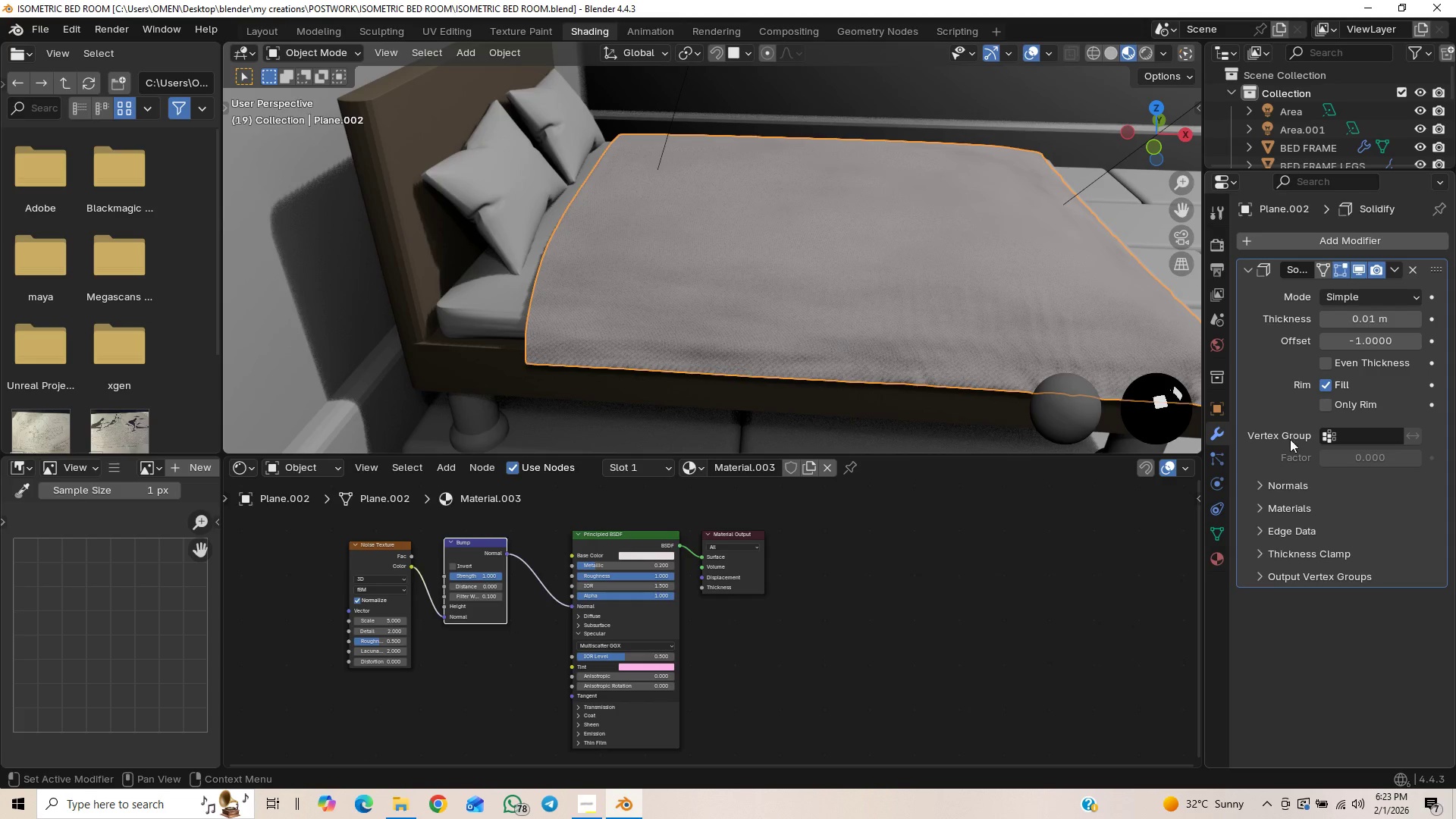 
scroll: coordinate [1280, 482], scroll_direction: up, amount: 2.0
 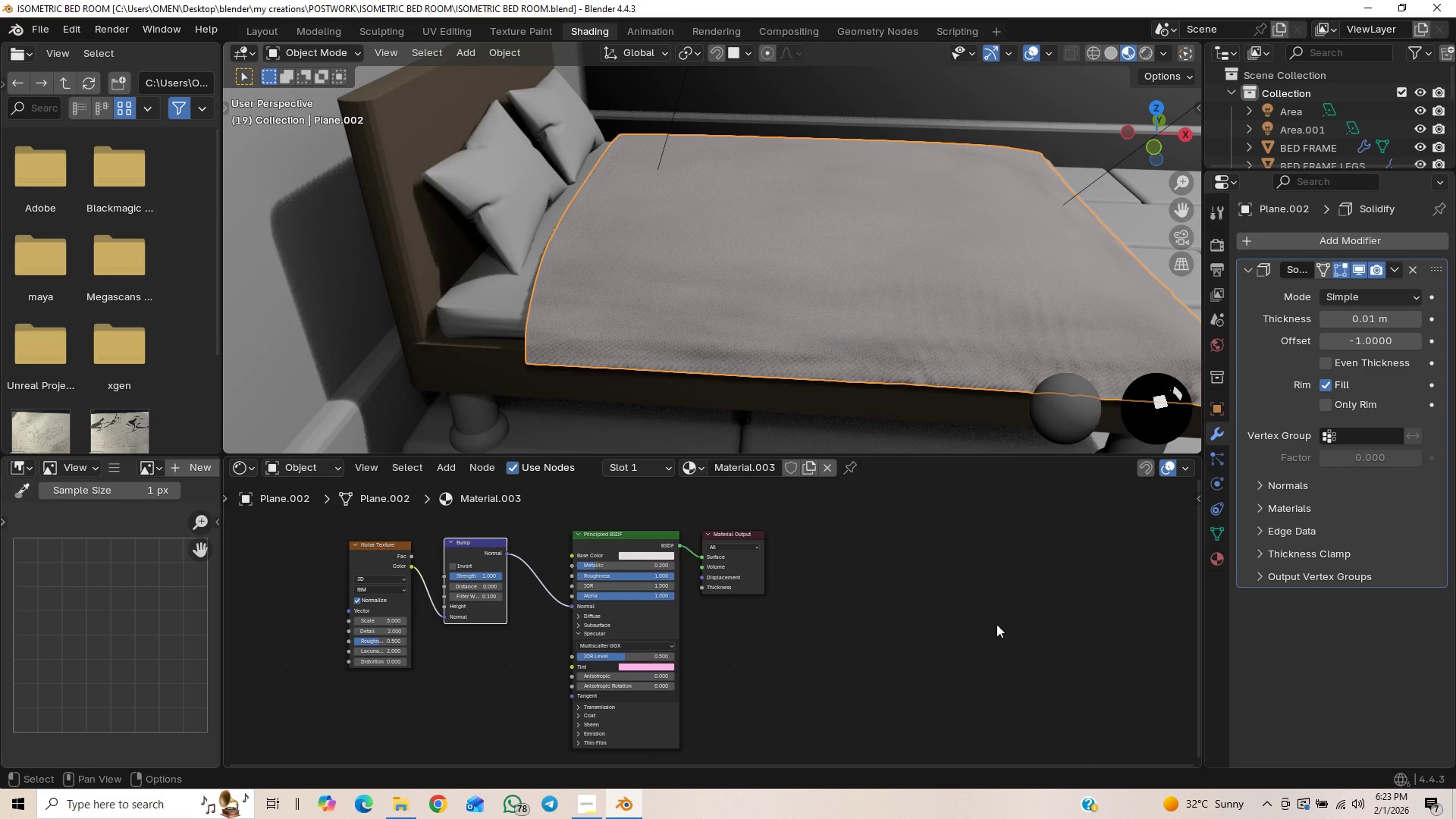 
wait(6.22)
 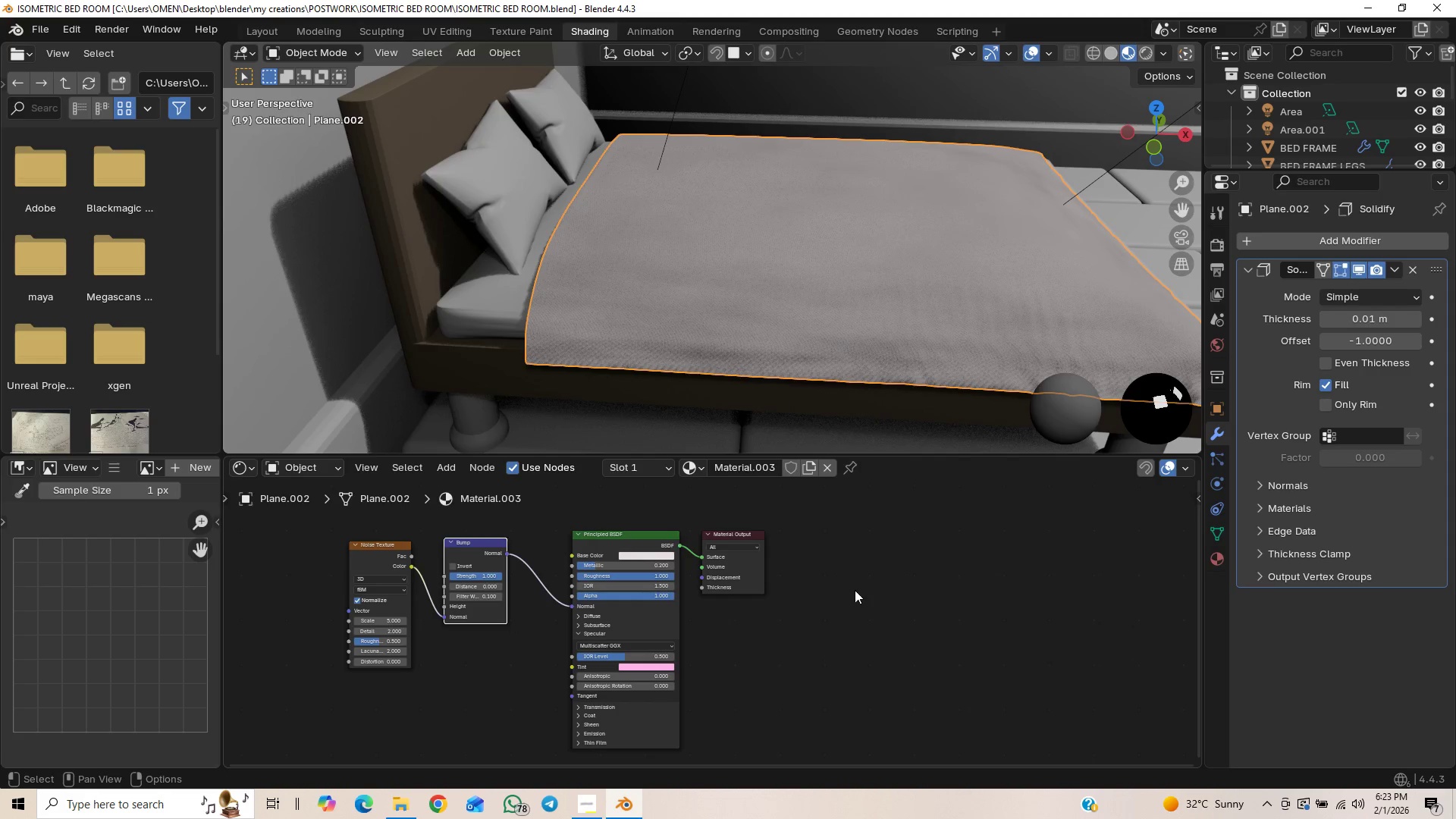 
left_click([1207, 562])
 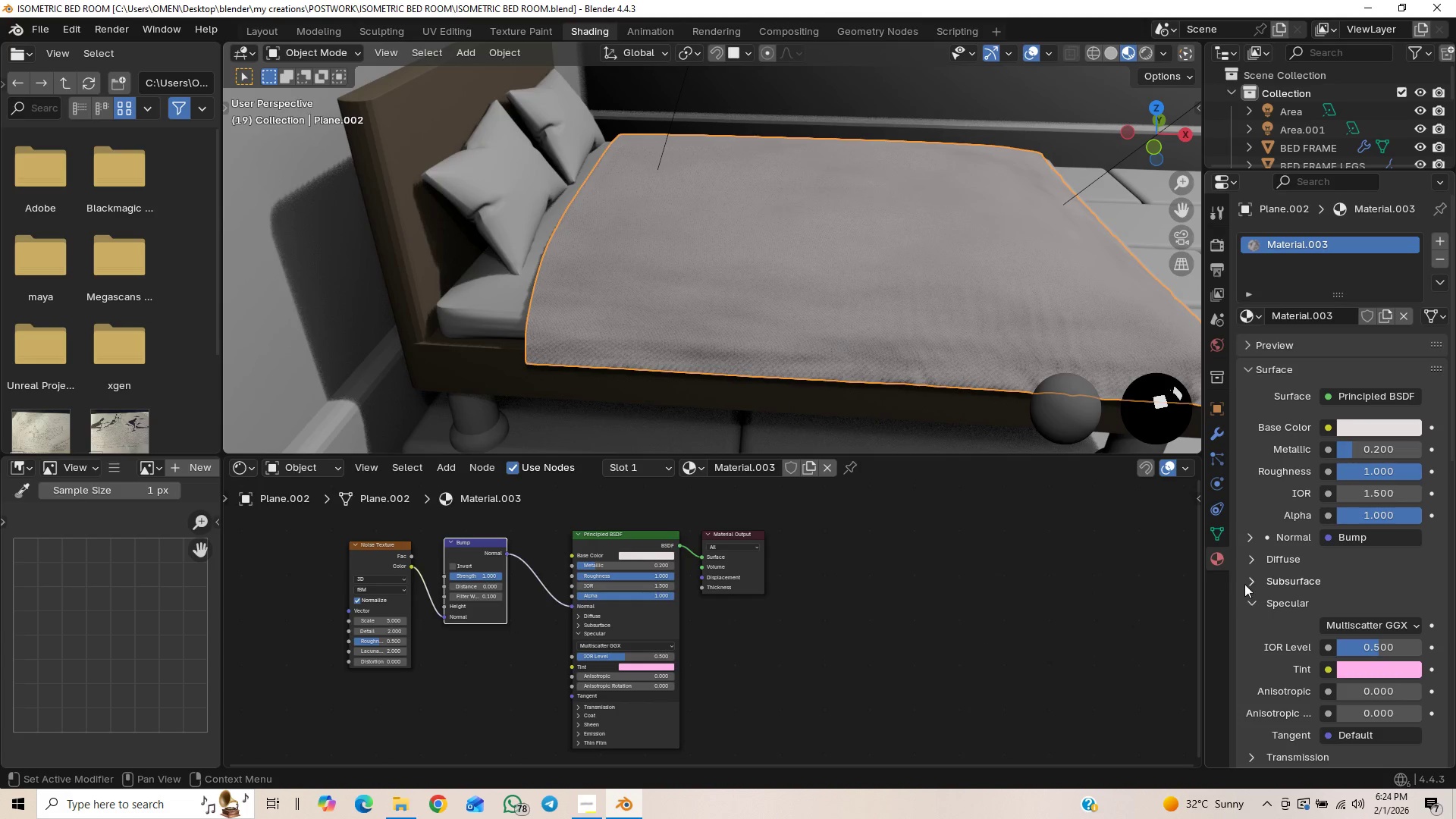 
scroll: coordinate [1257, 552], scroll_direction: down, amount: 8.0
 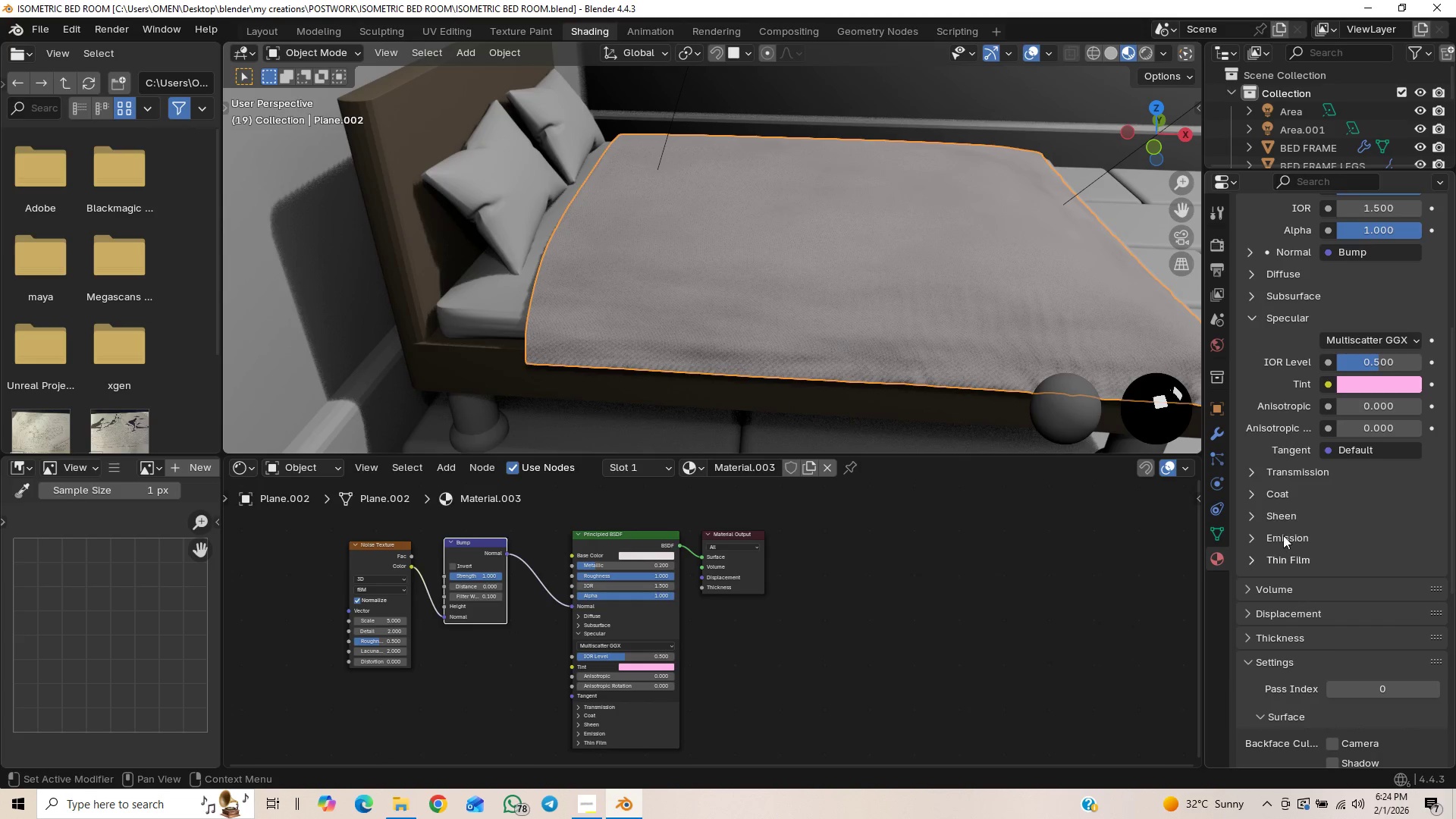 
left_click([1252, 293])
 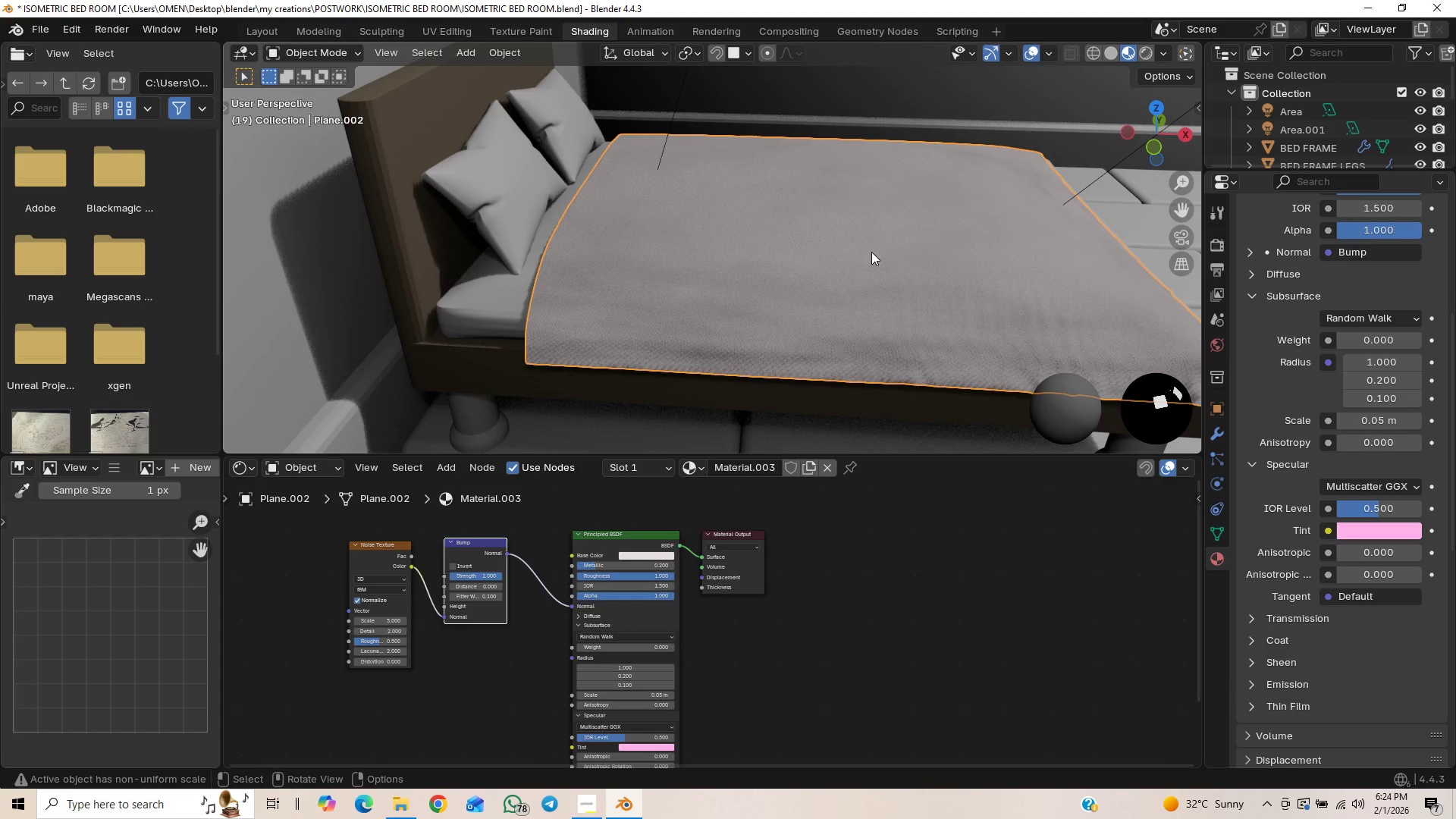 
wait(5.0)
 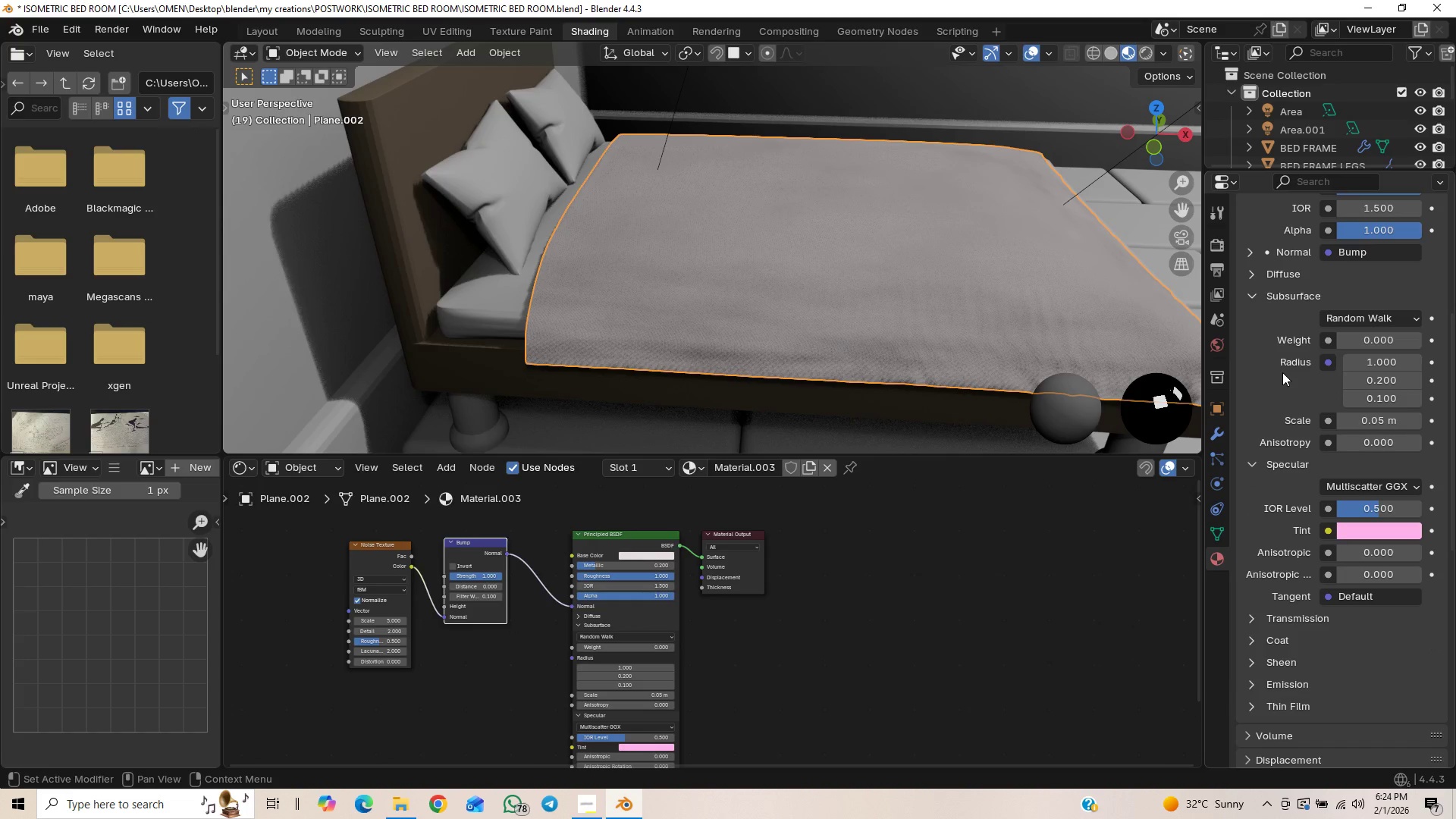 
mouse_move([1353, 374])
 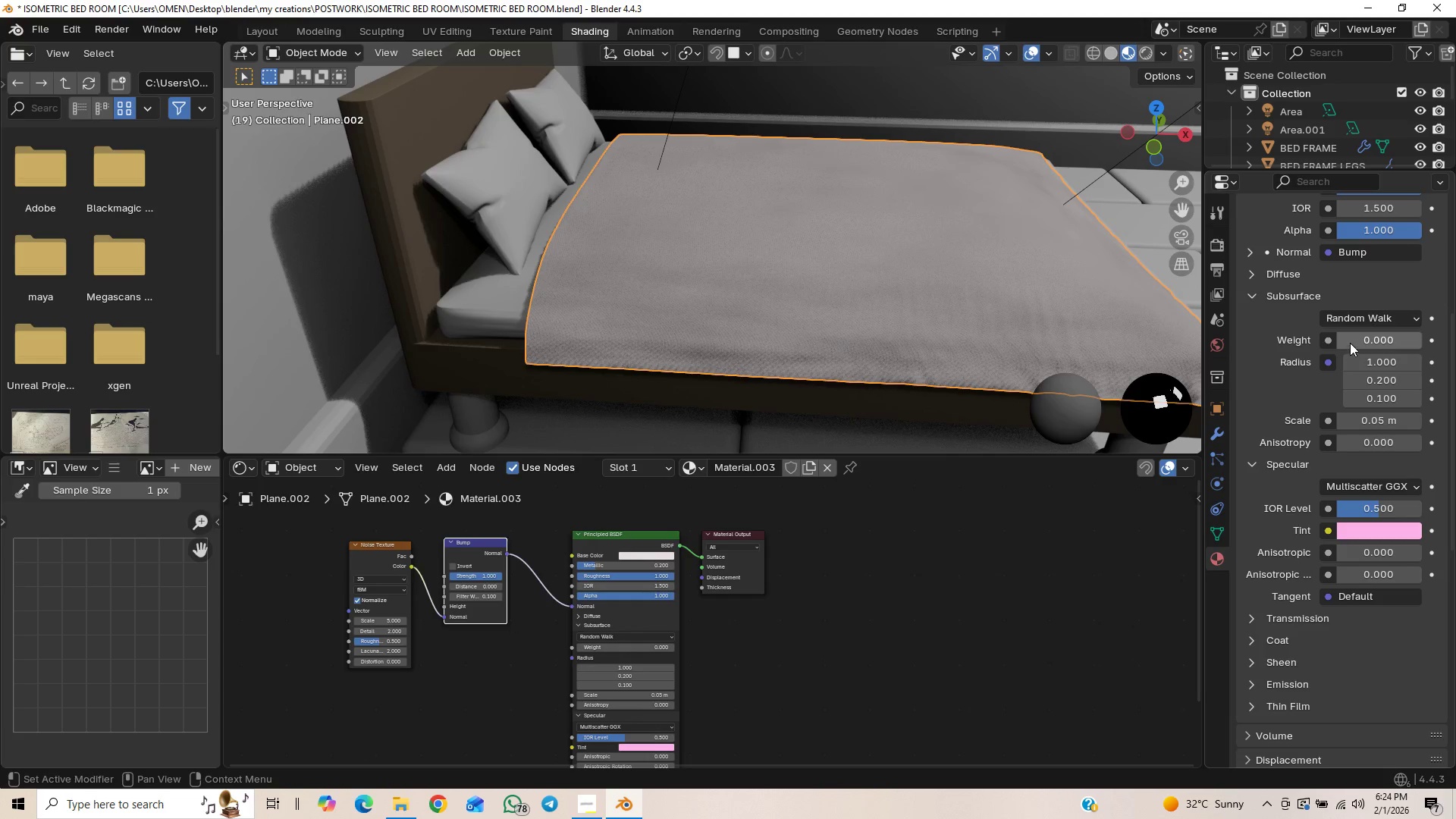 
left_click([1361, 335])
 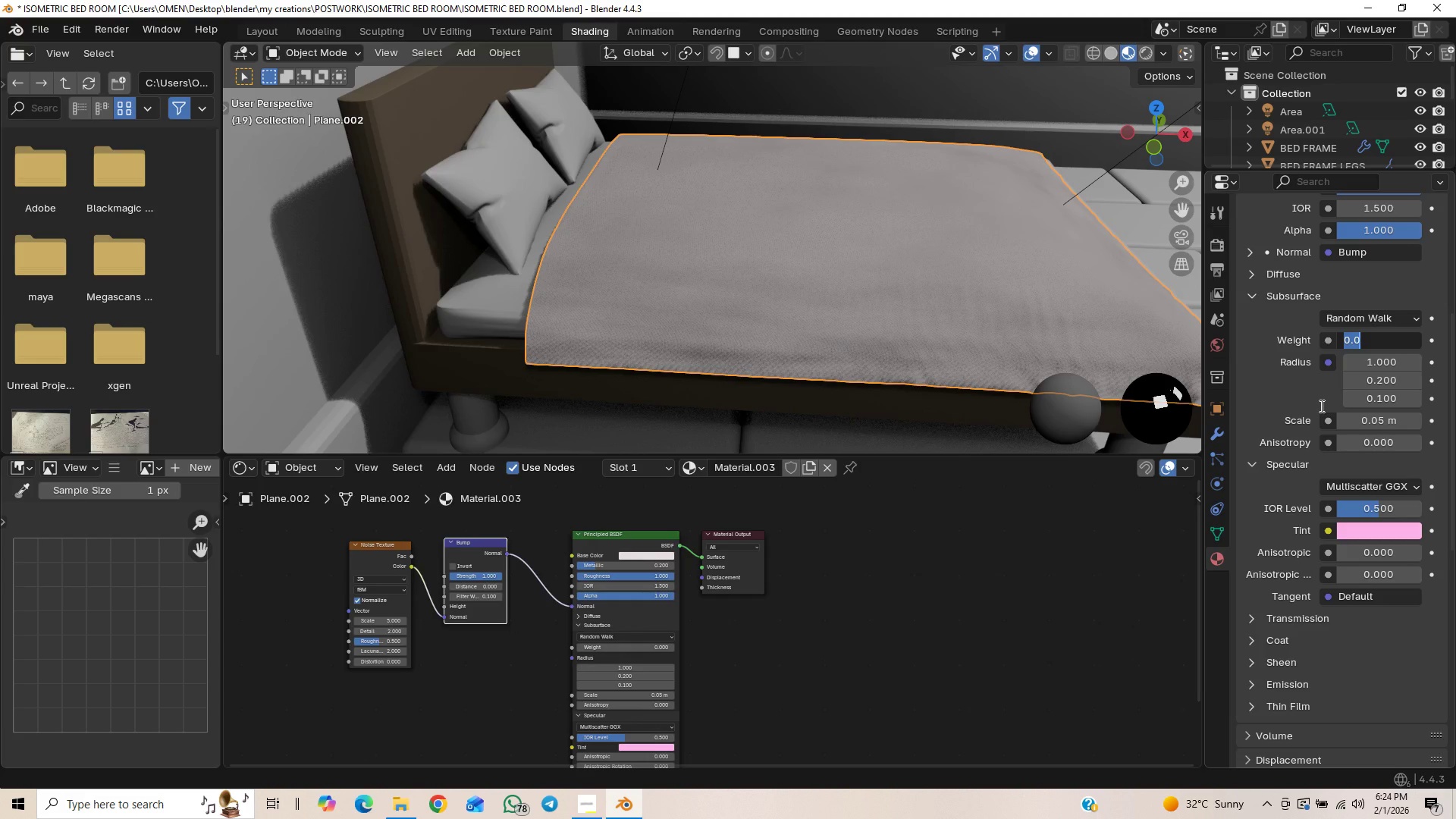 
key(0)
 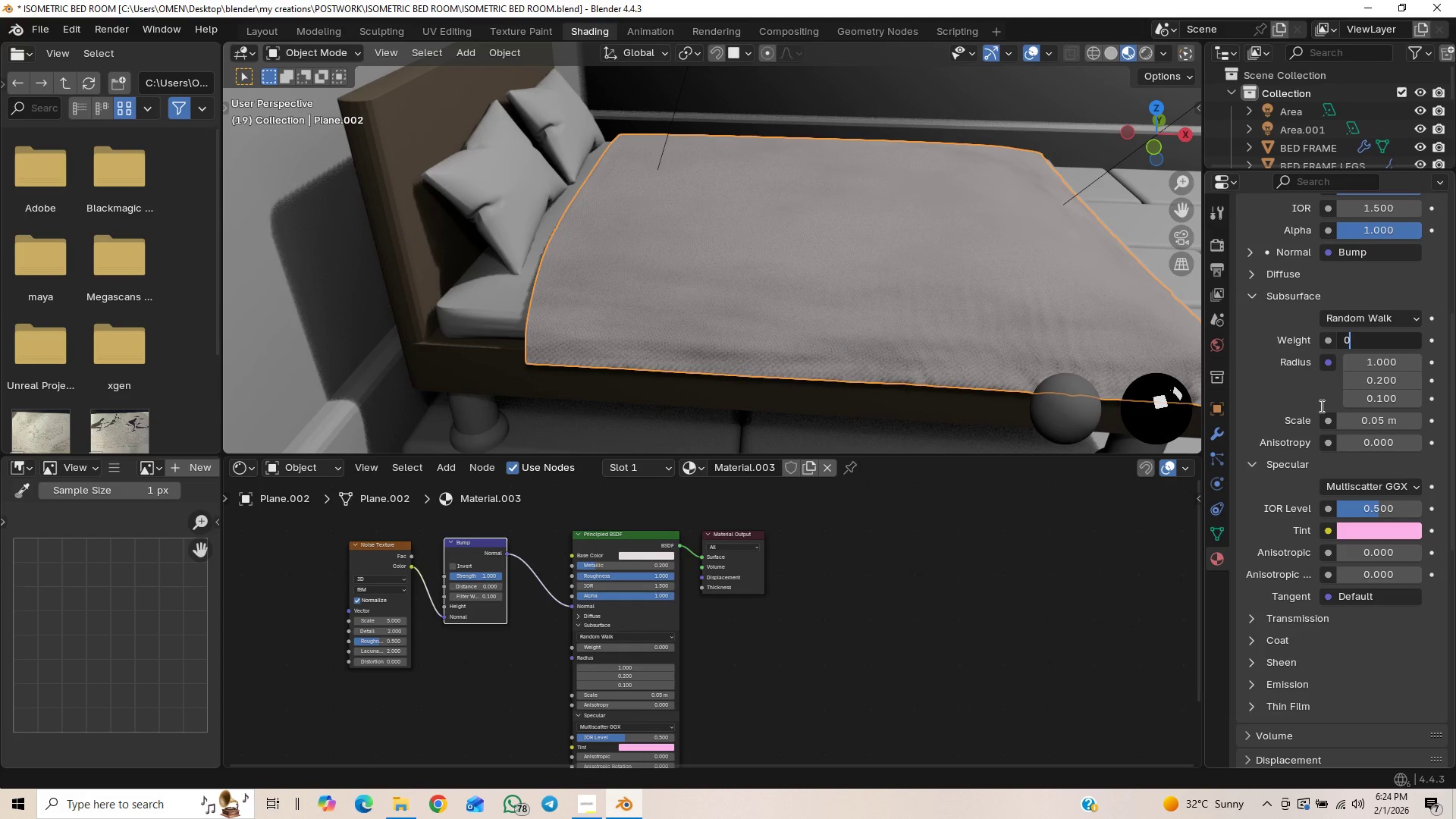 
key(Period)
 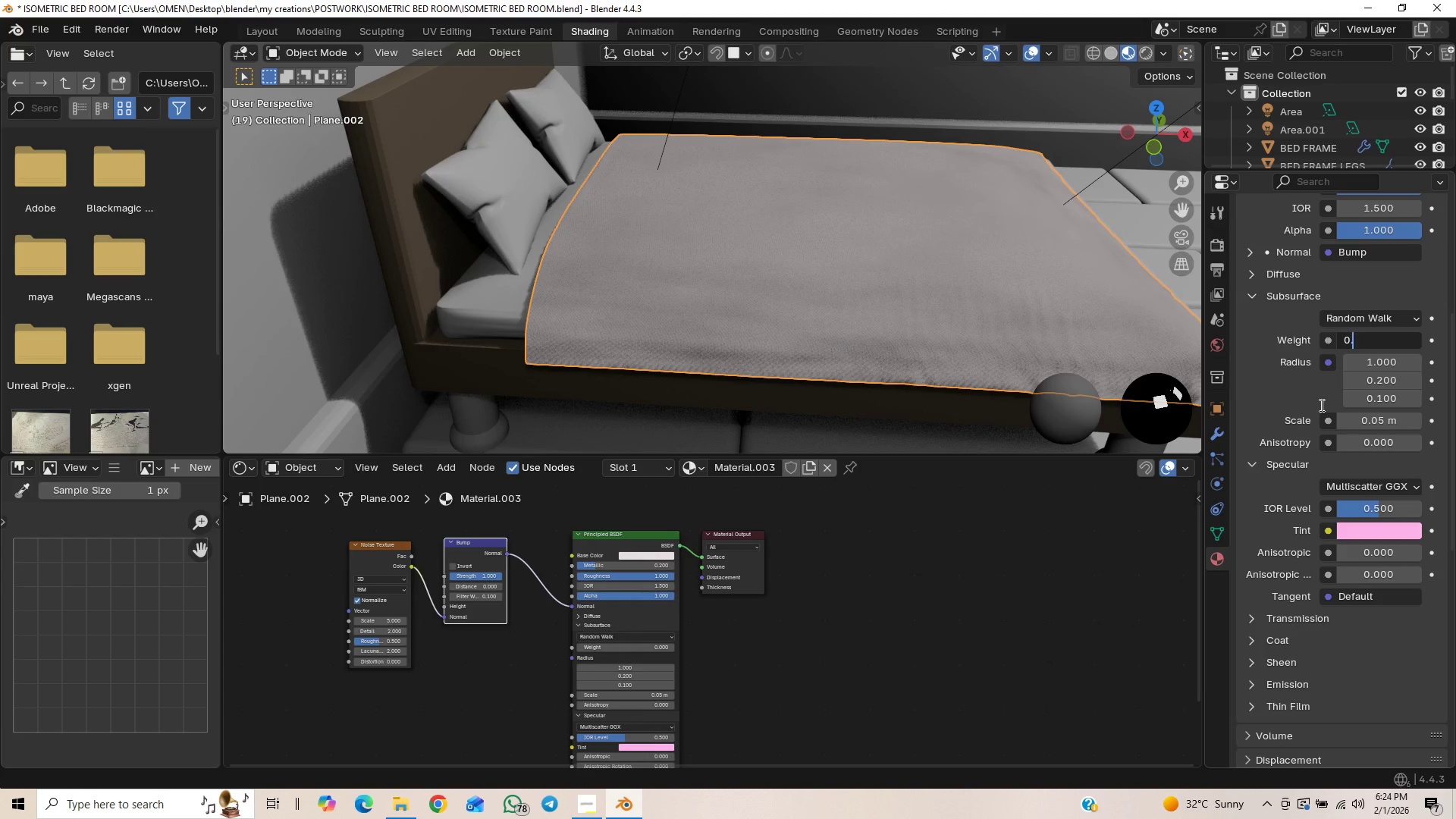 
key(1)
 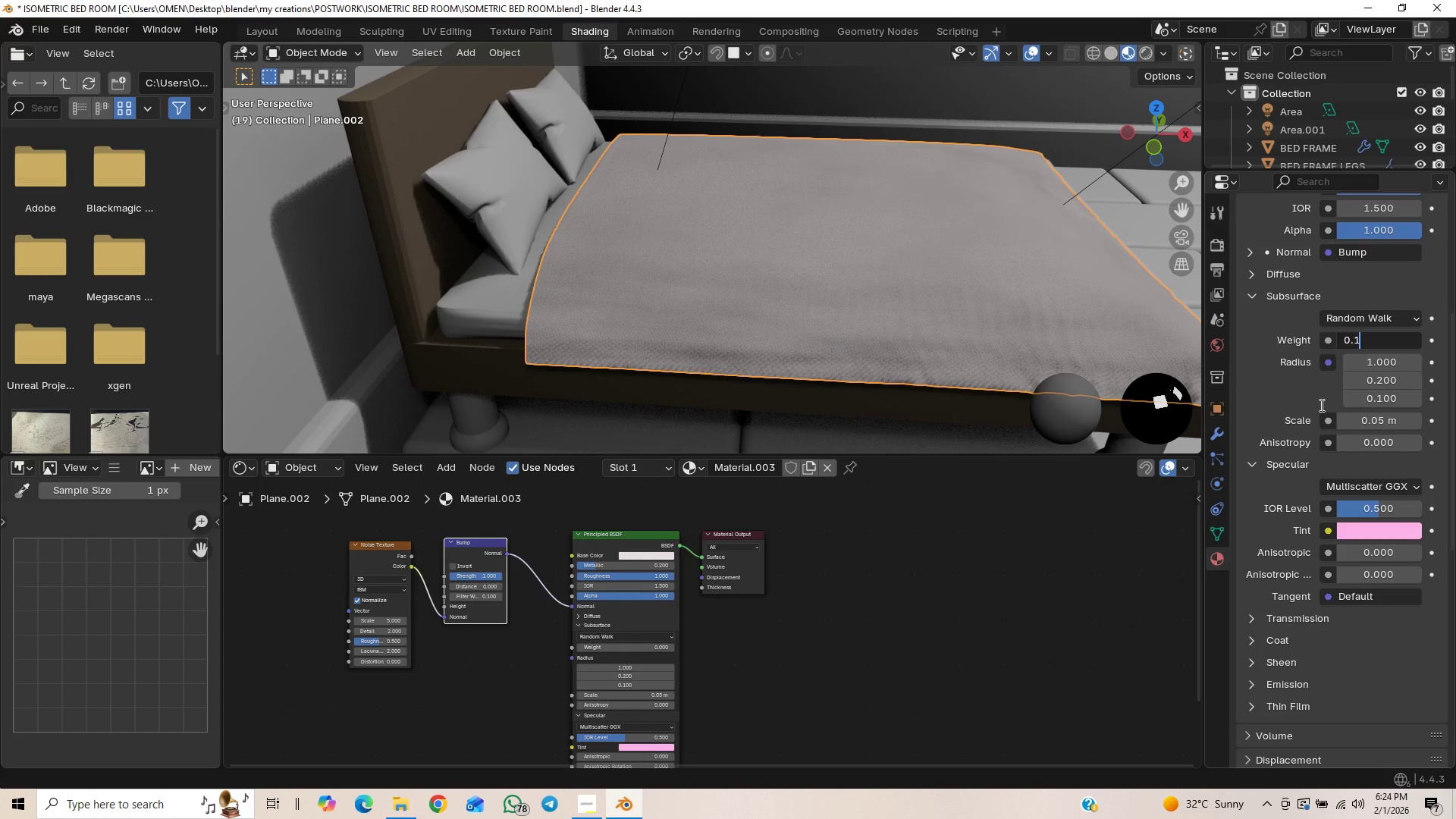 
key(Enter)
 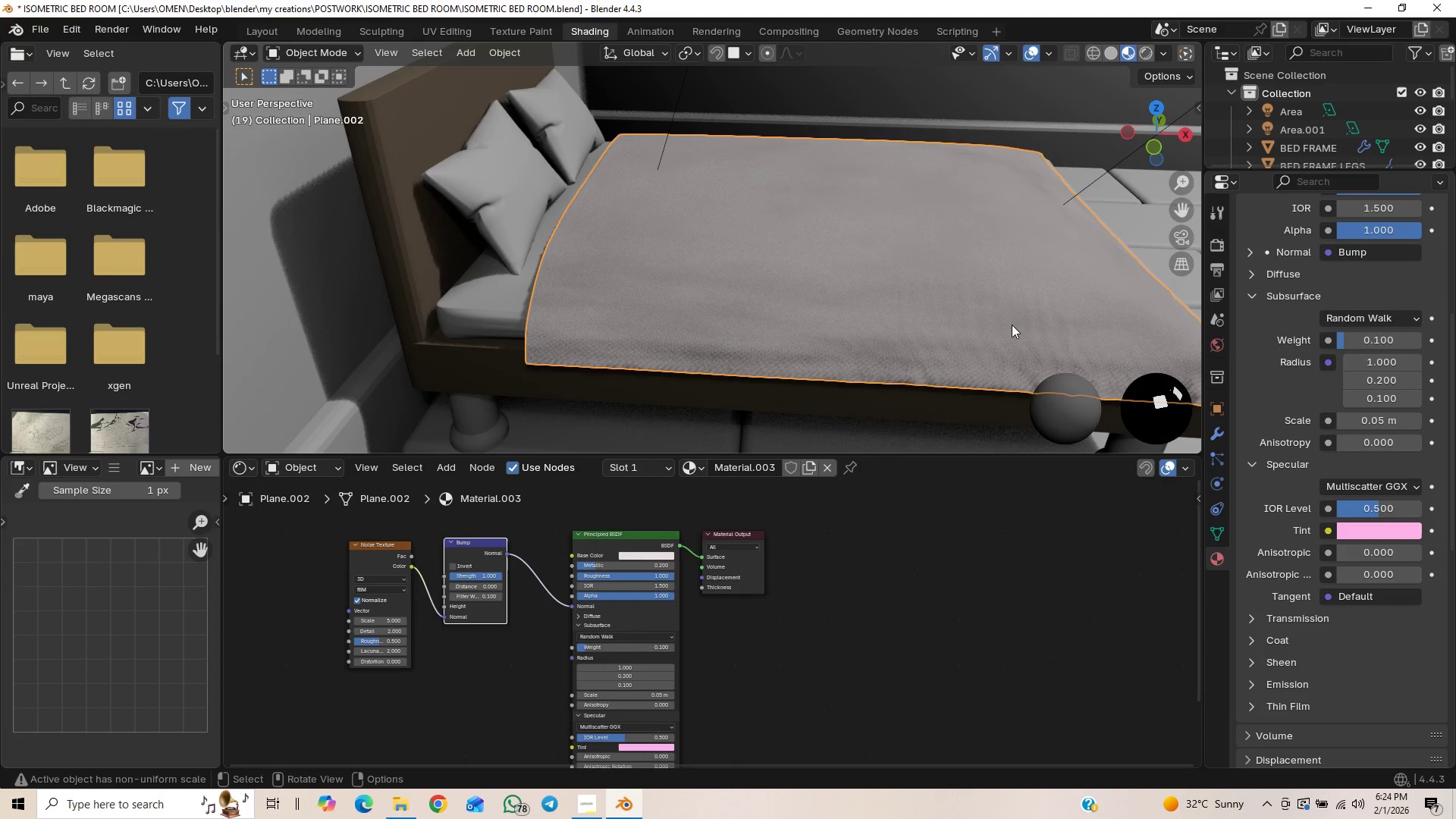 
hold_key(key=ShiftLeft, duration=0.44)
 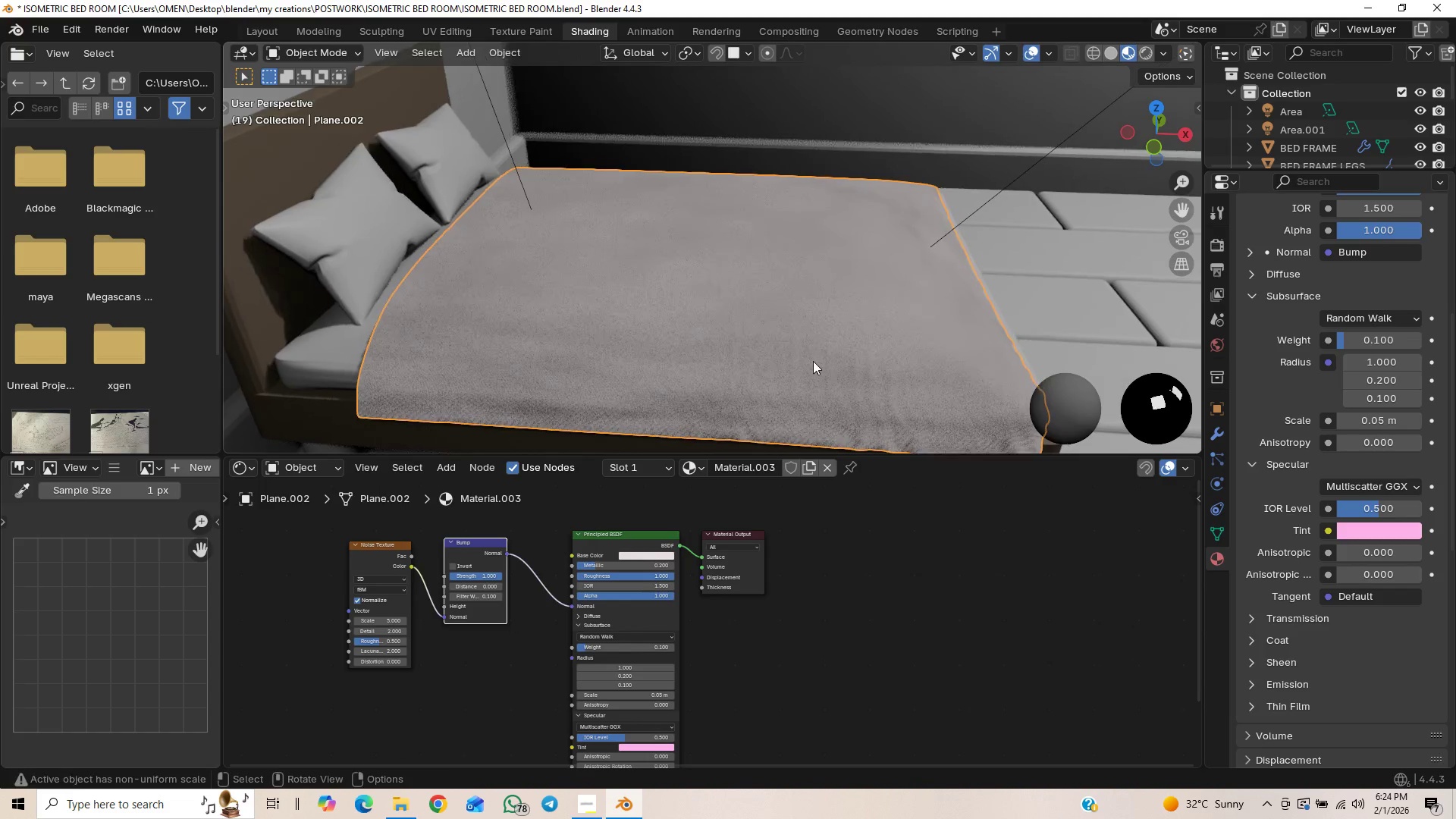 
hold_key(key=ShiftLeft, duration=0.38)
 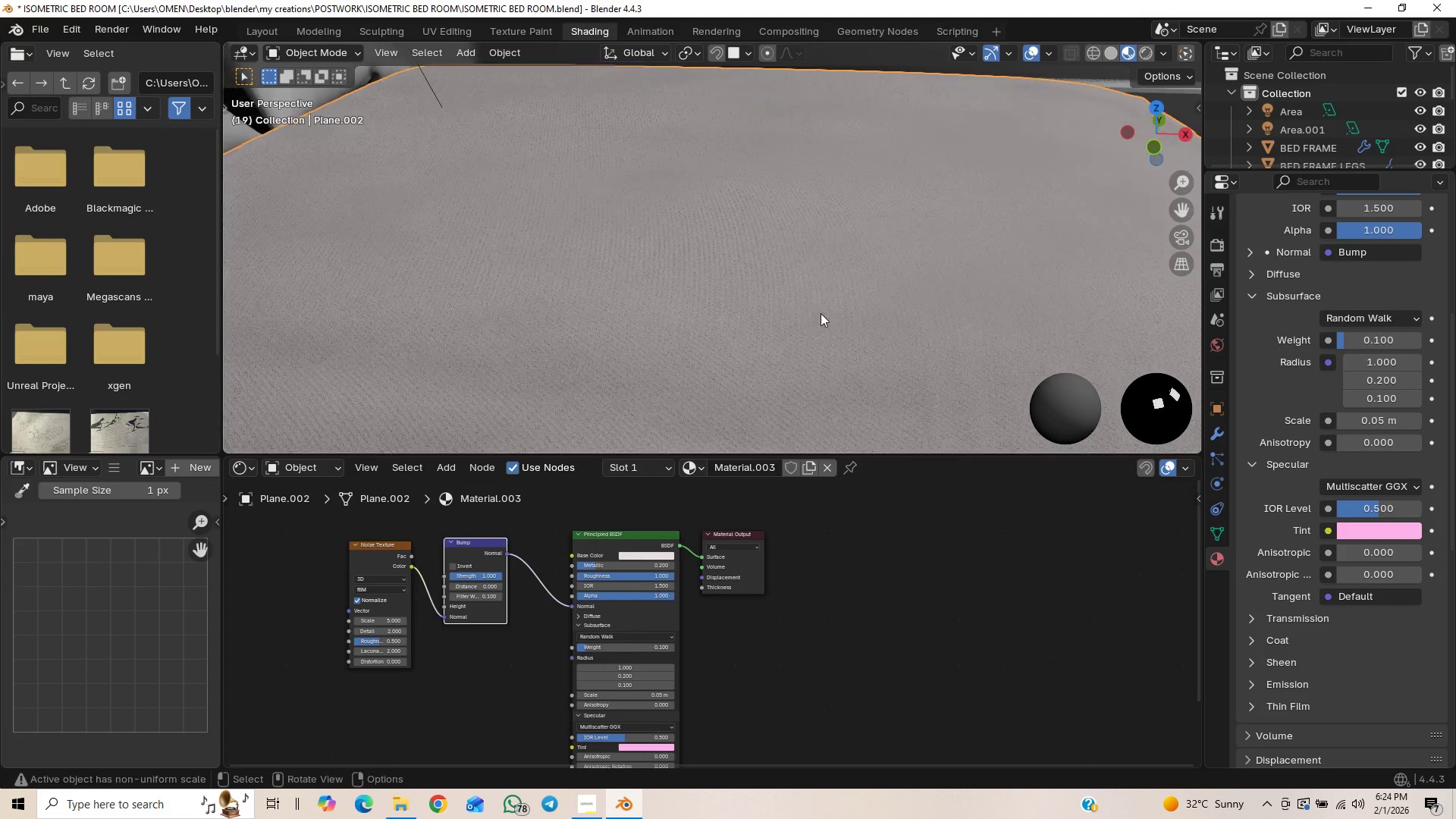 
scroll: coordinate [789, 327], scroll_direction: up, amount: 6.0
 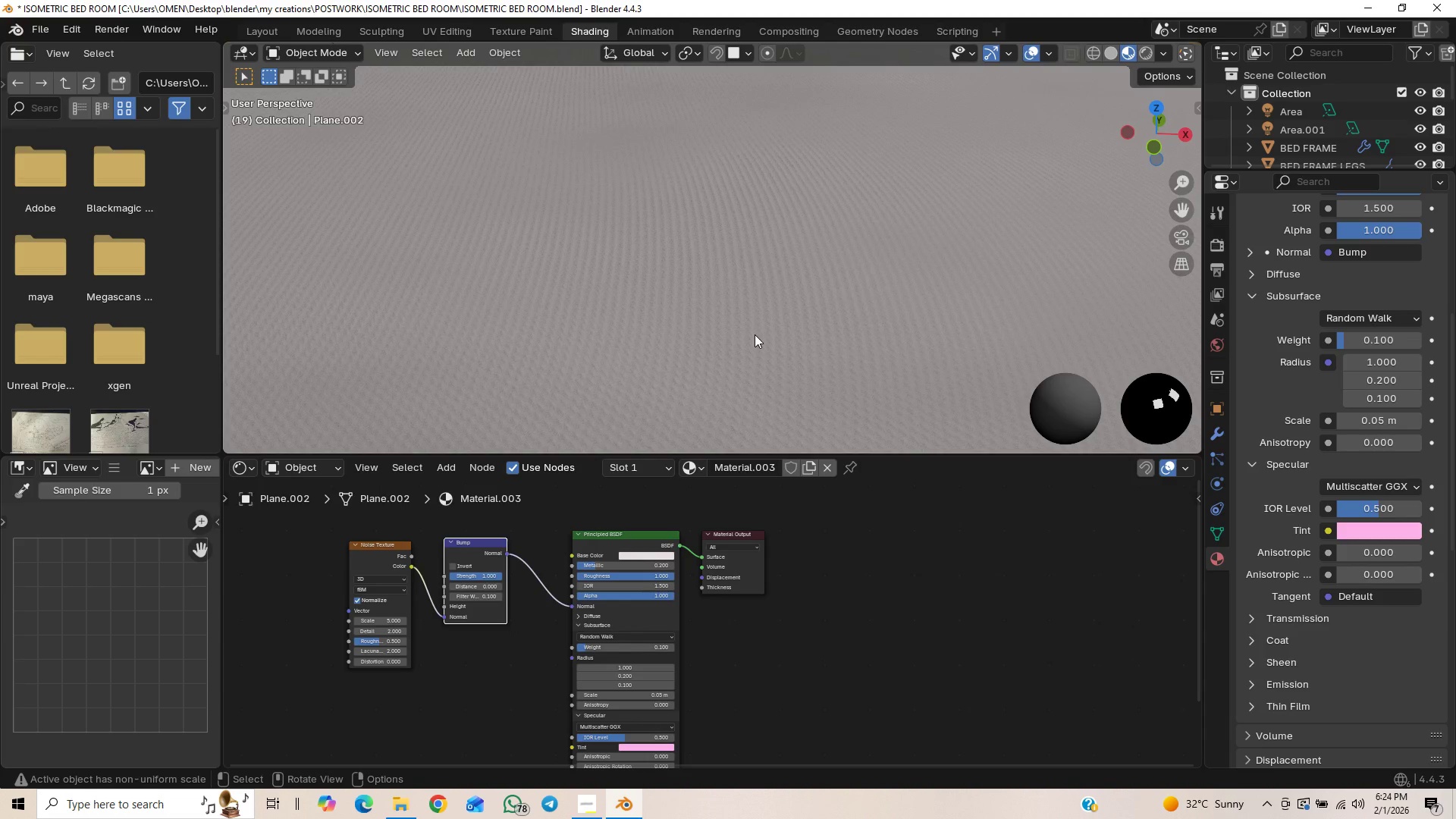 
scroll: coordinate [812, 258], scroll_direction: down, amount: 6.0
 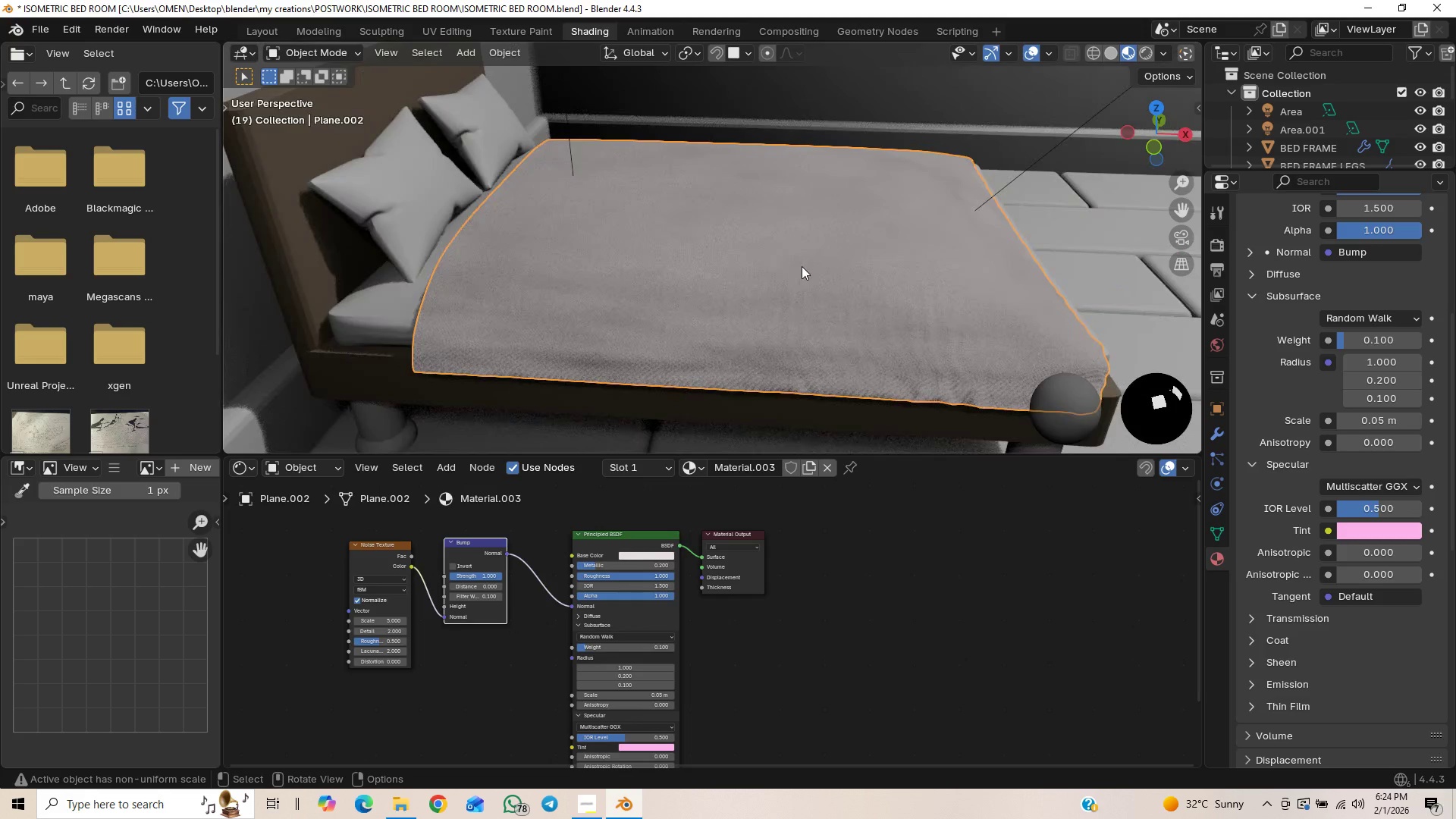 
key(Control+S)
 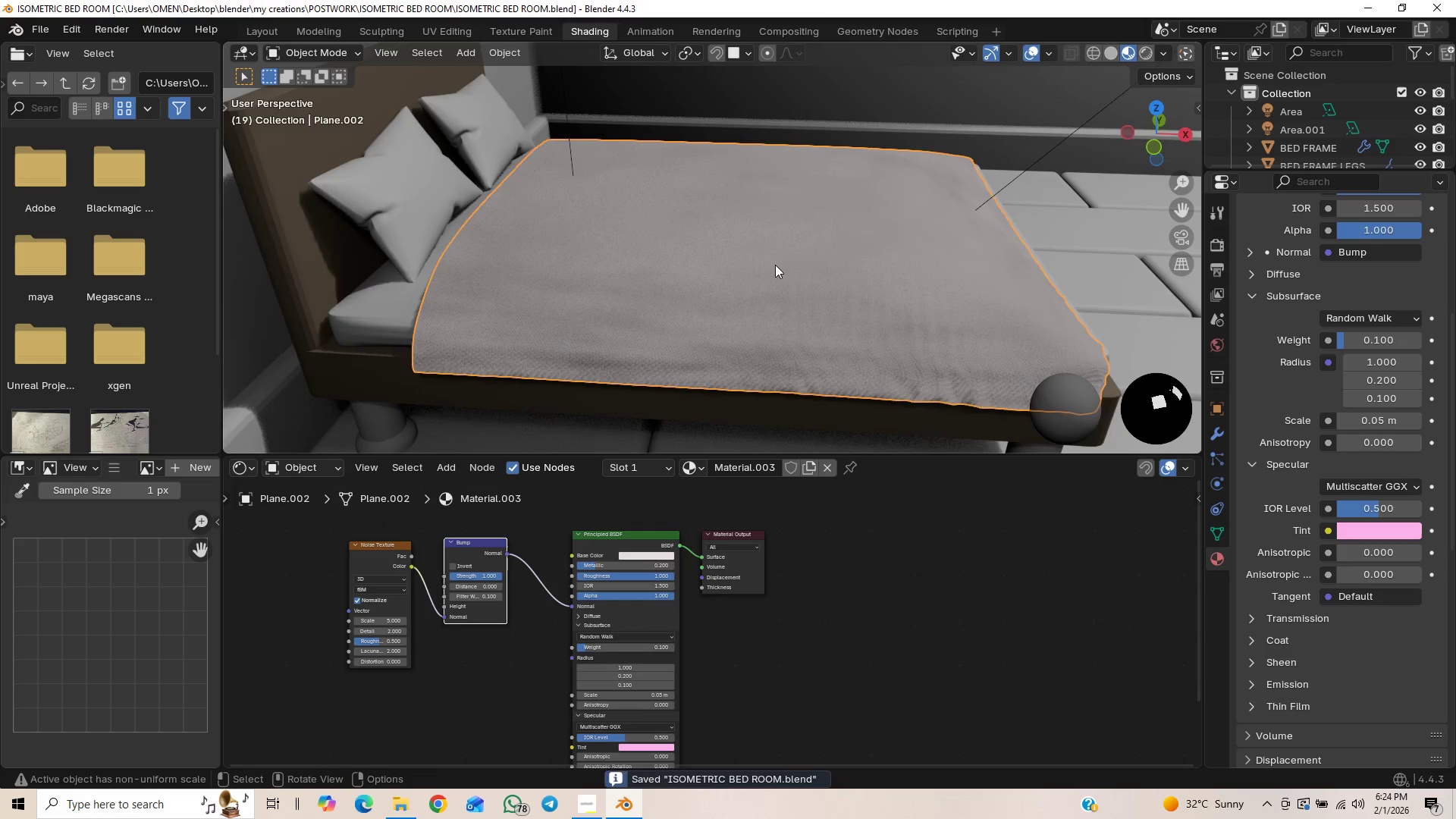 
hold_key(key=ShiftLeft, duration=0.48)
 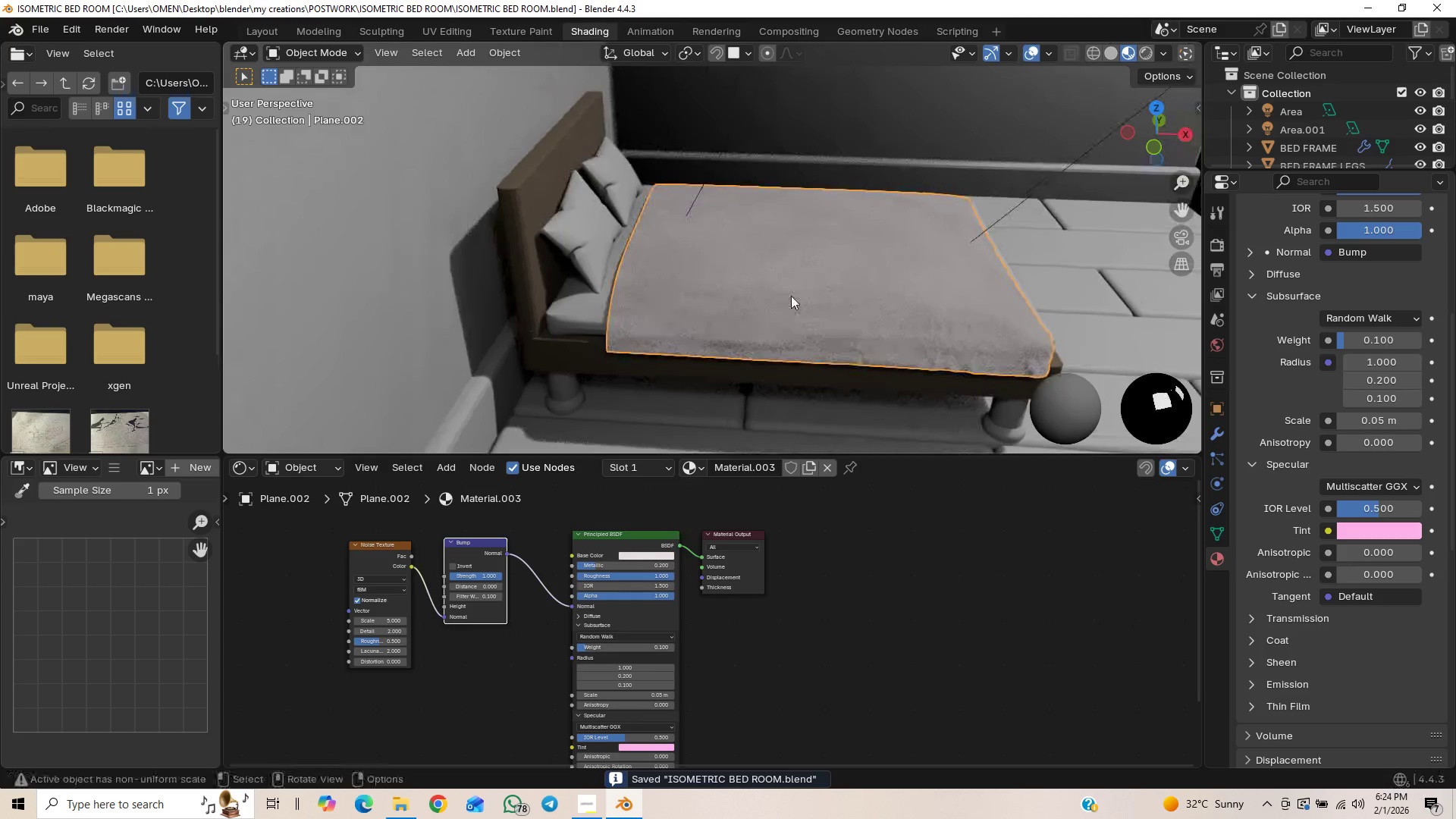 
scroll: coordinate [770, 265], scroll_direction: down, amount: 2.0
 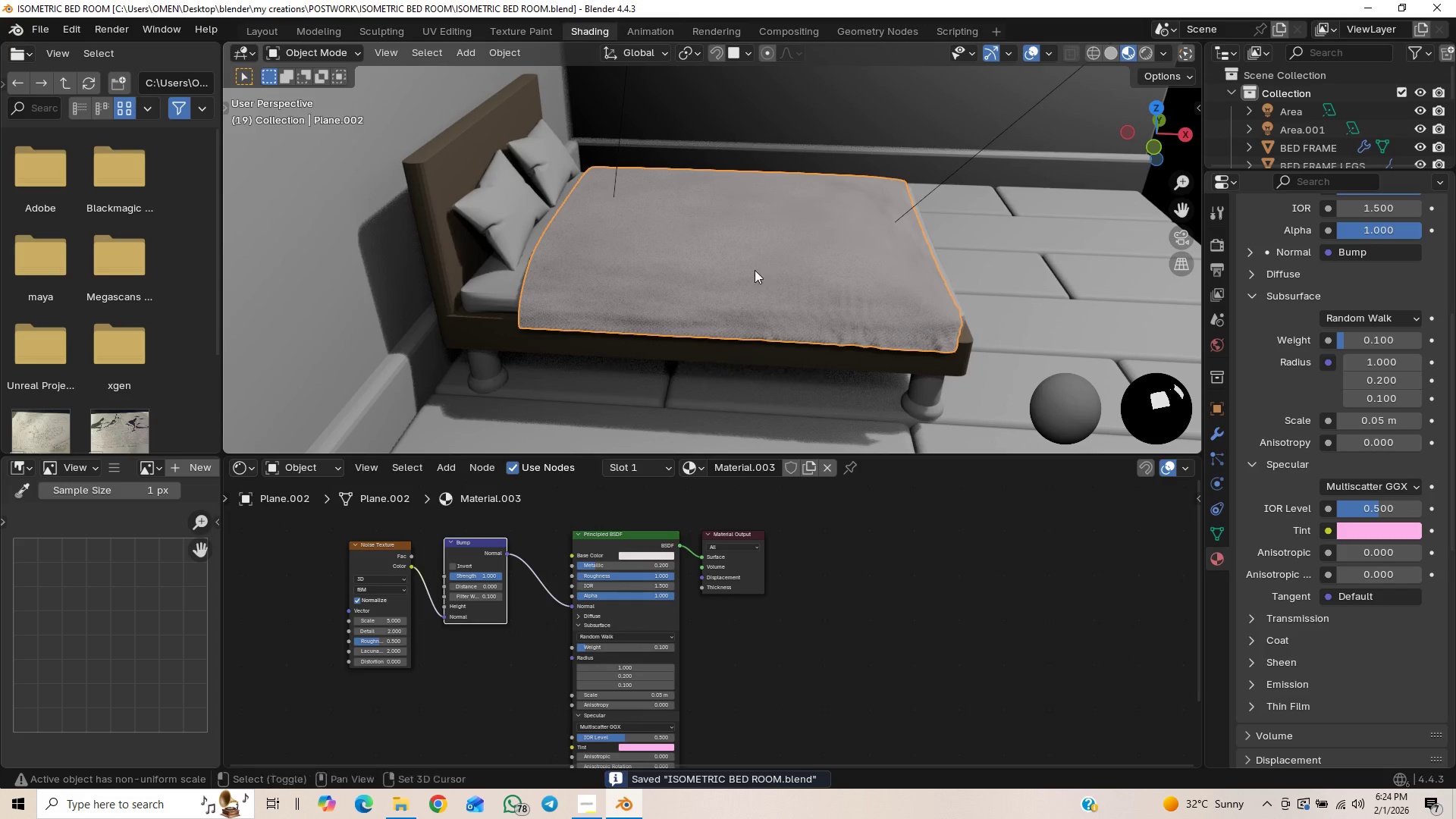 
scroll: coordinate [791, 296], scroll_direction: up, amount: 1.0
 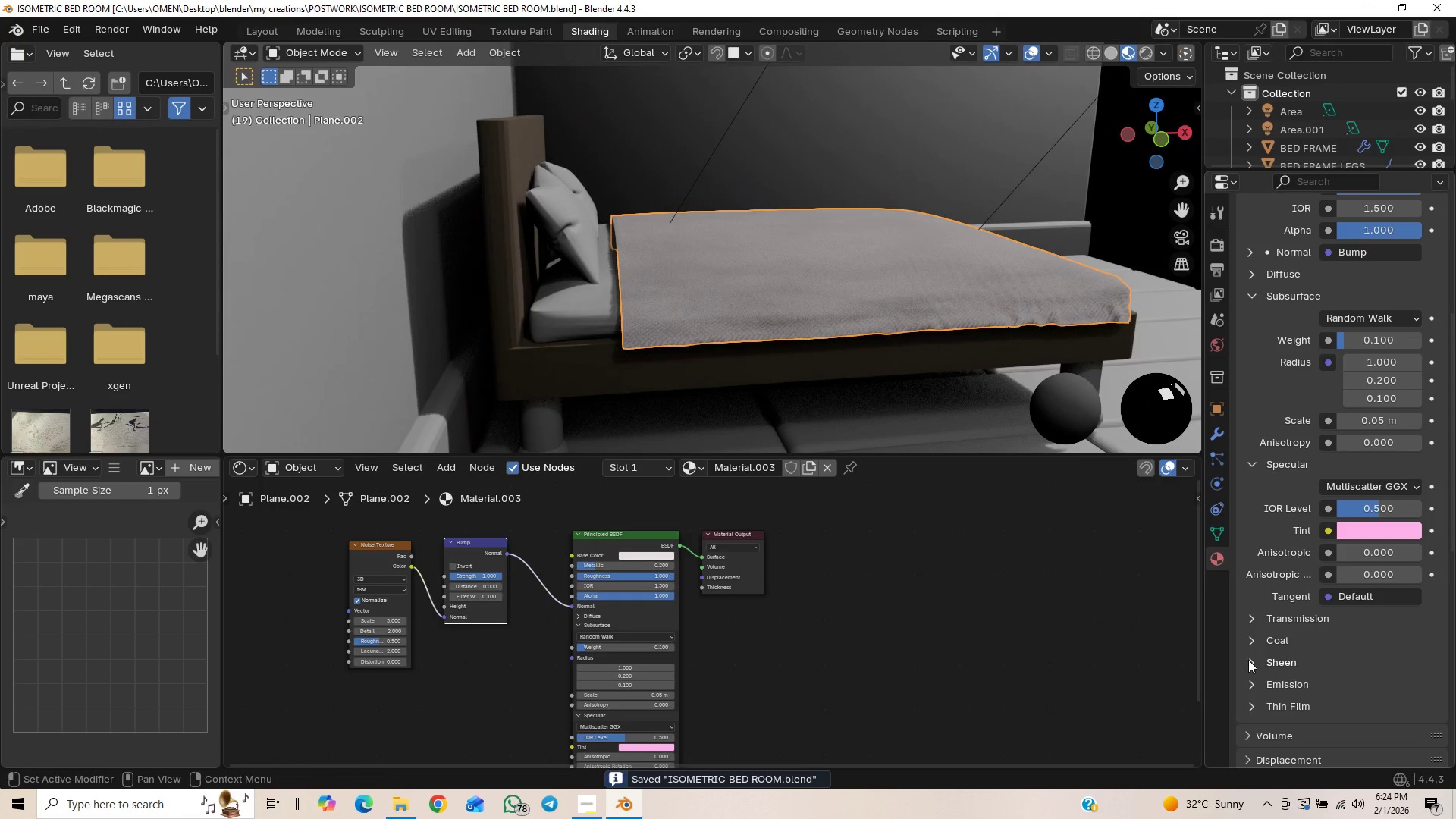 
scroll: coordinate [1370, 602], scroll_direction: down, amount: 4.0
 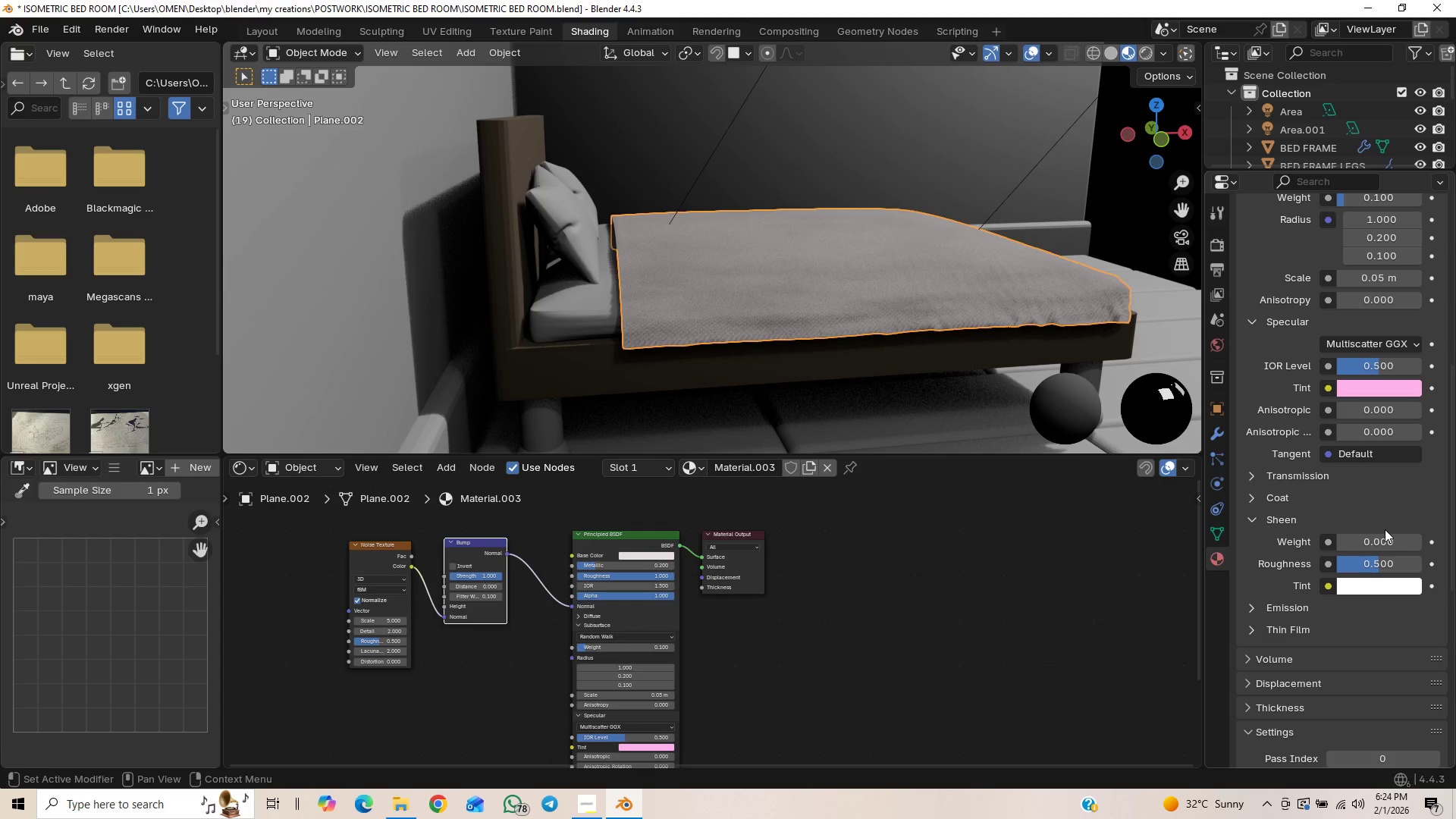 
left_click([1380, 539])
 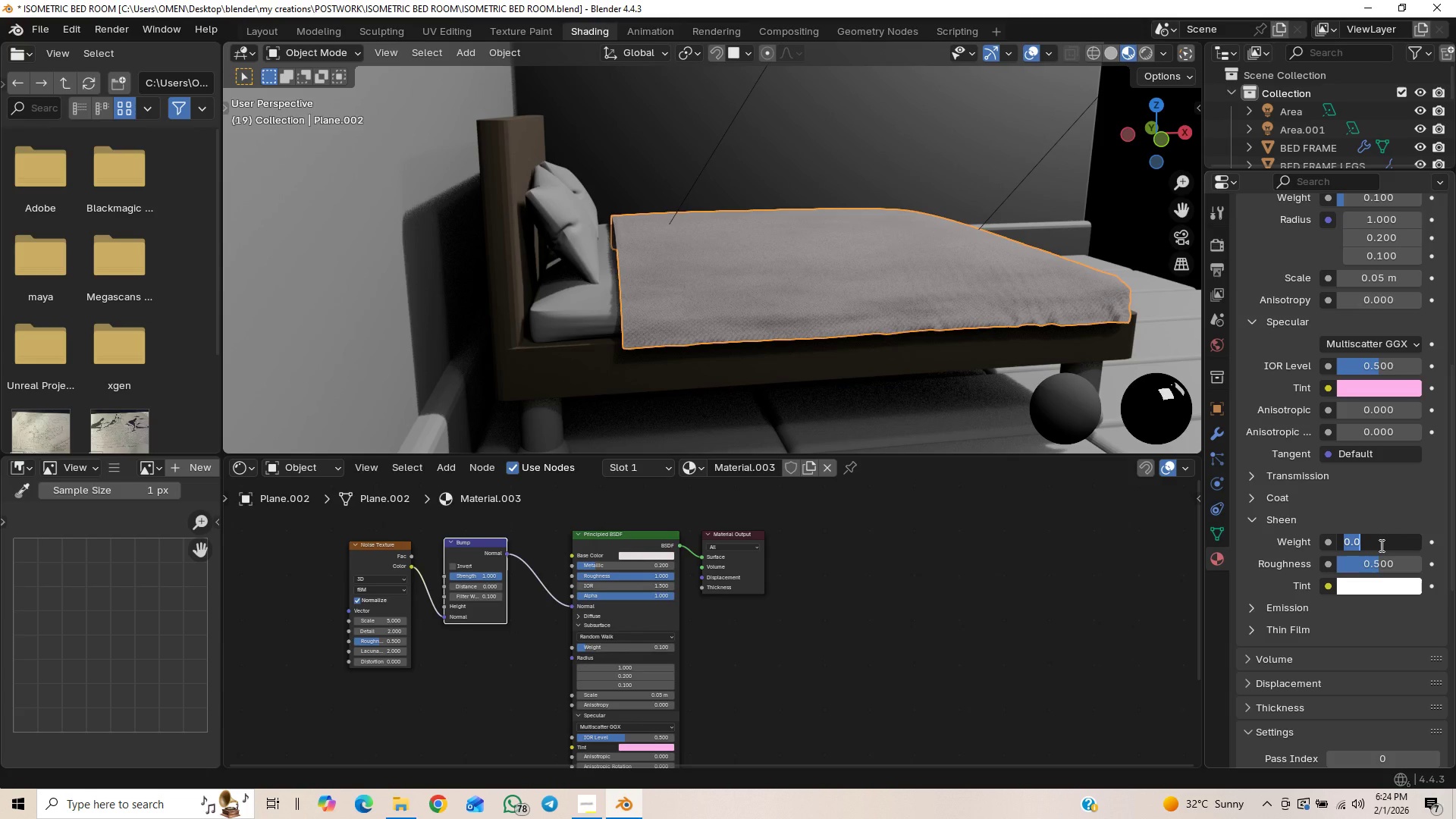 
key(0)
 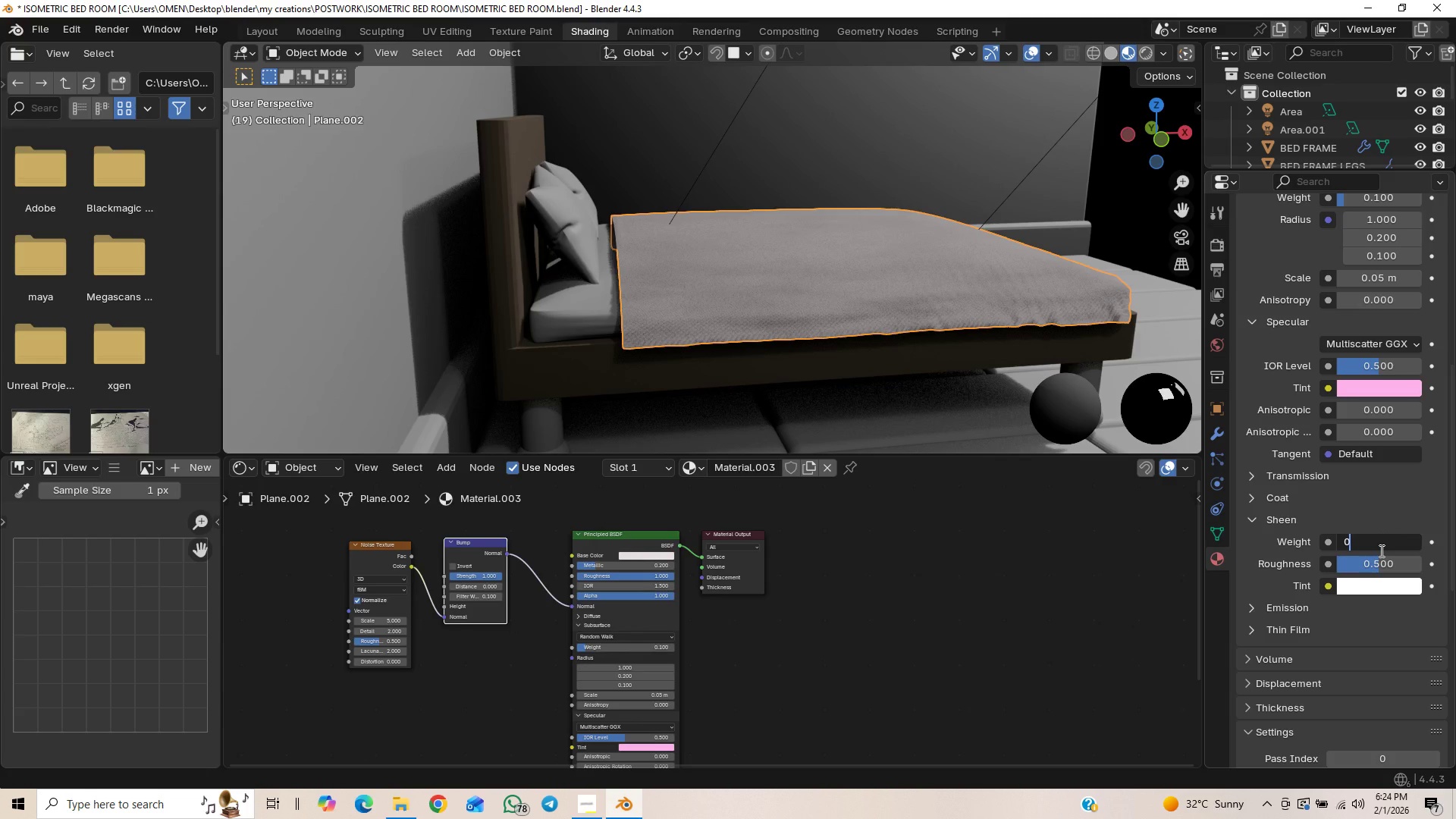 
key(Period)
 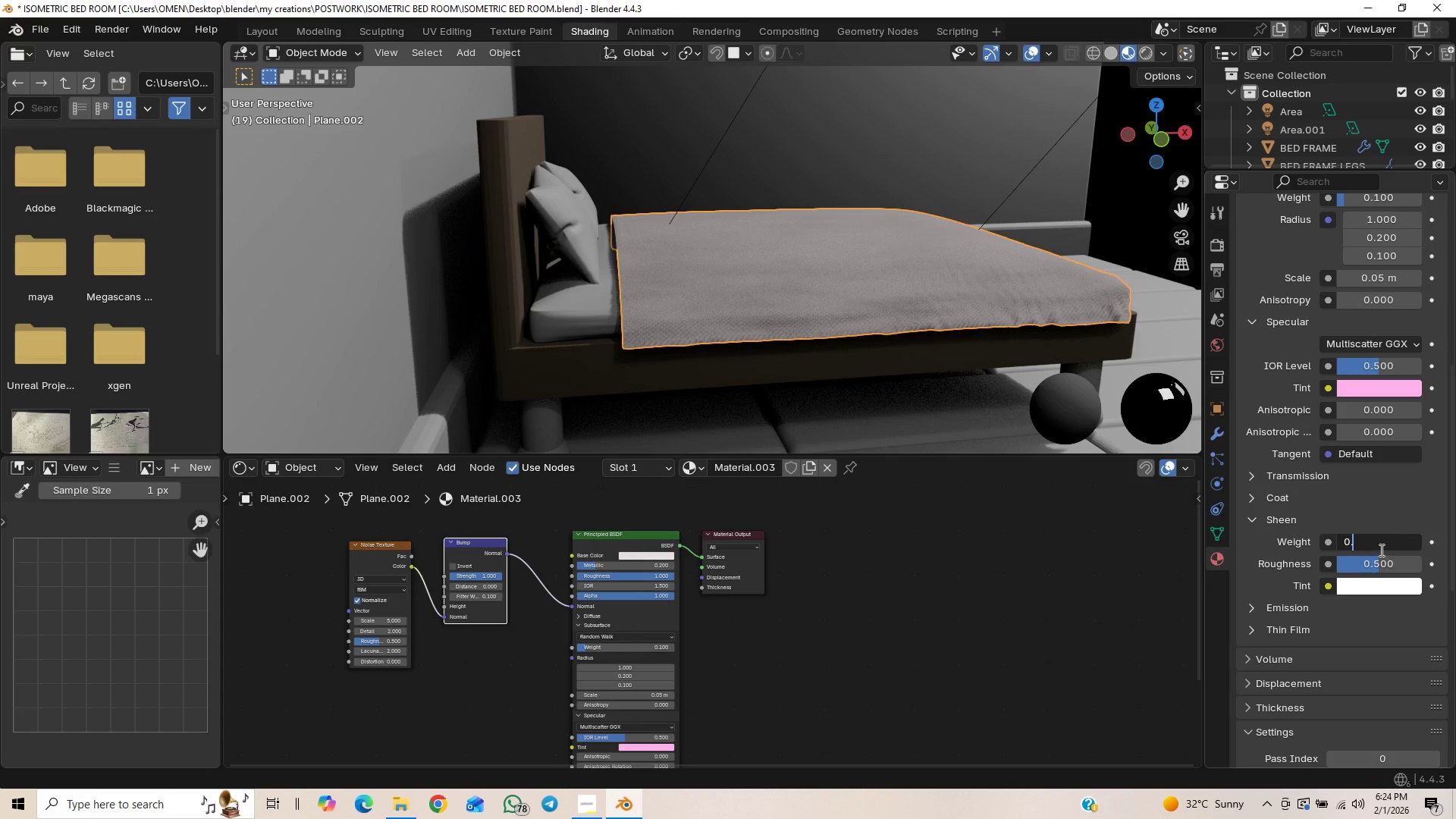 
key(3)
 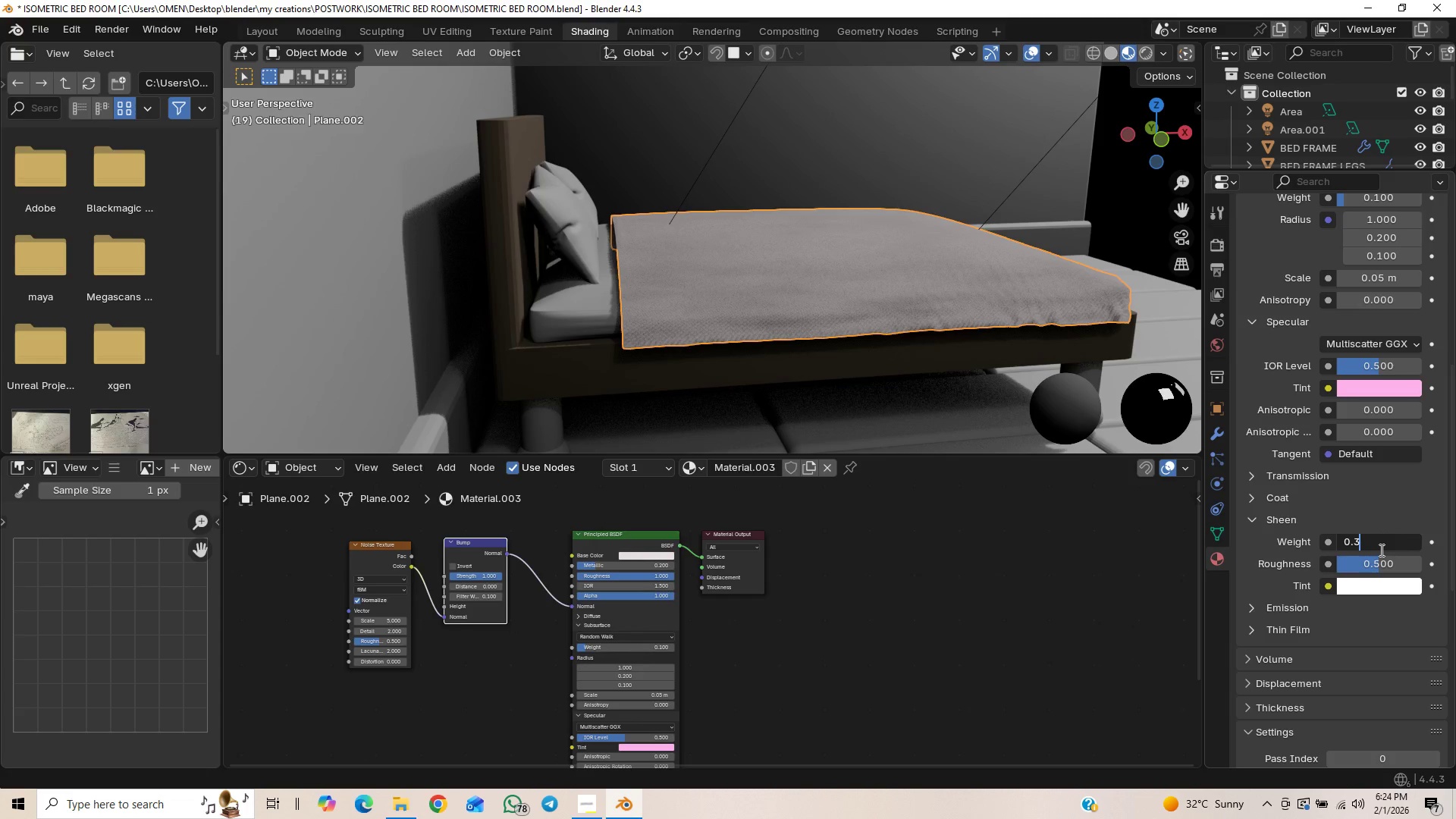 
key(Enter)
 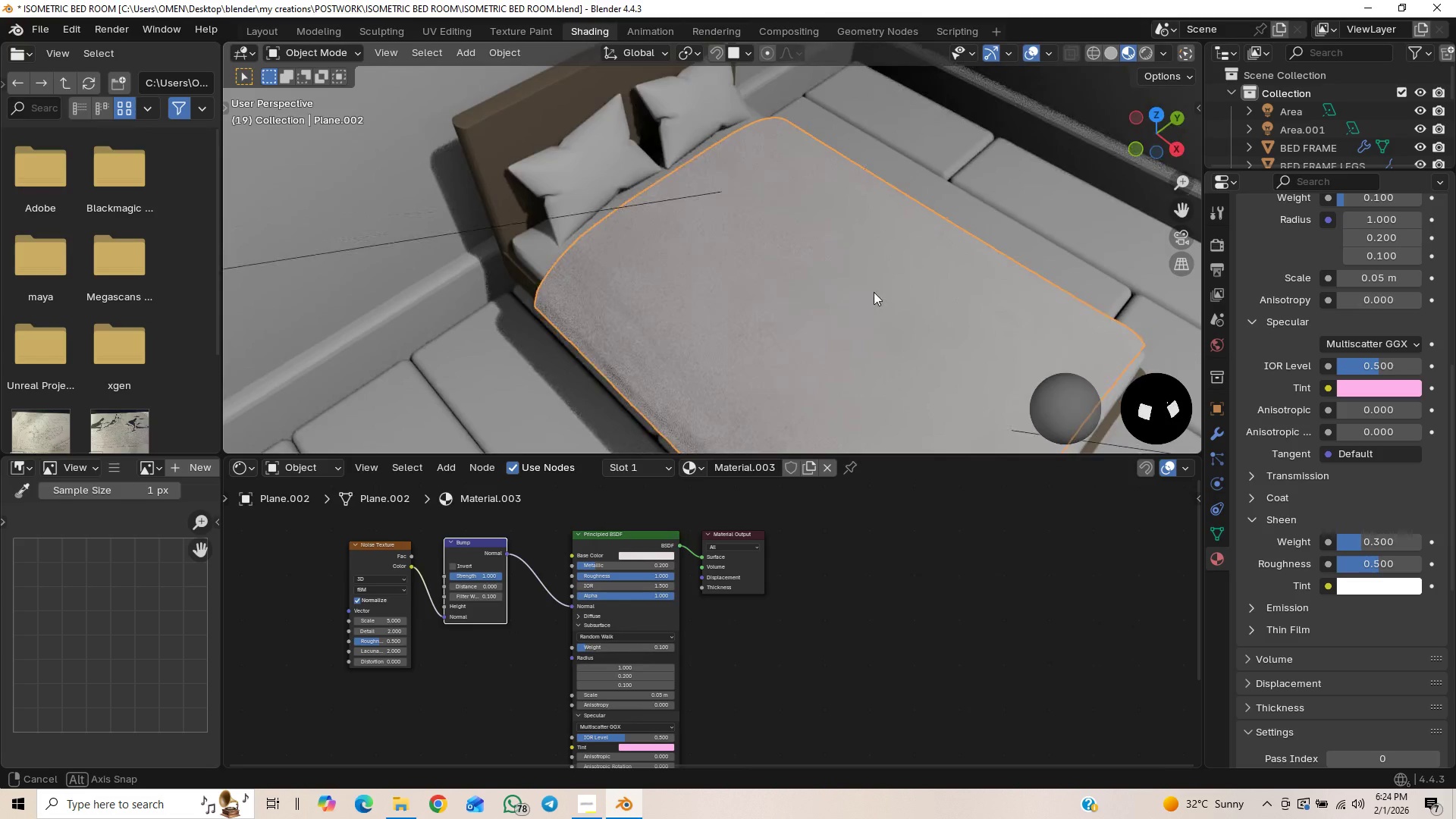 
scroll: coordinate [875, 303], scroll_direction: up, amount: 1.0
 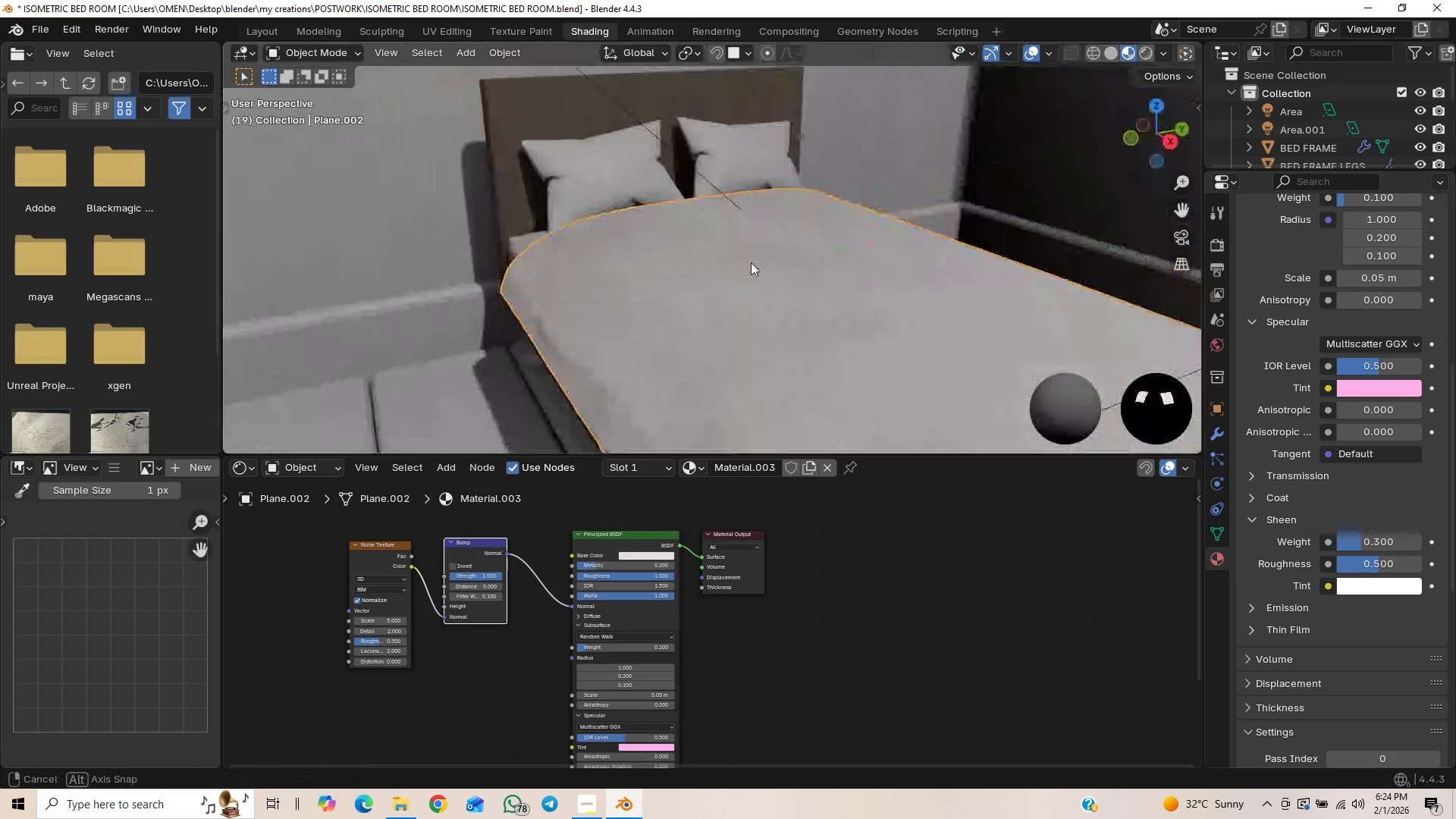 
key(Shift+ShiftLeft)
 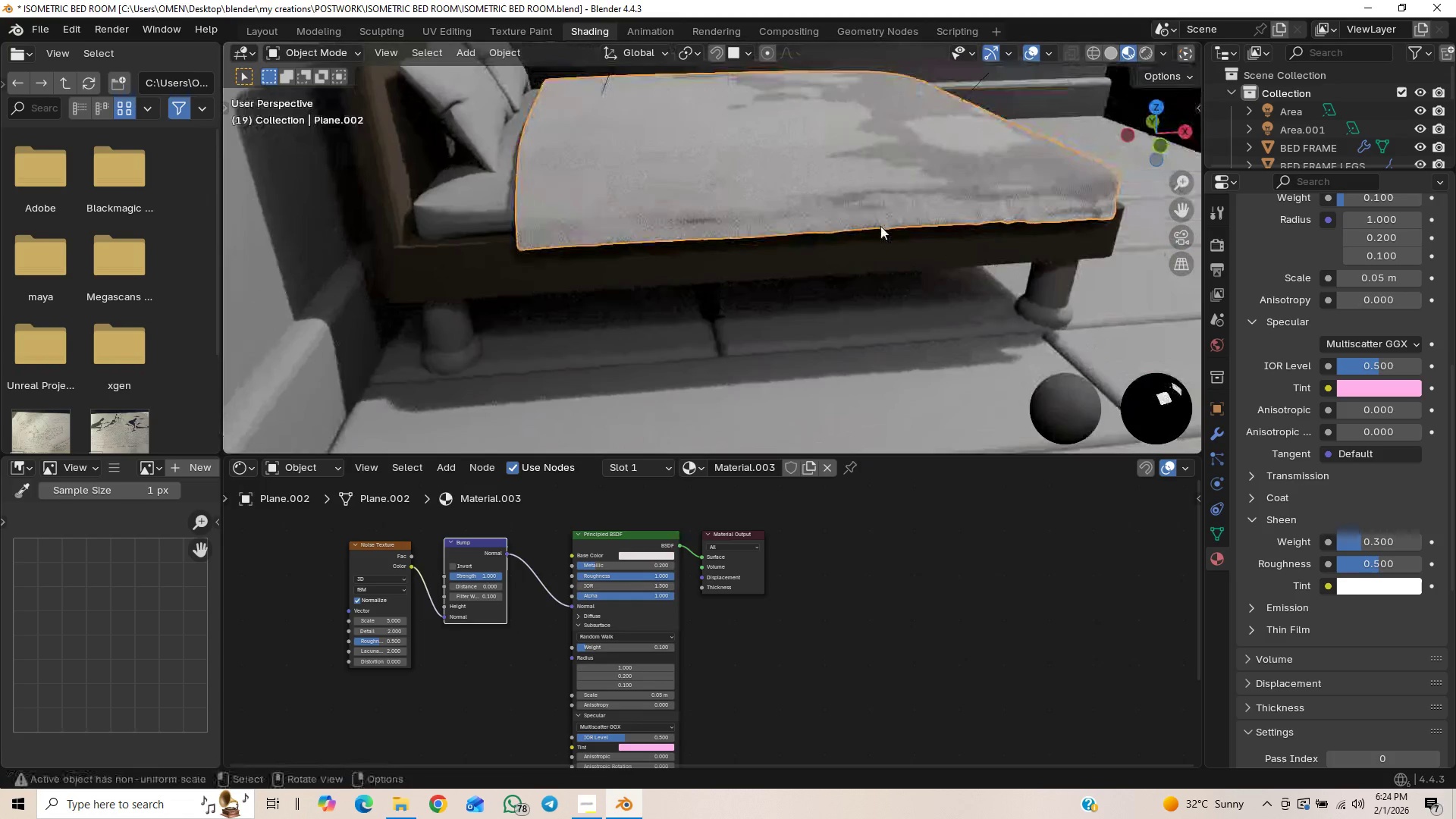 
hold_key(key=ShiftLeft, duration=0.41)
 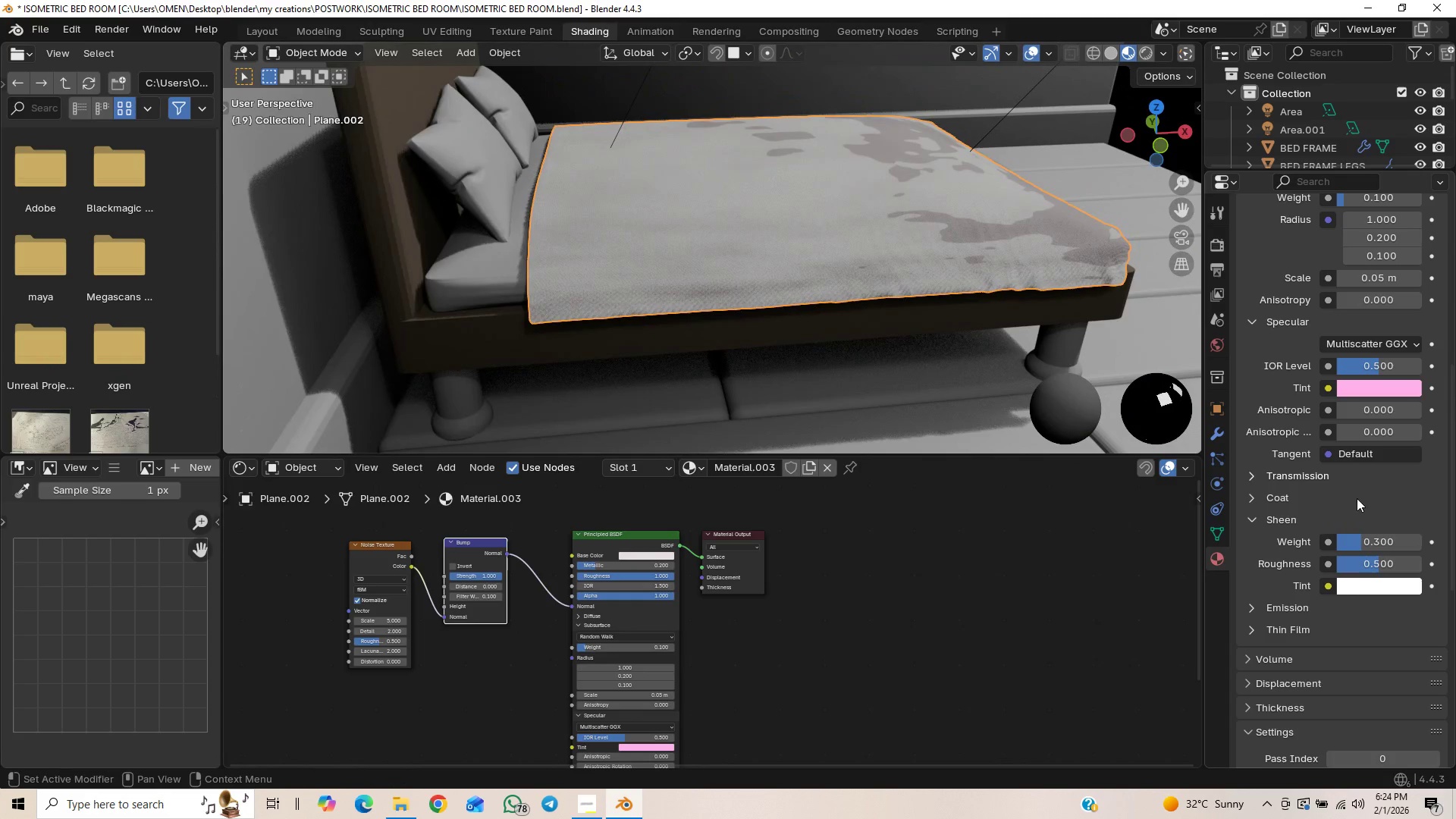 
left_click_drag(start_coordinate=[1363, 538], to_coordinate=[225, 552])
 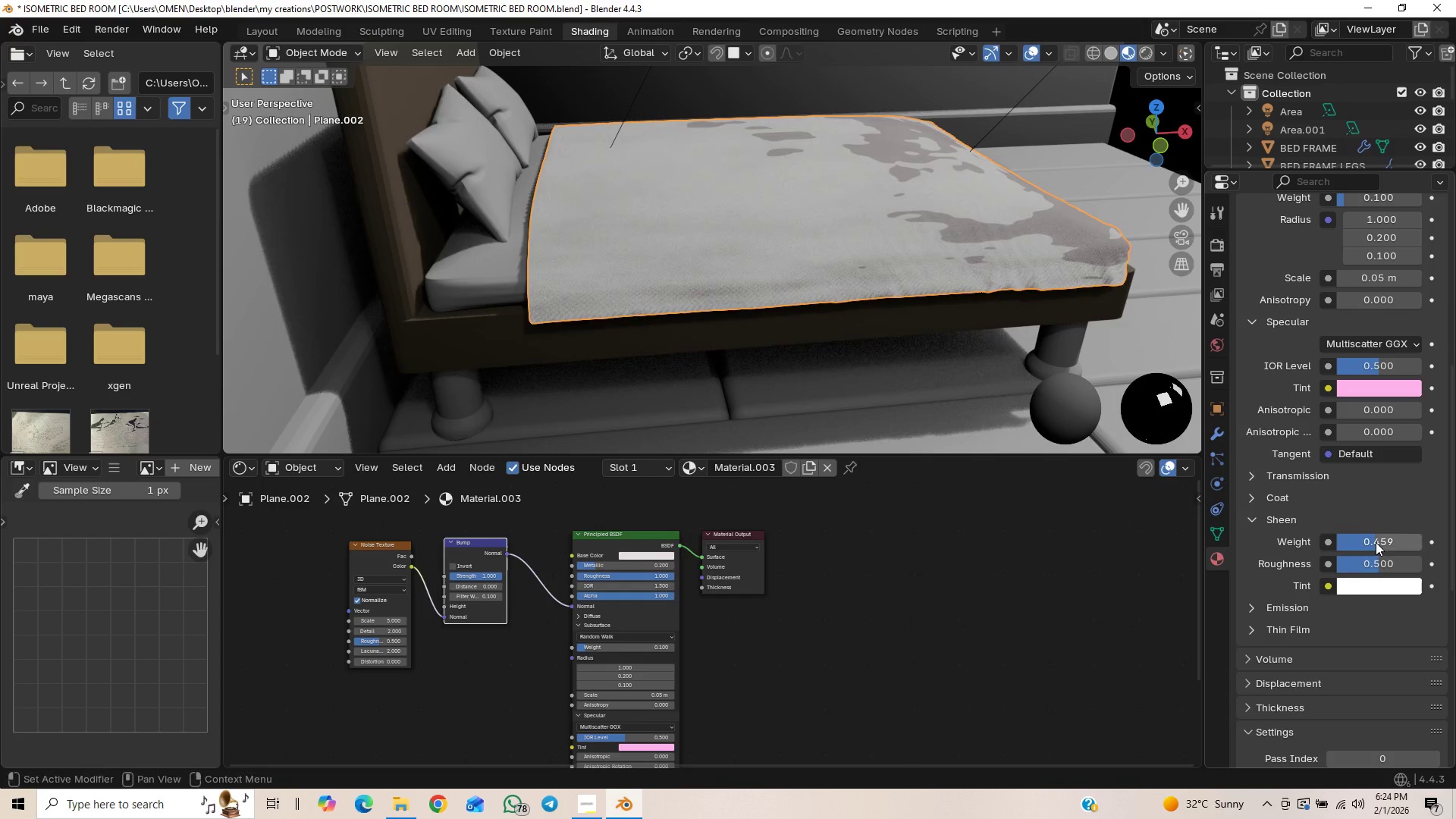 
key(Control+Z)
 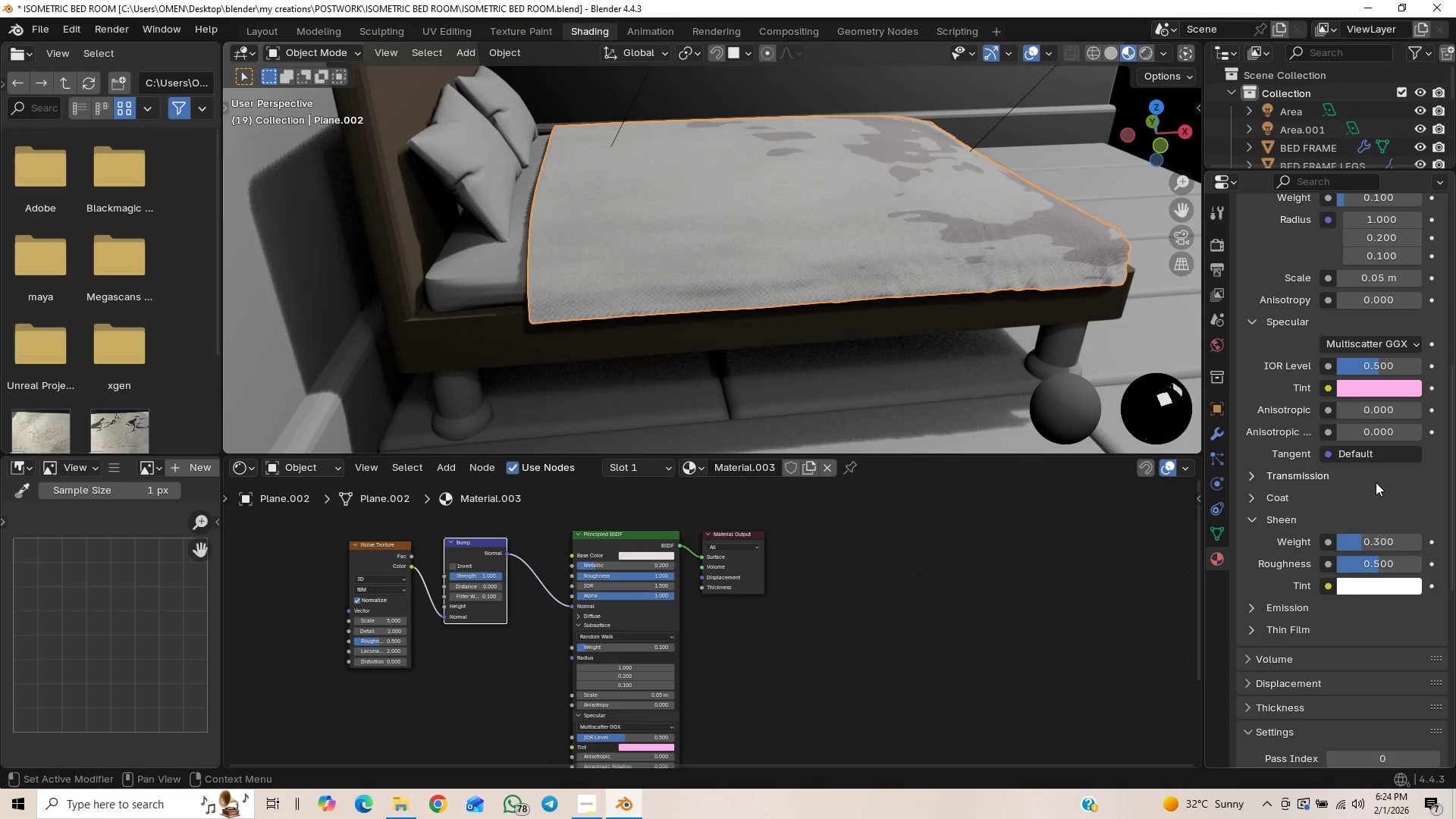 
key(Control+Z)
 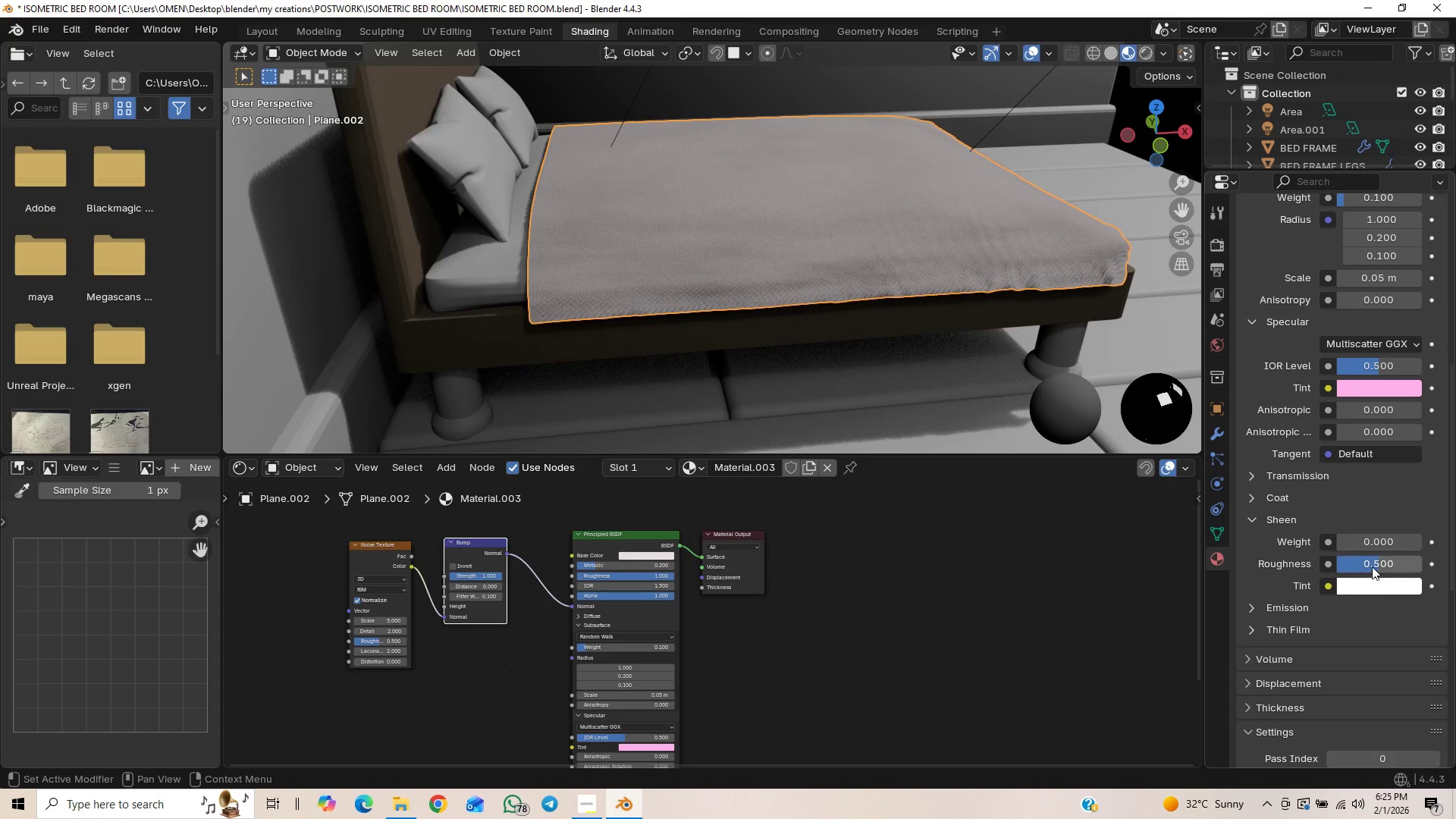 
left_click_drag(start_coordinate=[1372, 565], to_coordinate=[214, 587])
 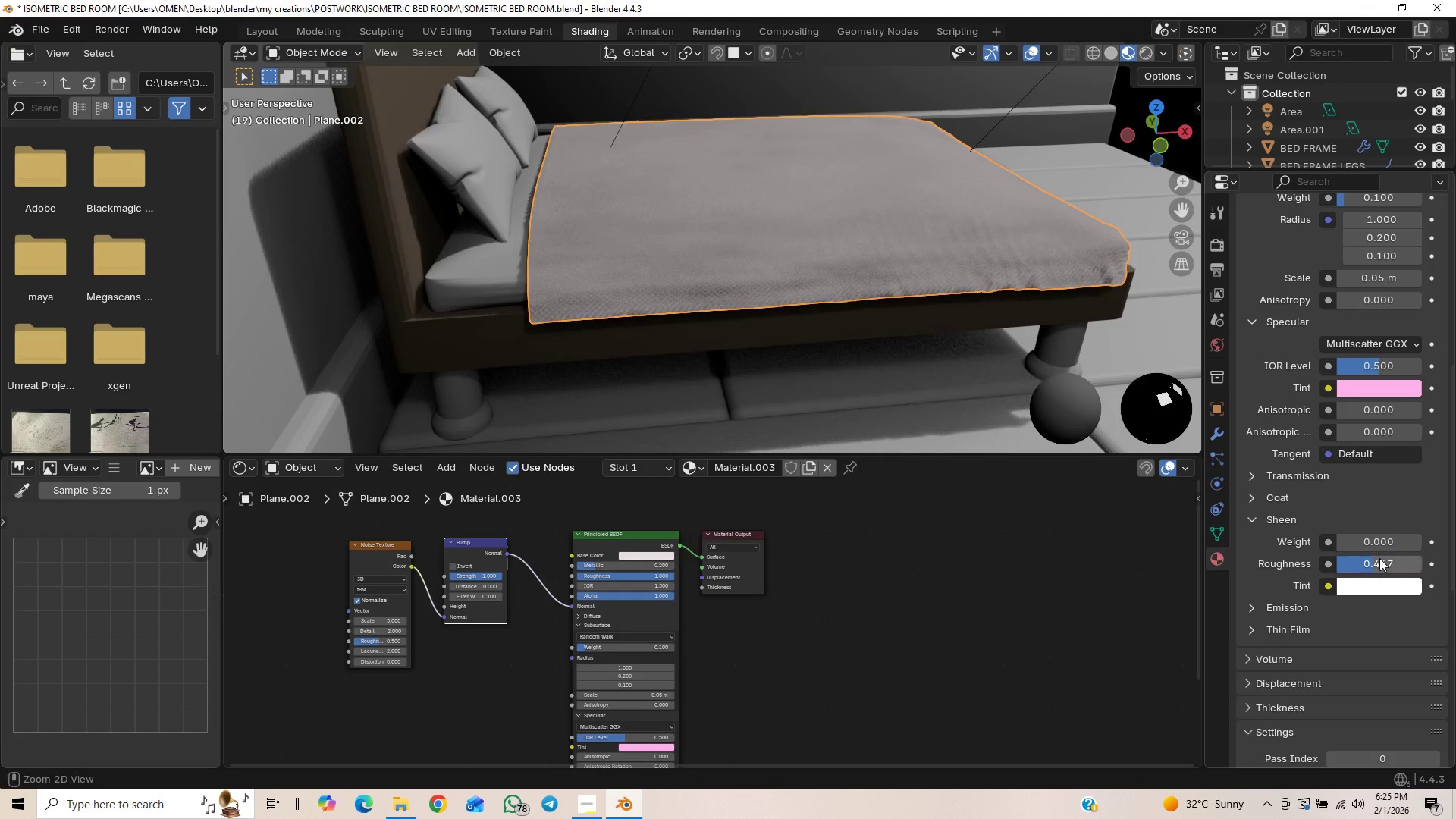 
key(Control+Z)
 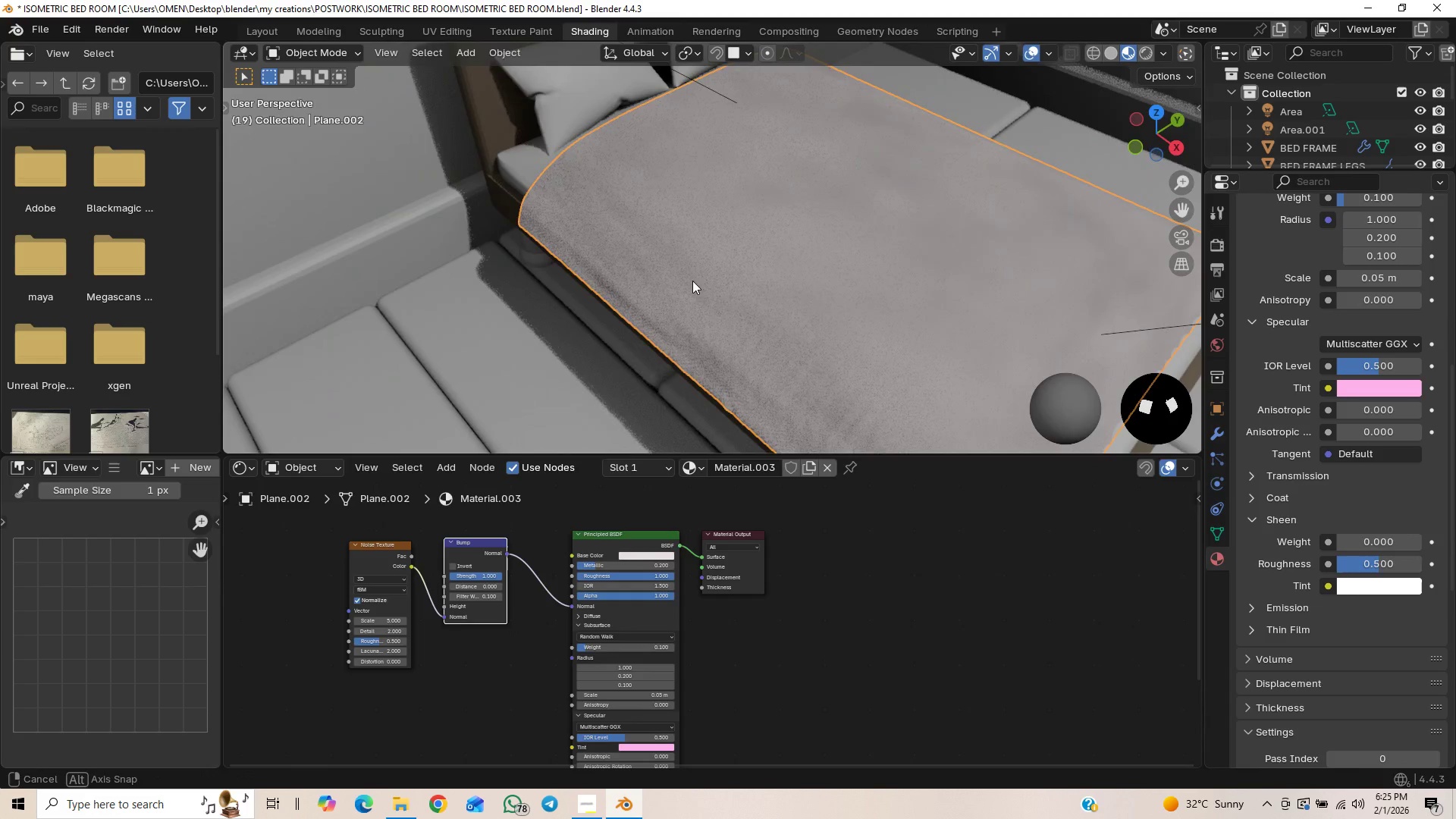 
scroll: coordinate [715, 272], scroll_direction: down, amount: 1.0
 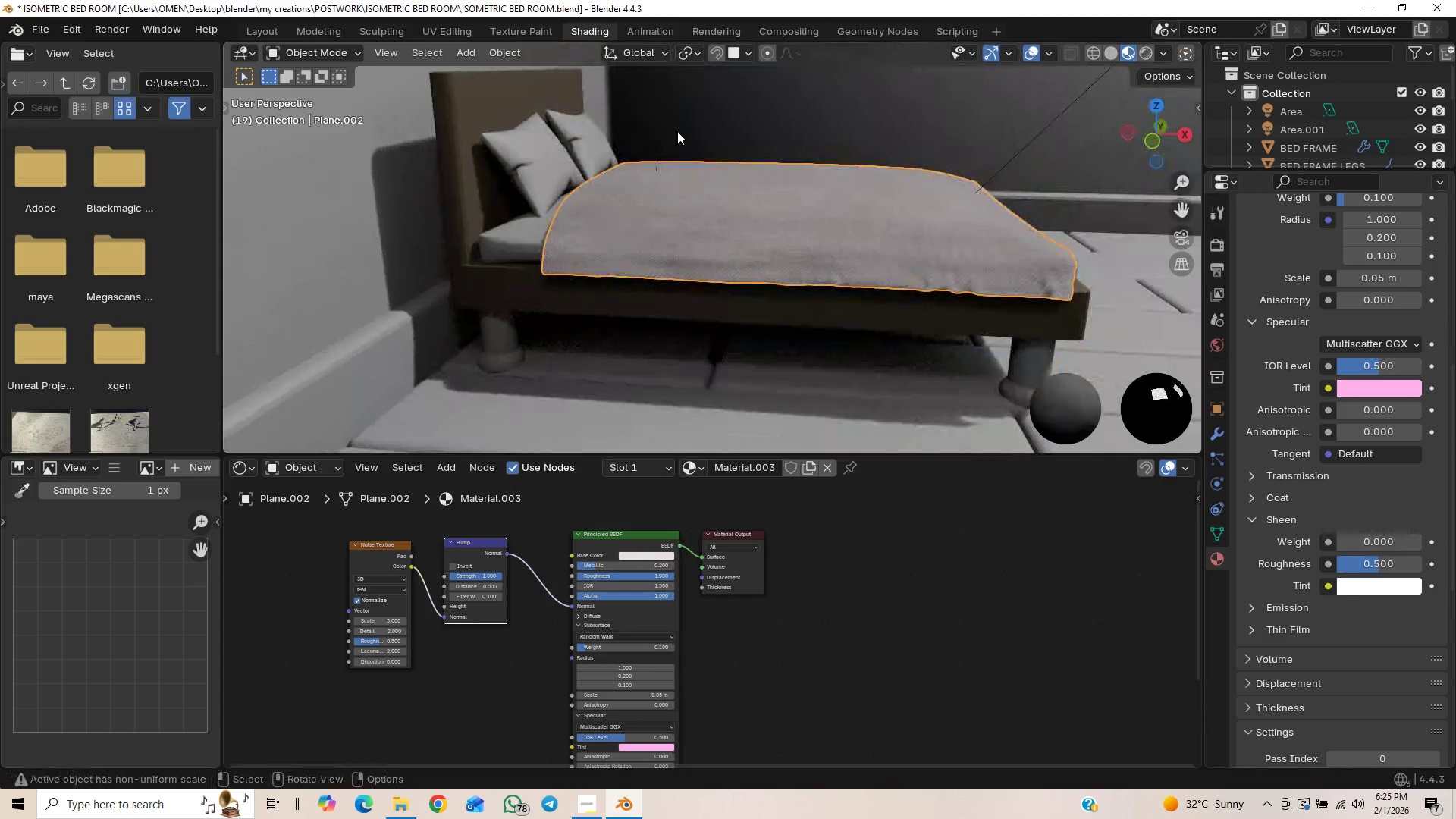 
hold_key(key=ShiftLeft, duration=0.5)
 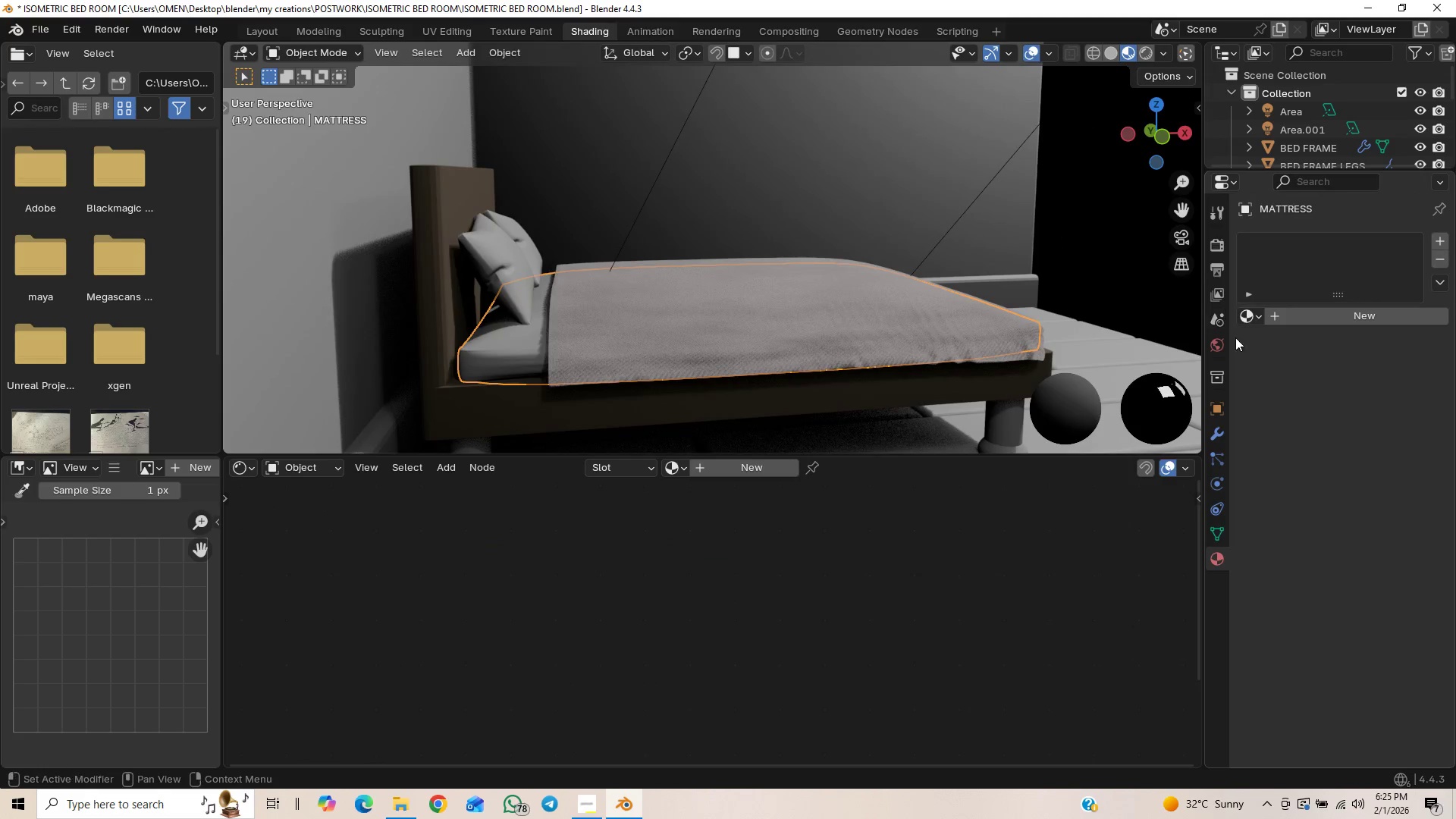 
wait(7.23)
 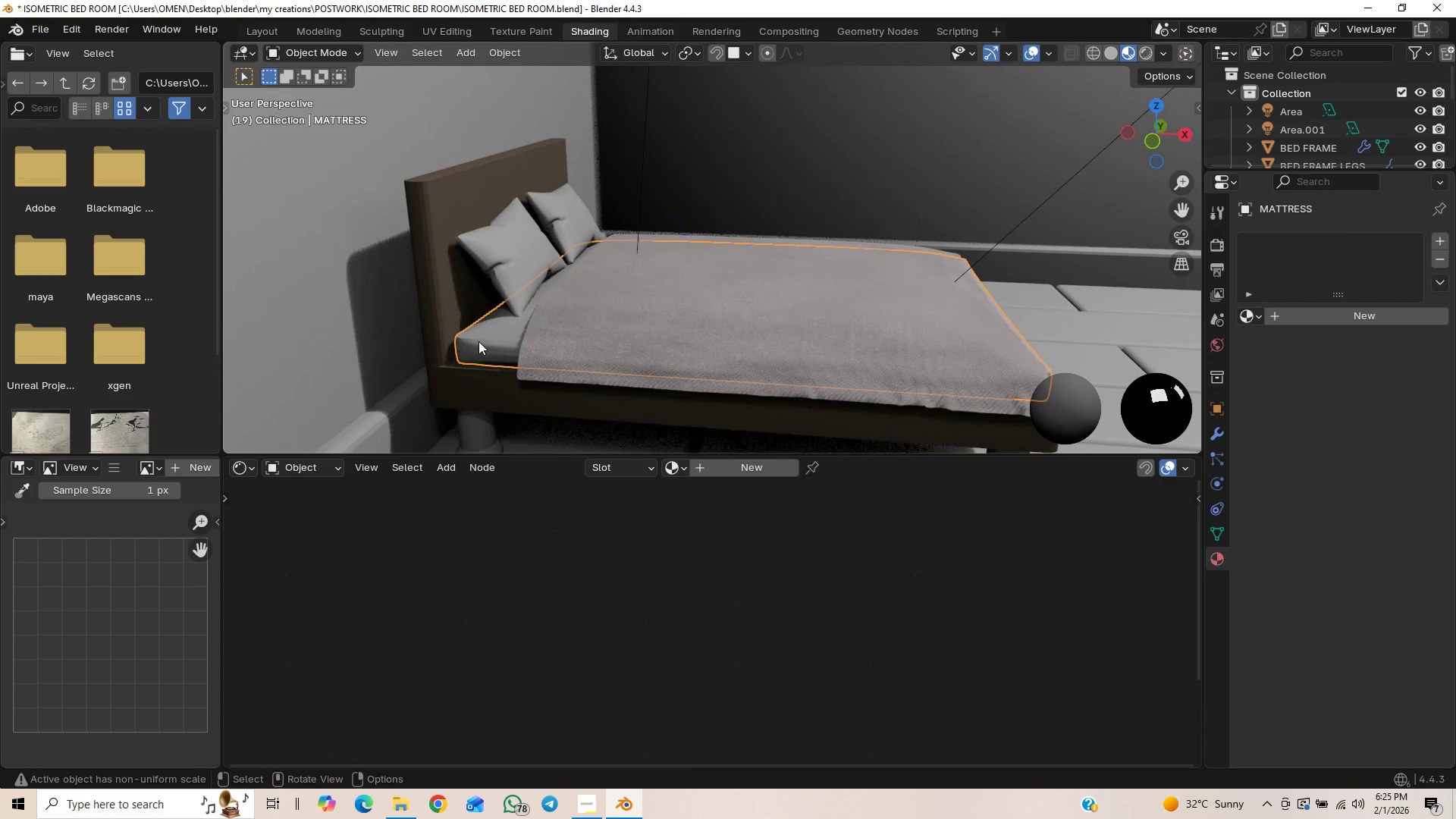 
left_click([1315, 318])
 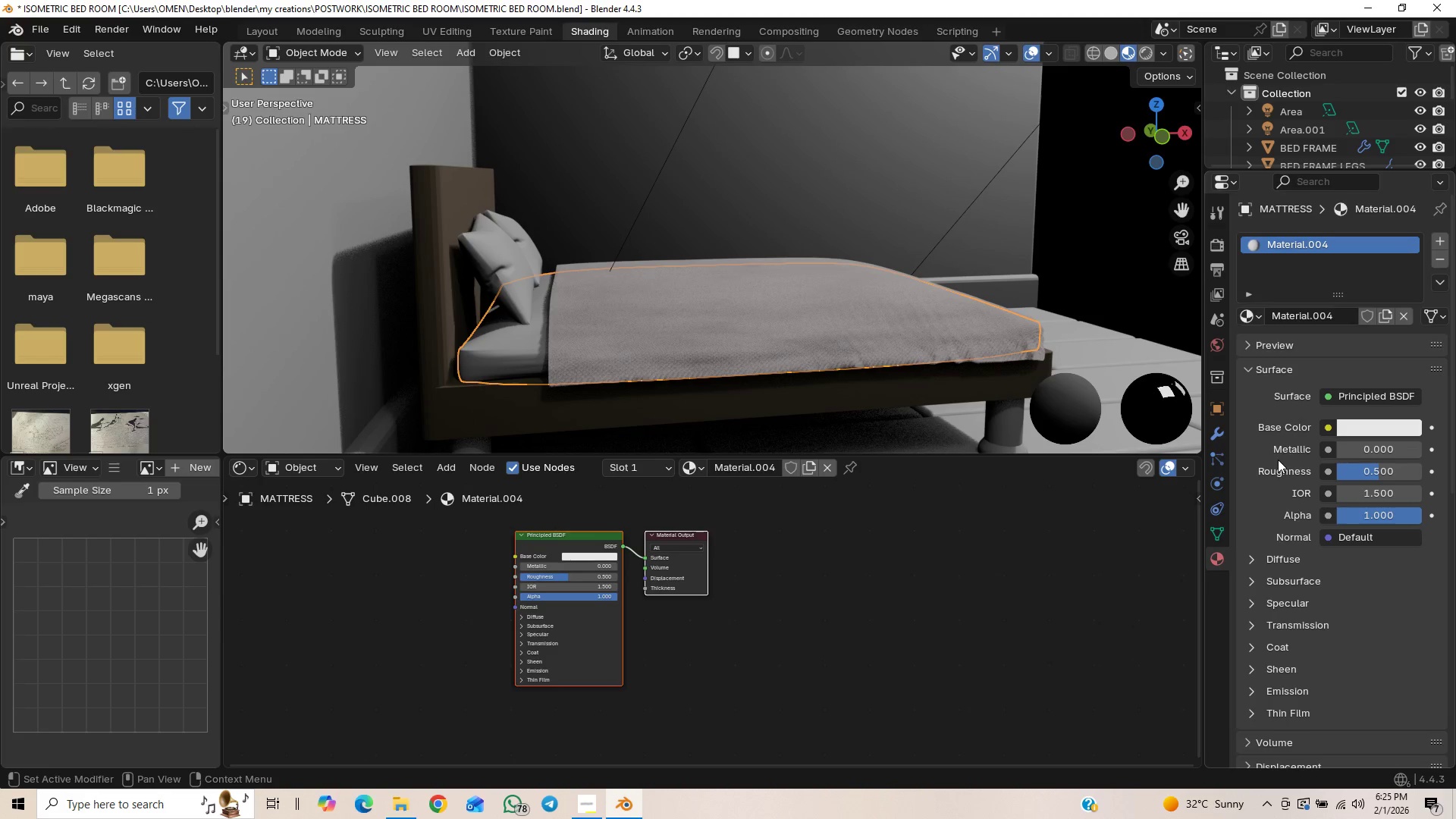 
left_click([776, 340])
 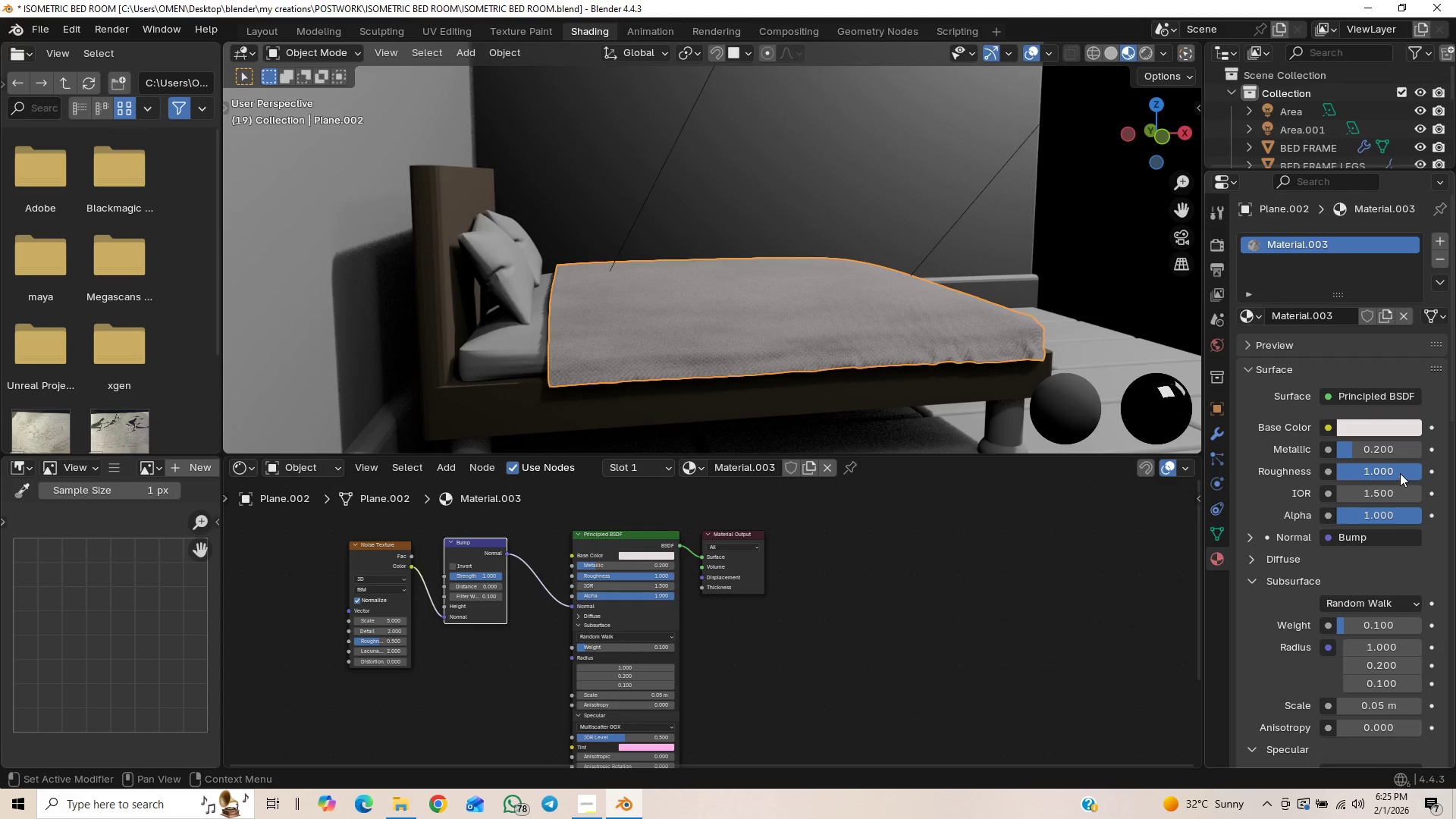 
wait(6.92)
 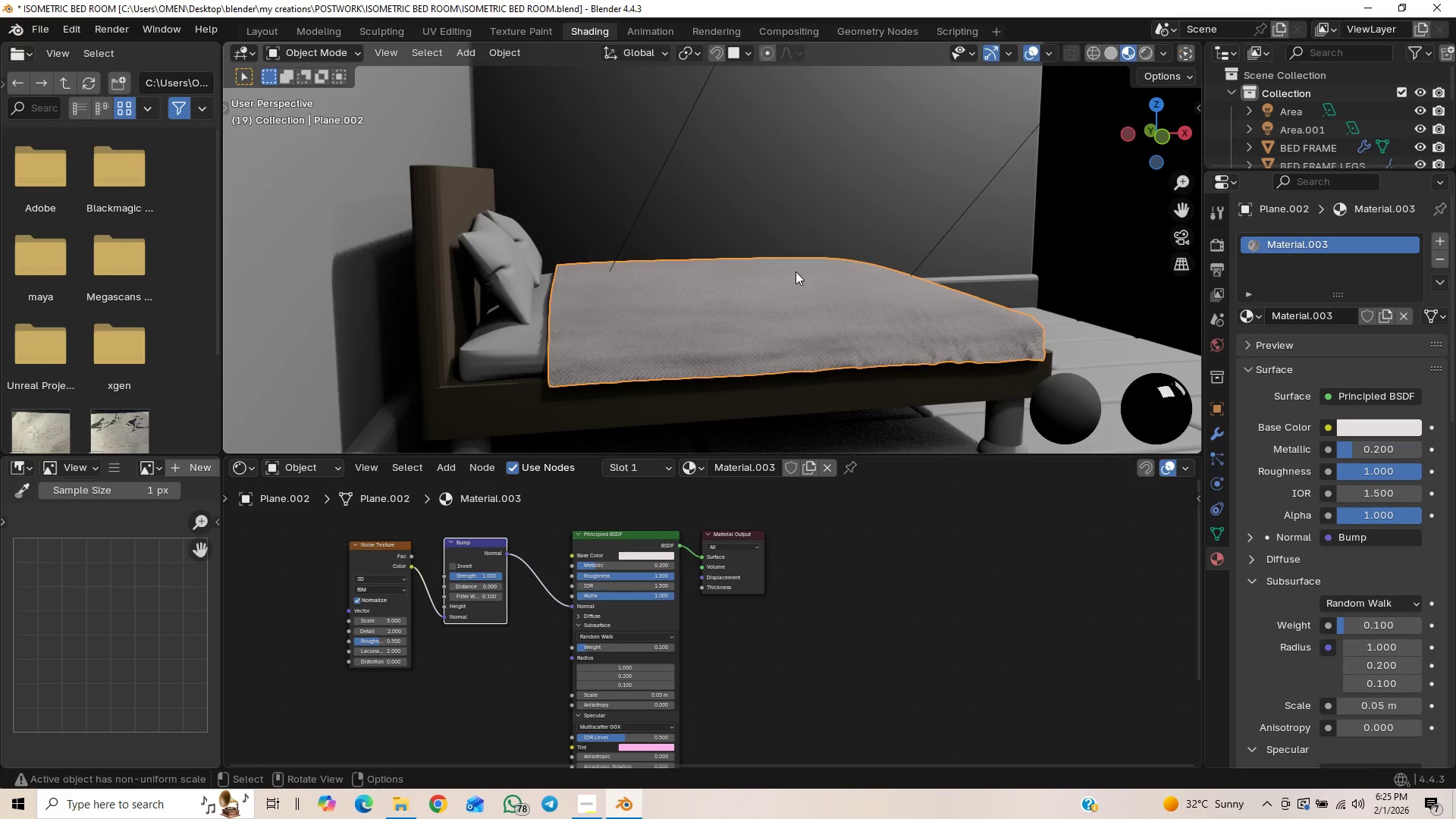 
left_click([507, 354])
 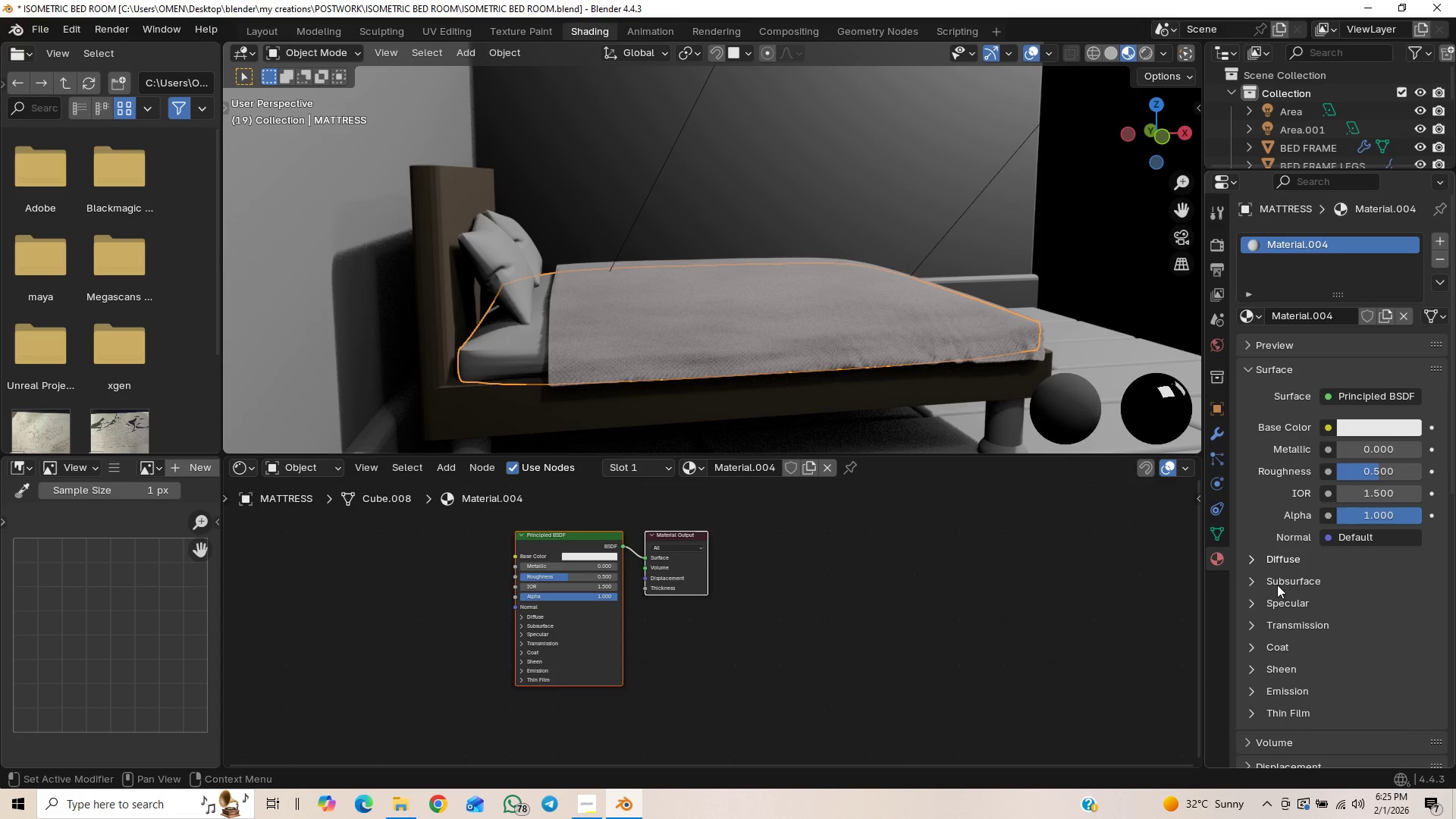 
left_click([1373, 431])
 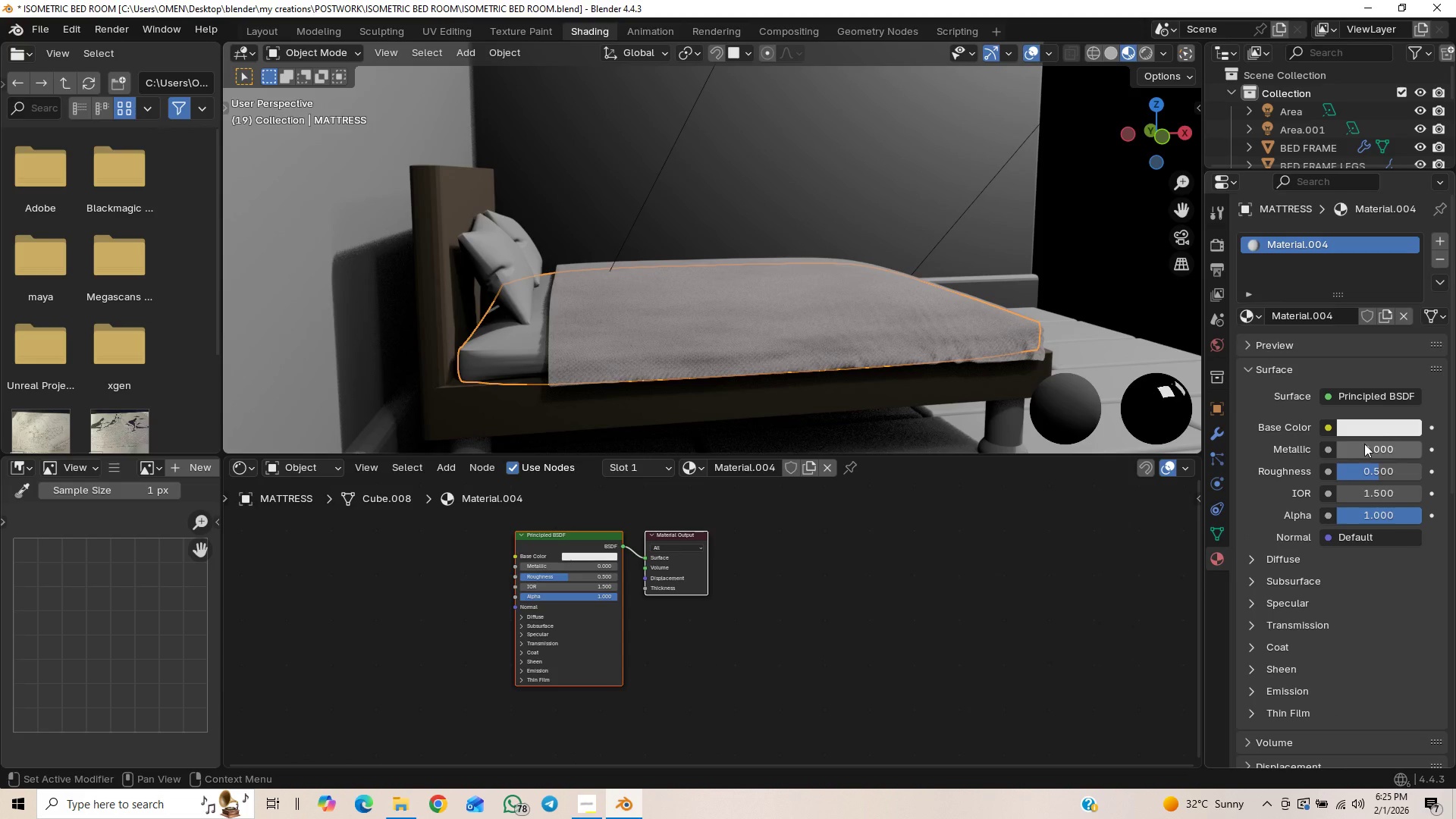 
left_click([1367, 425])
 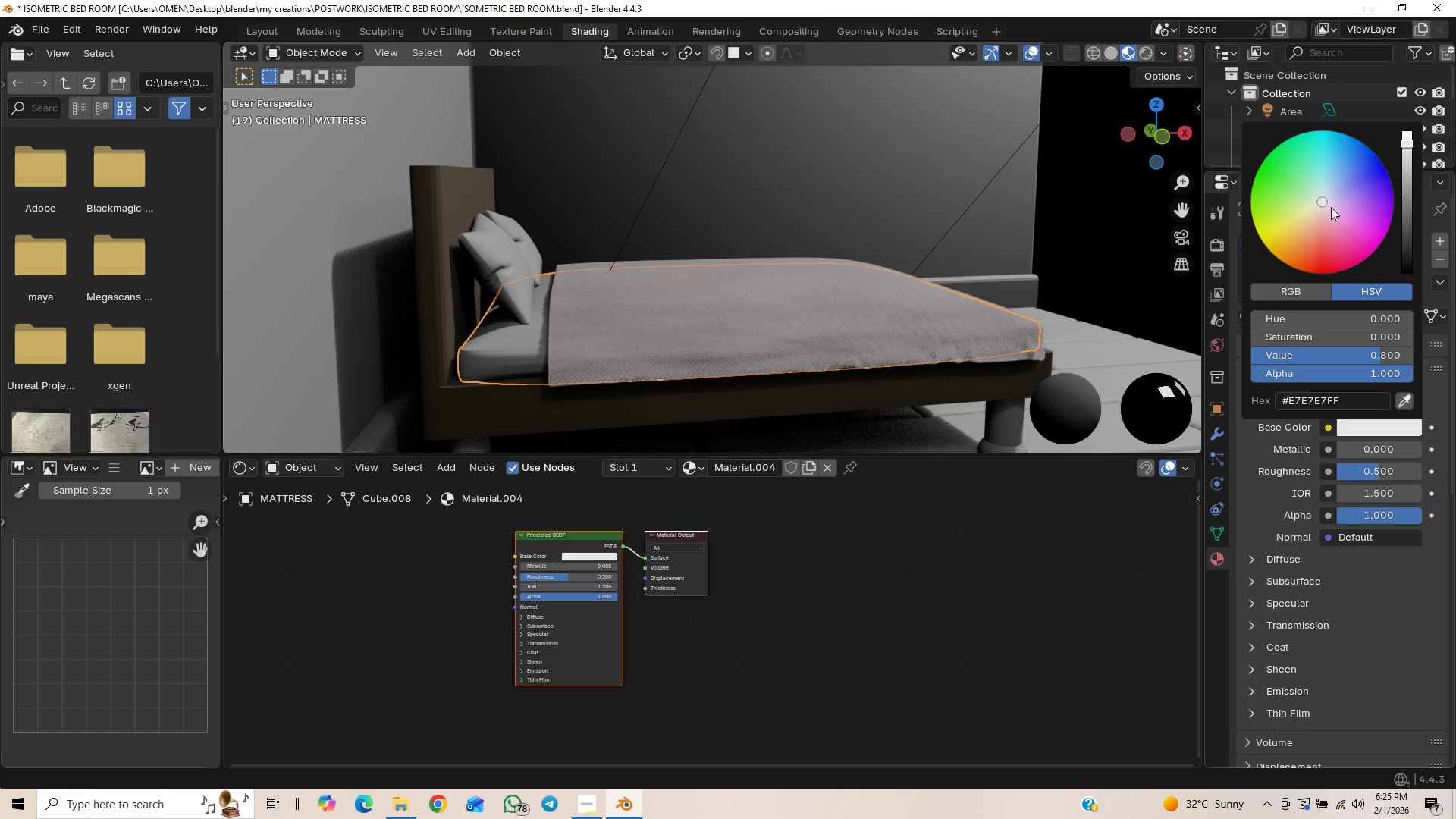 
left_click_drag(start_coordinate=[1323, 205], to_coordinate=[1321, 143])
 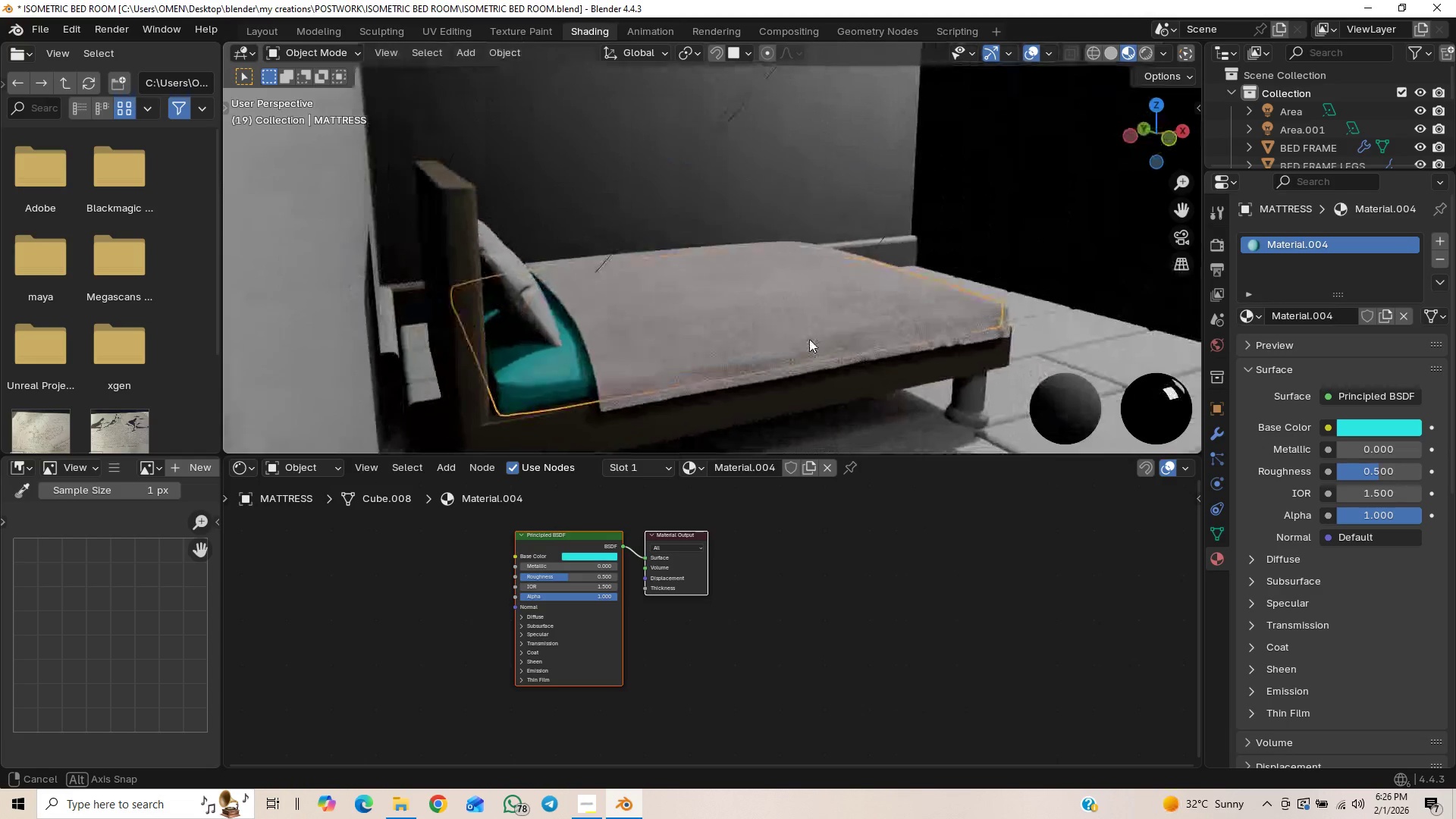 
wait(17.86)
 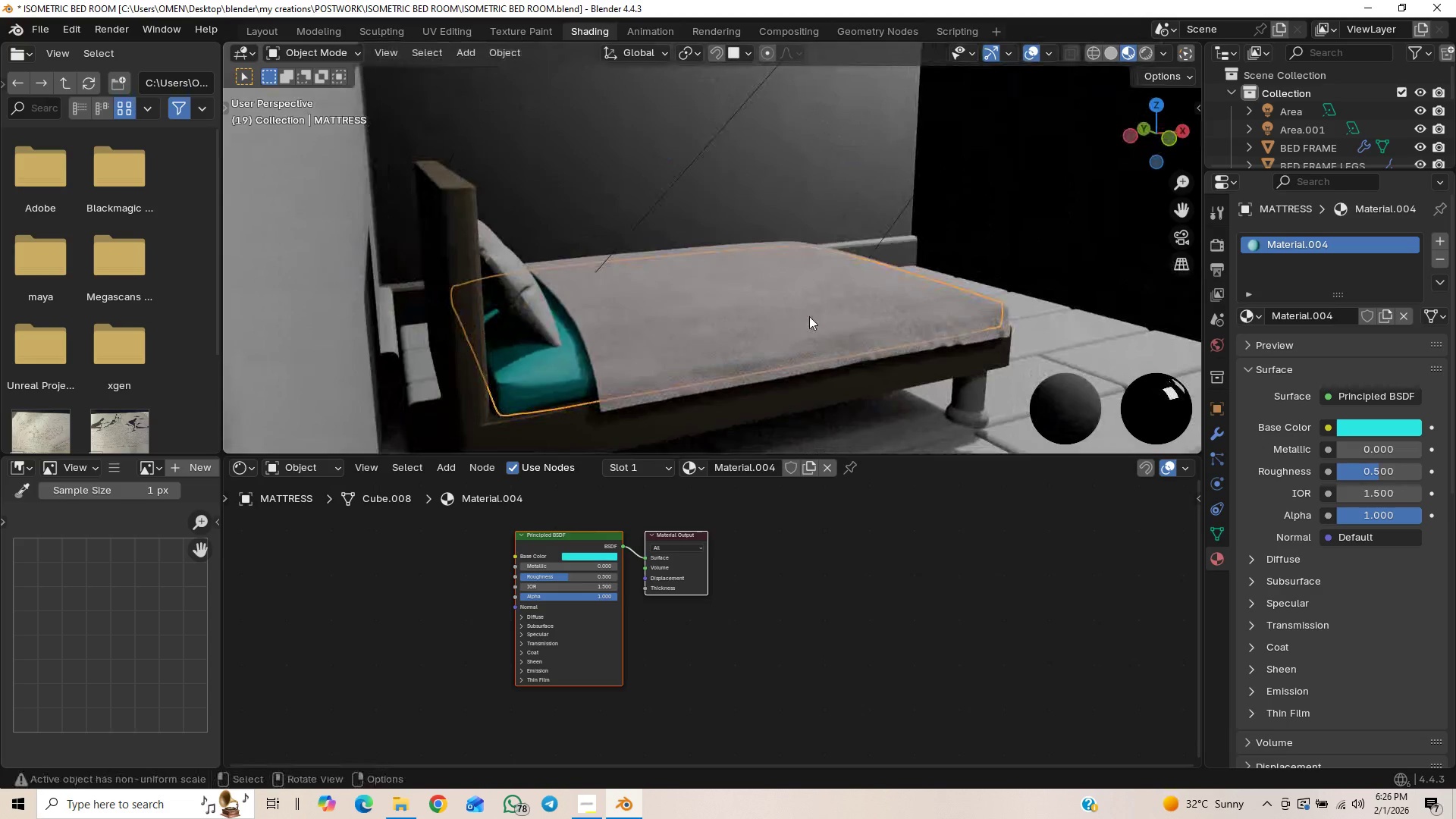 
key(Control+Z)
 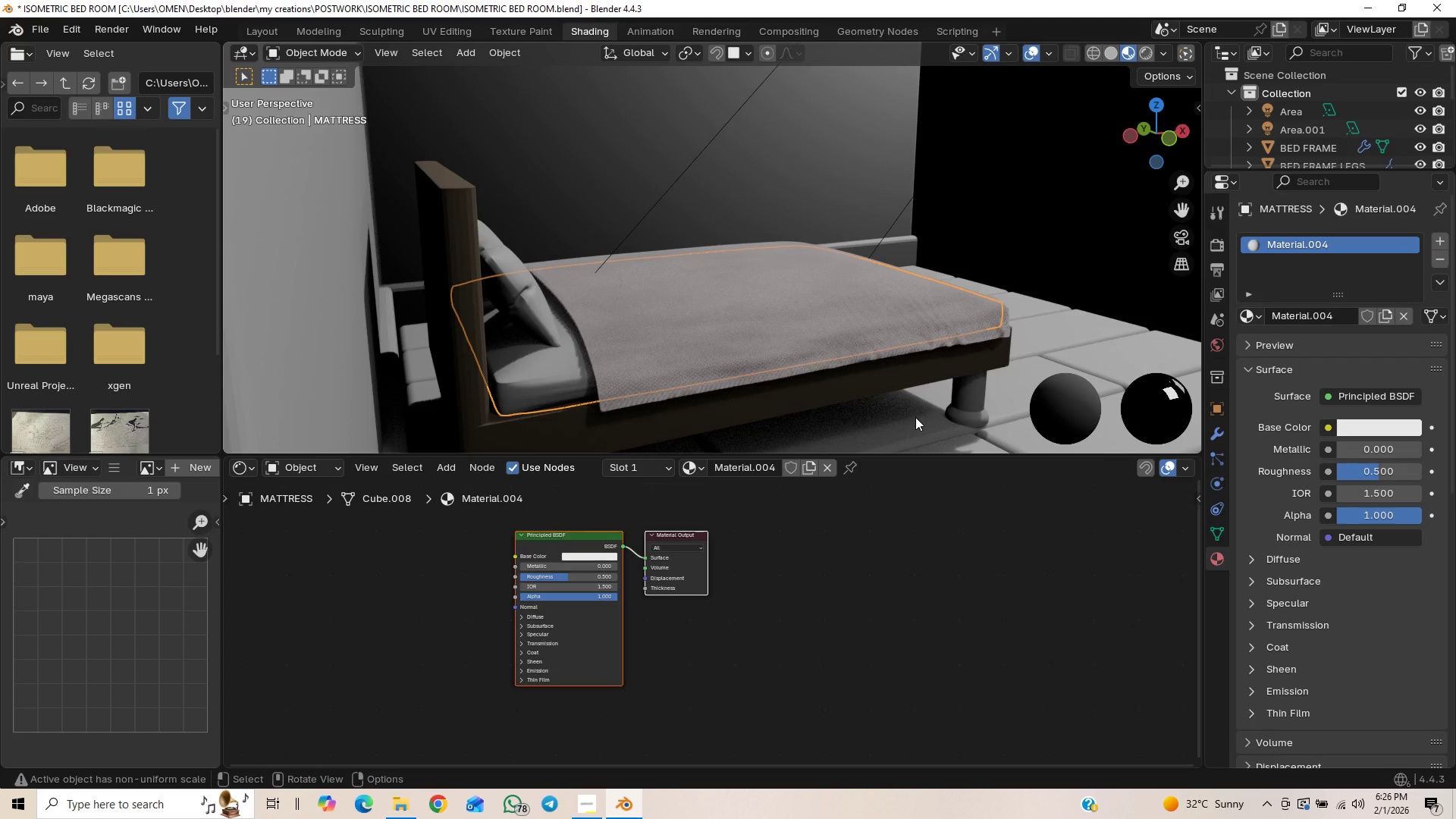 
scroll: coordinate [916, 415], scroll_direction: down, amount: 2.0
 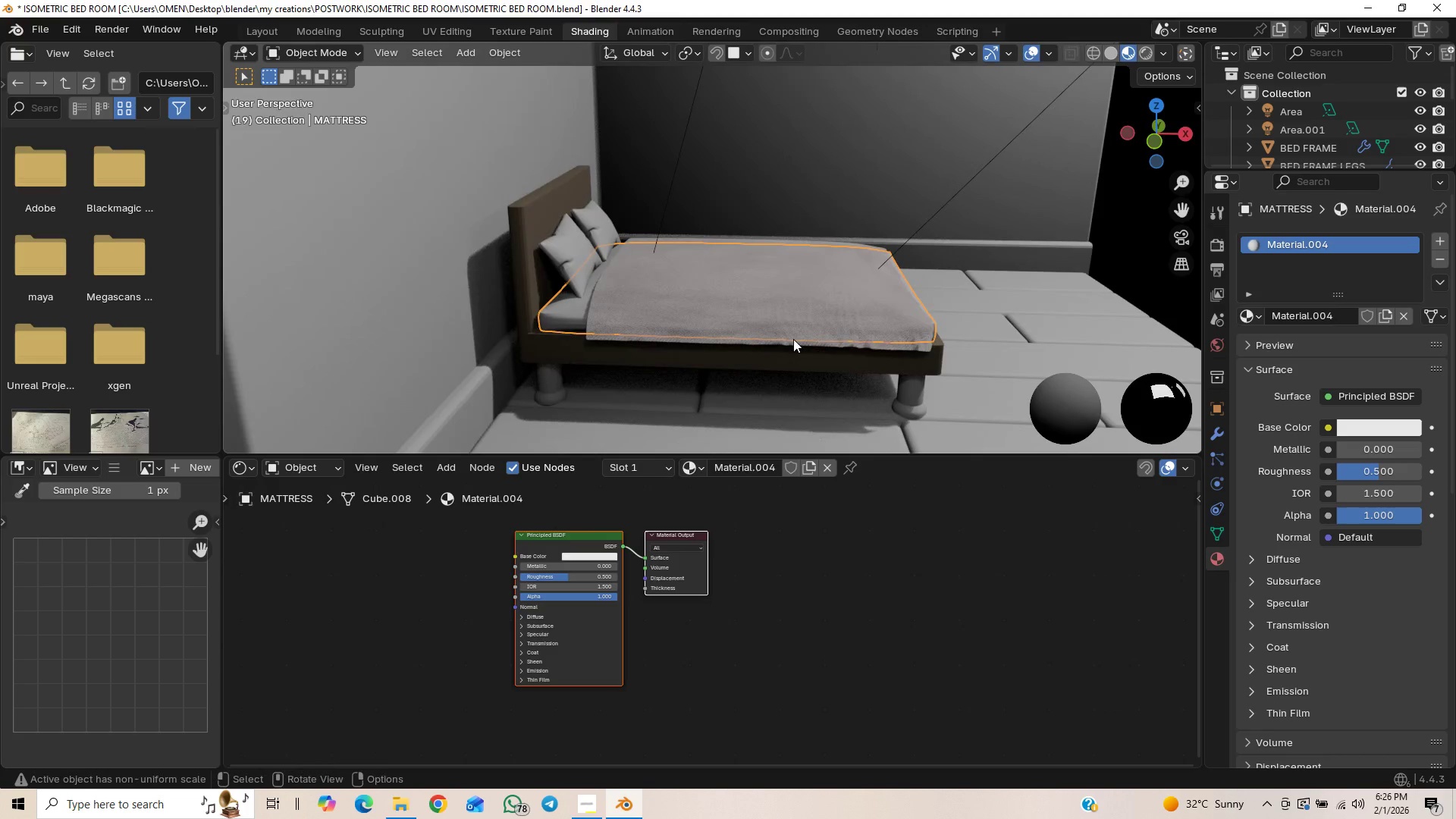 
scroll: coordinate [795, 370], scroll_direction: up, amount: 3.0
 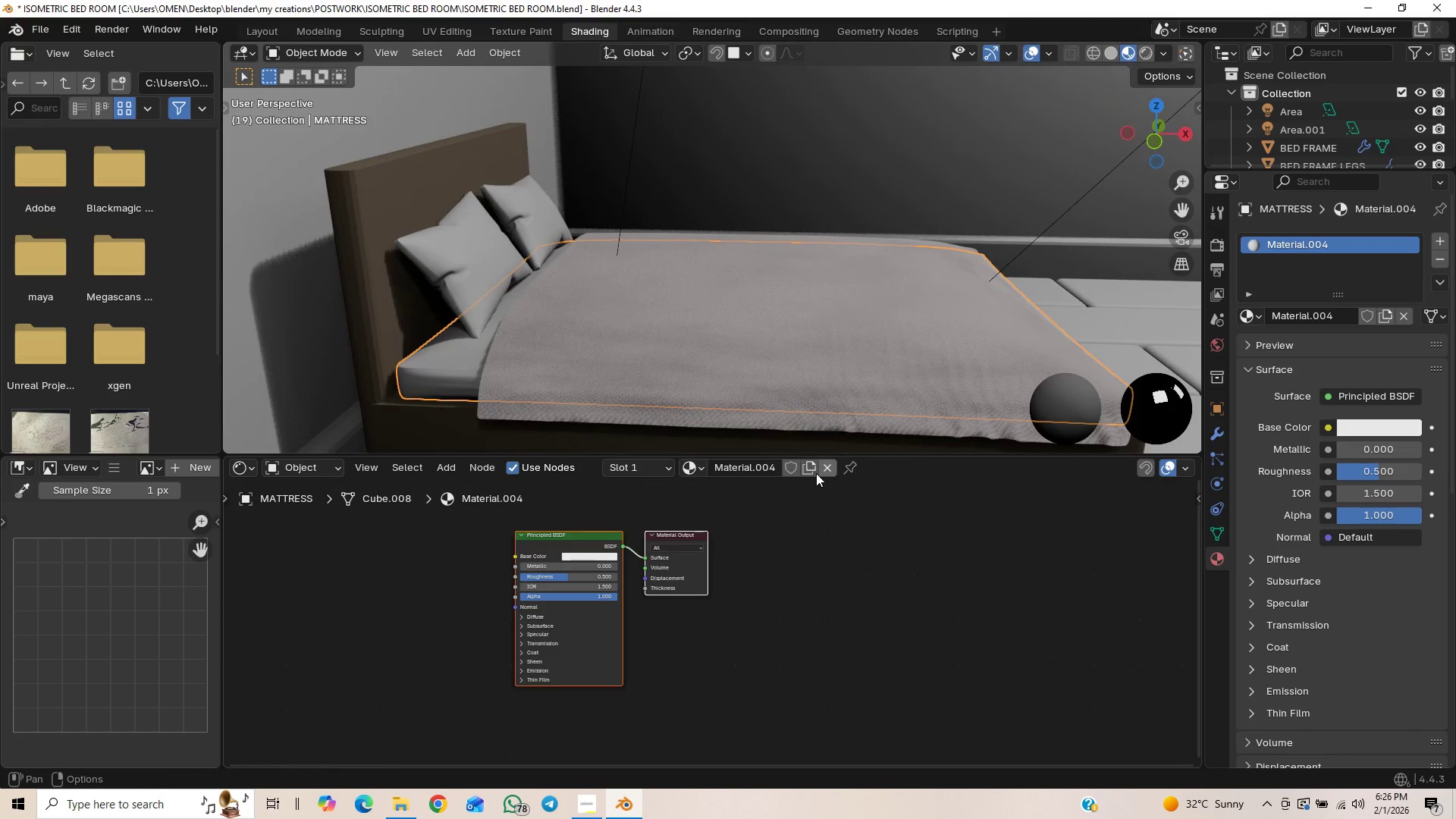 
left_click([861, 531])
 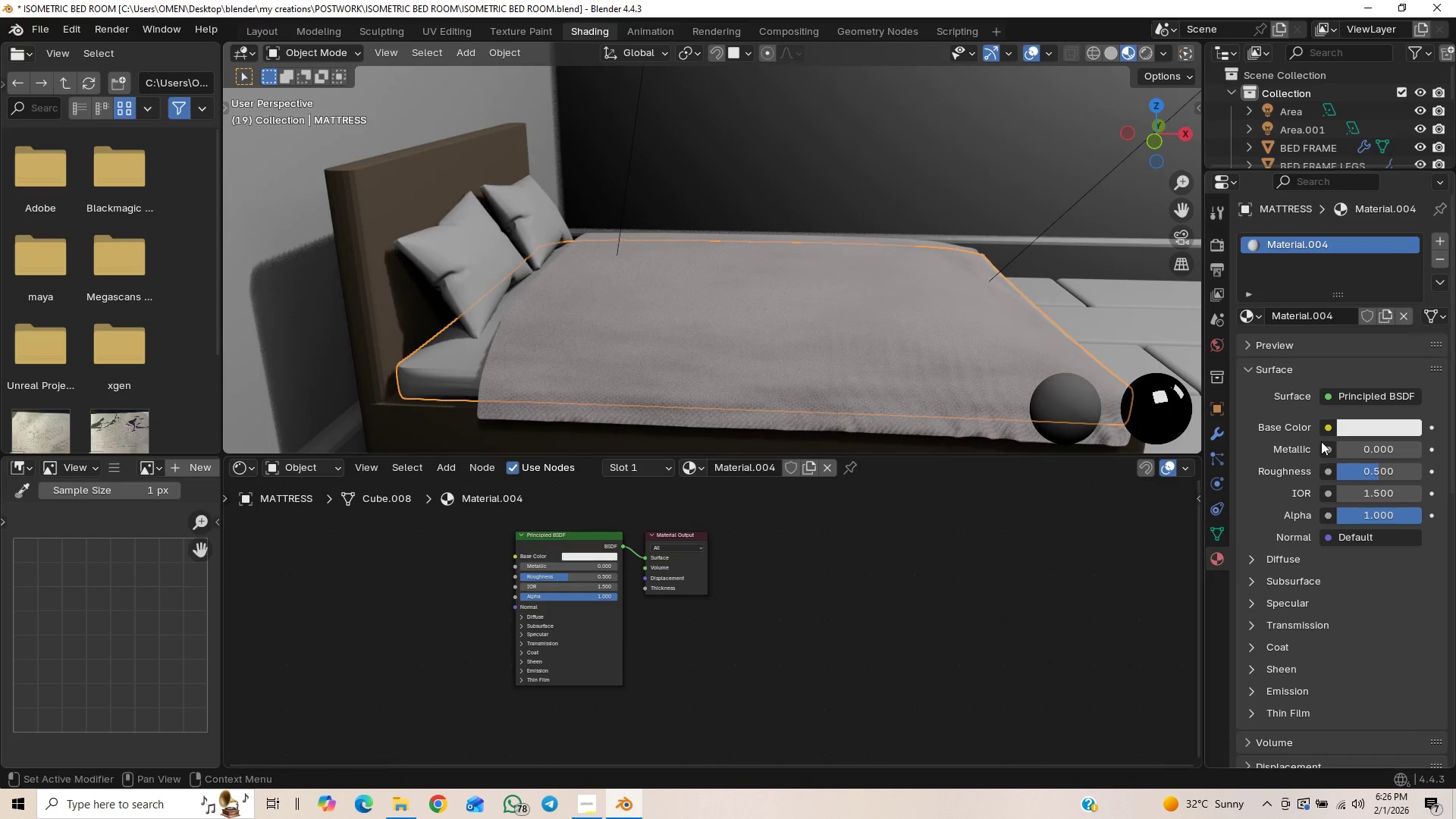 
left_click([1337, 426])
 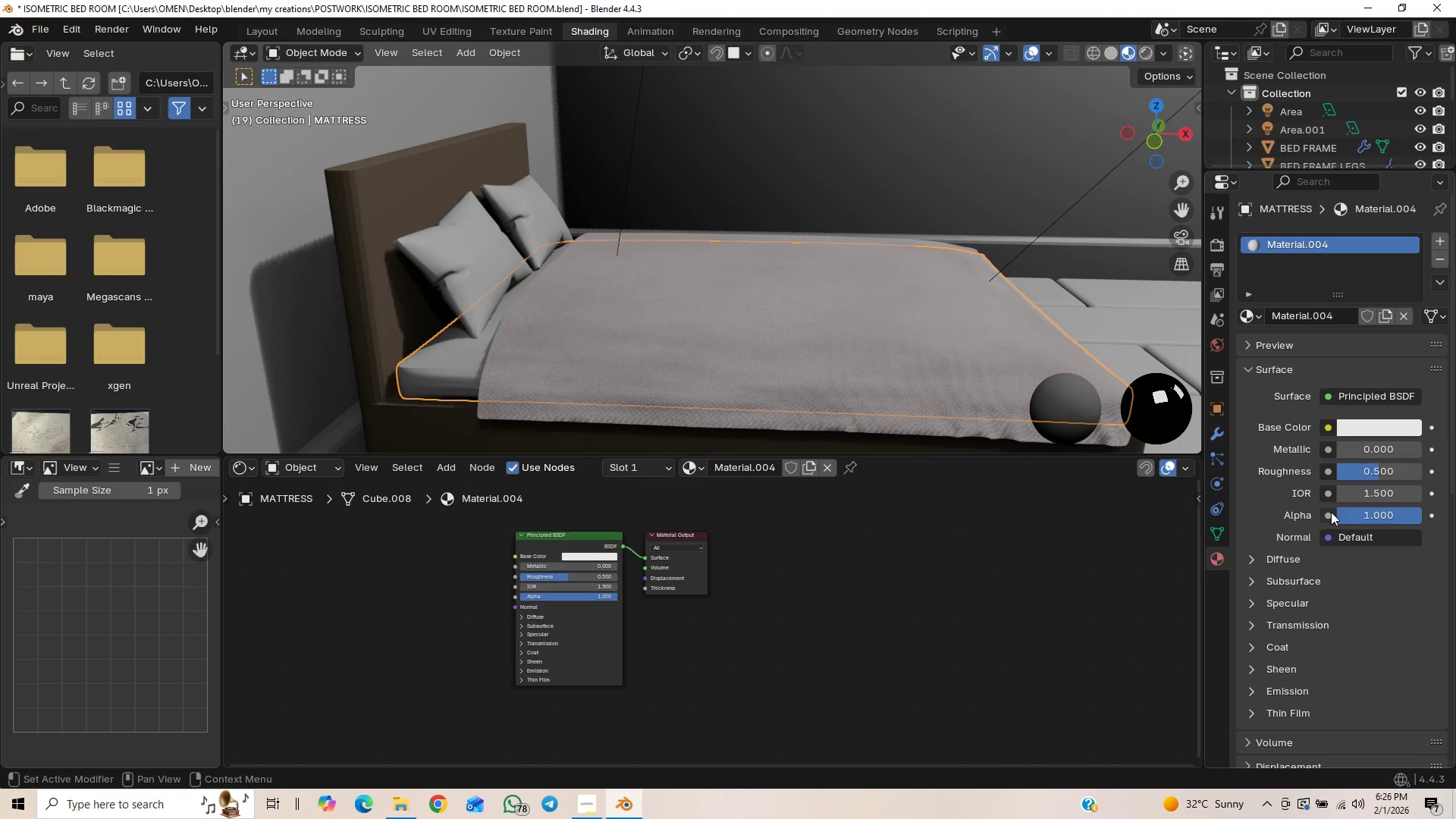 
left_click_drag(start_coordinate=[1363, 470], to_coordinate=[331, 457])
 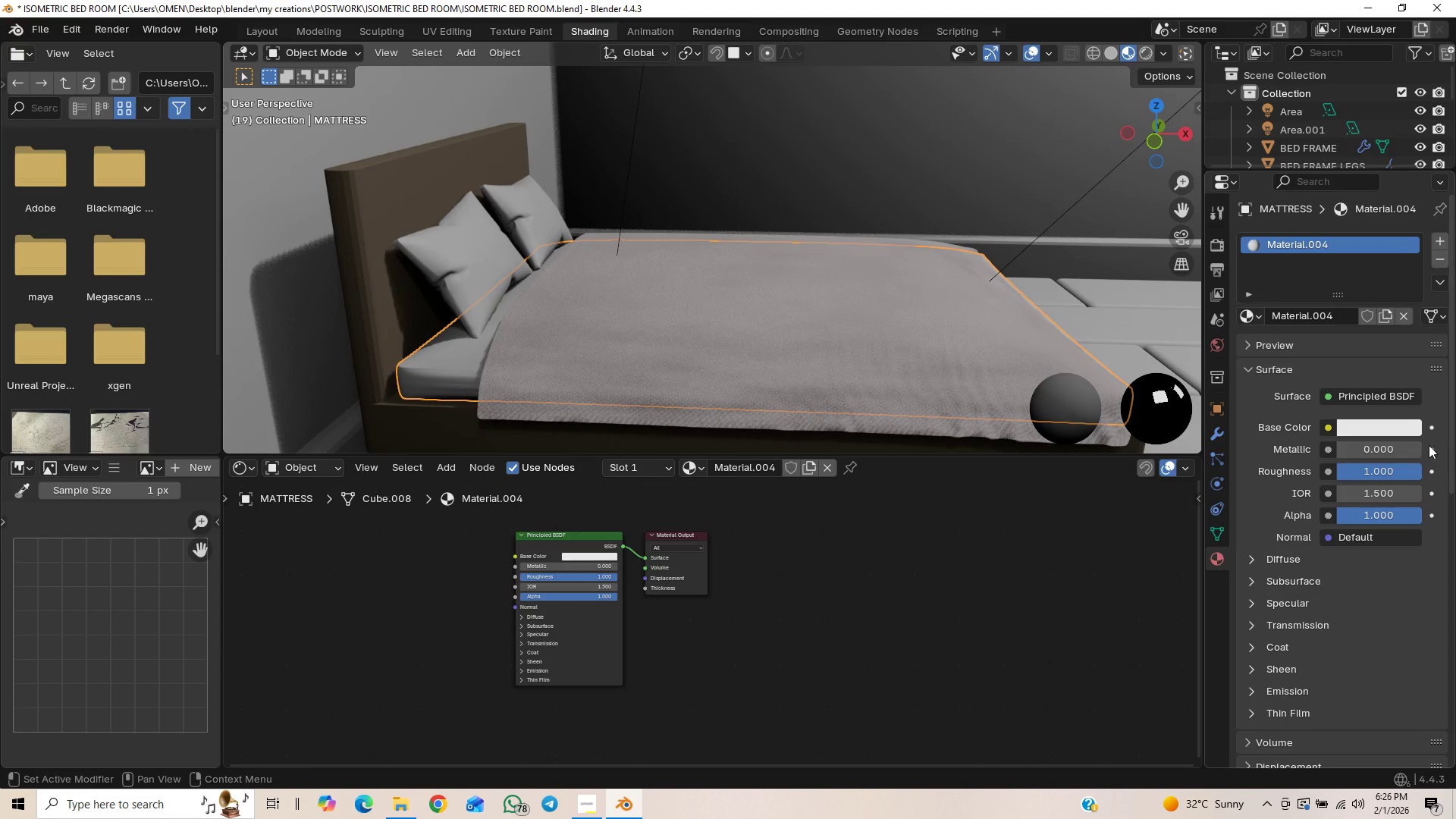 
left_click([1404, 451])
 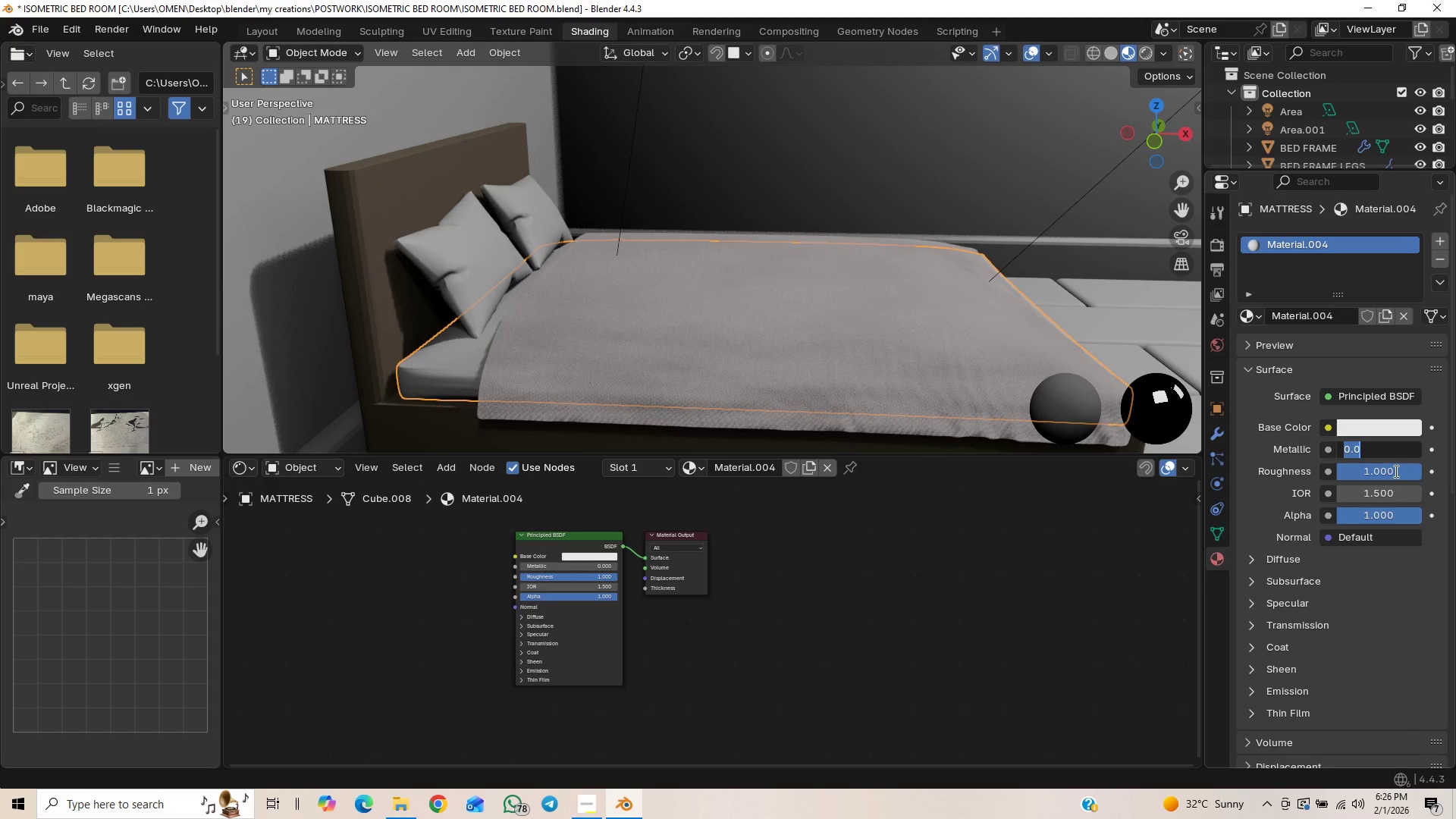 
key(0)
 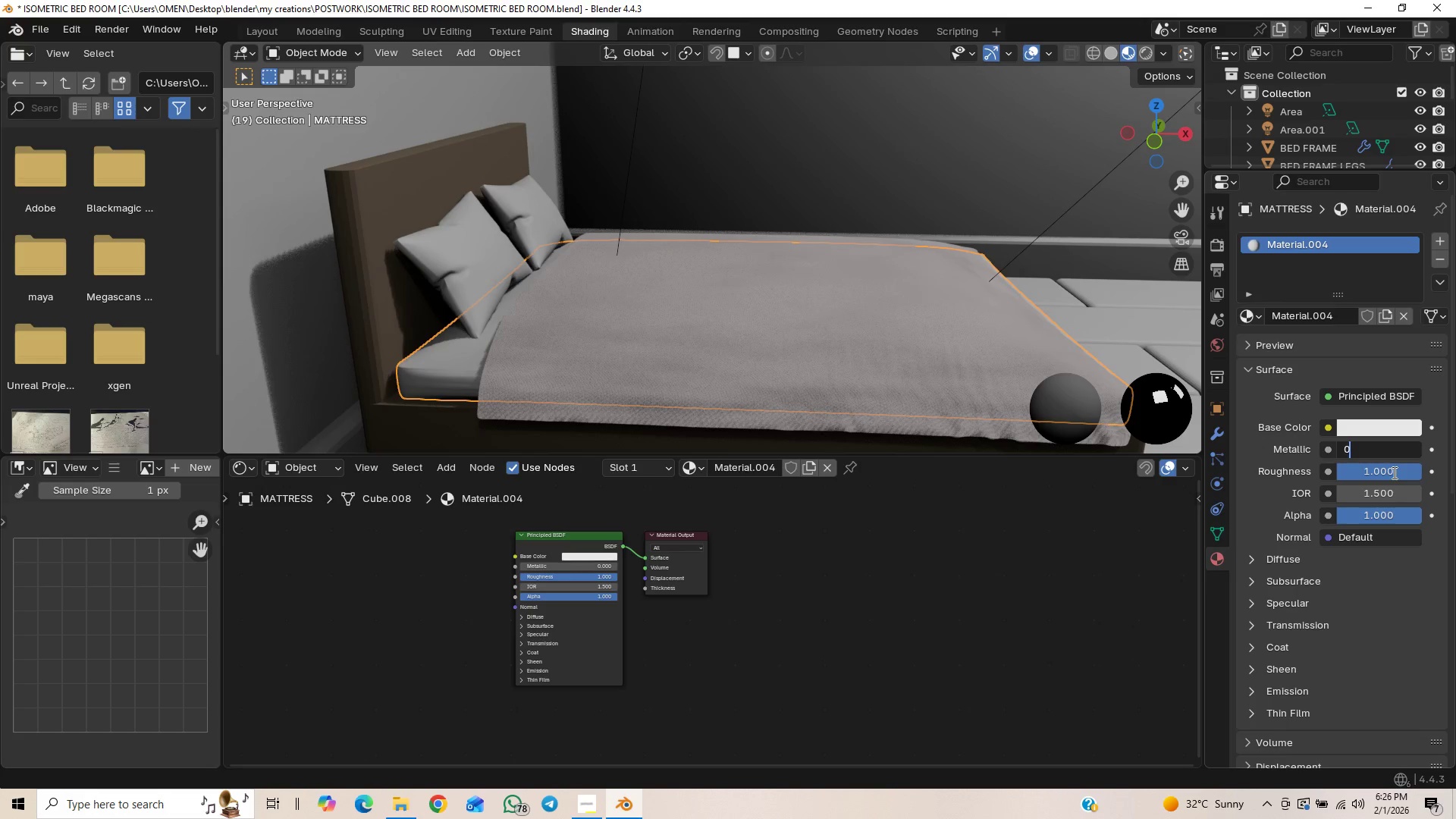 
key(Period)
 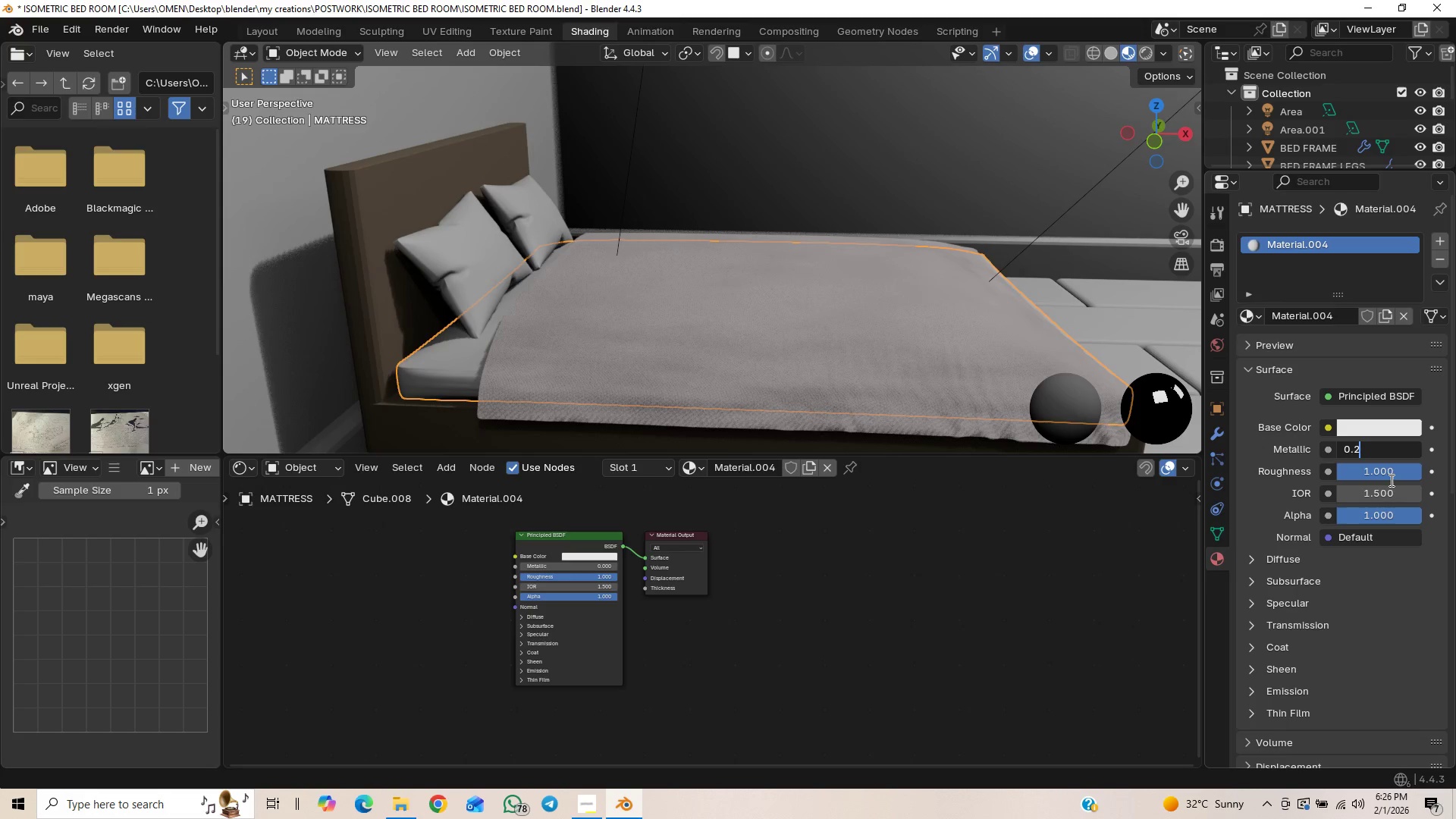 
key(2)
 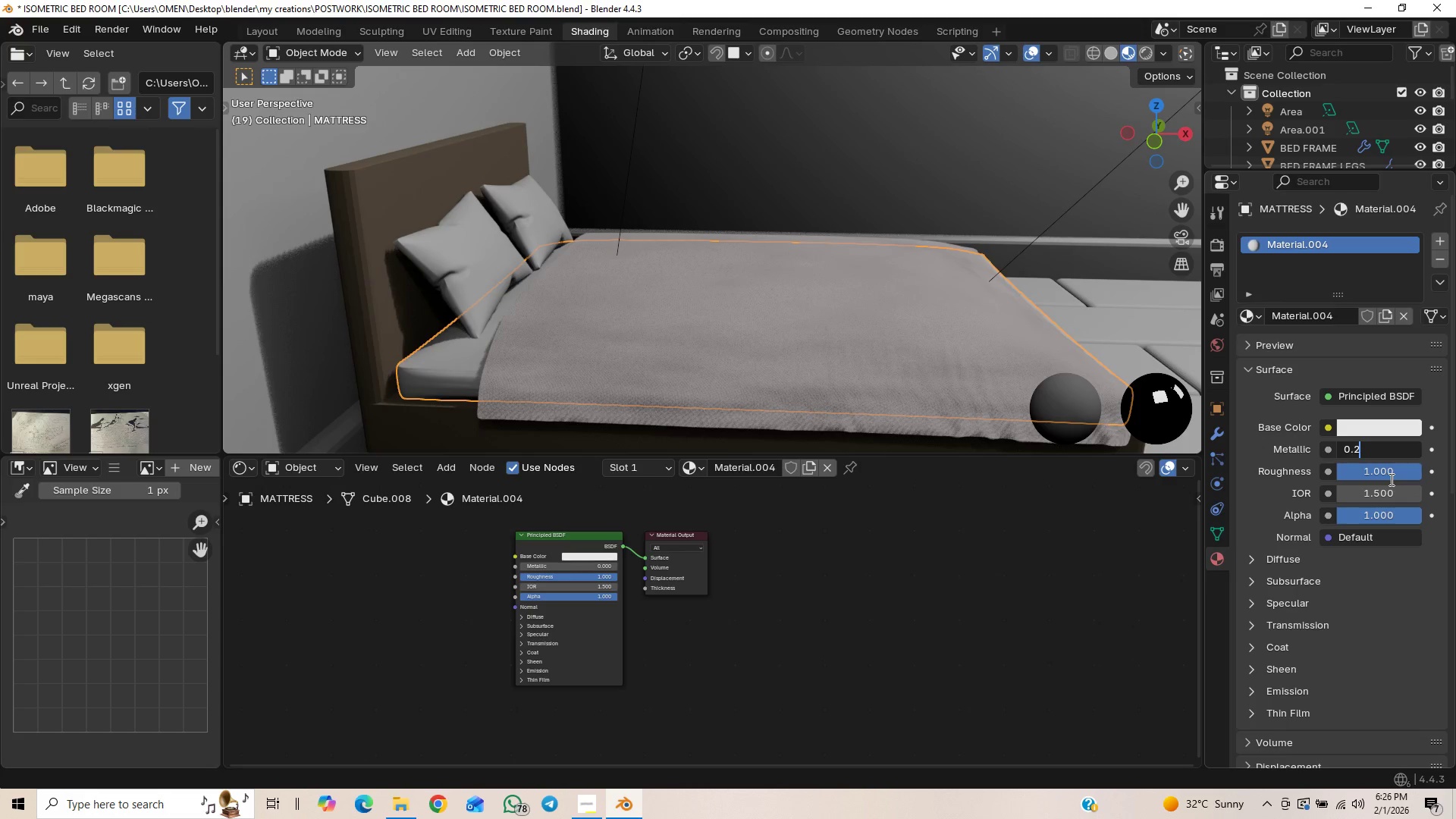 
key(Enter)
 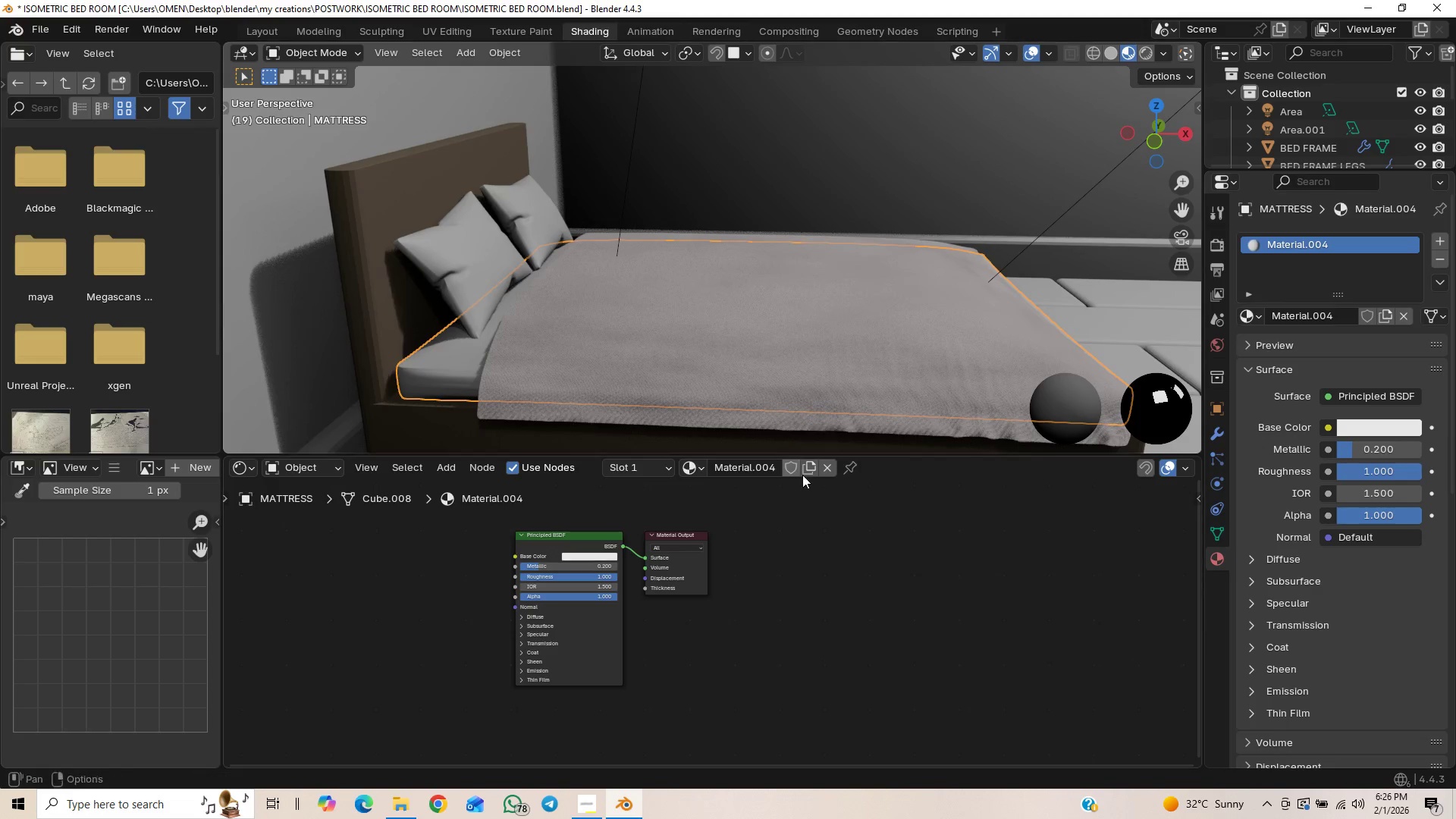 
left_click([909, 538])
 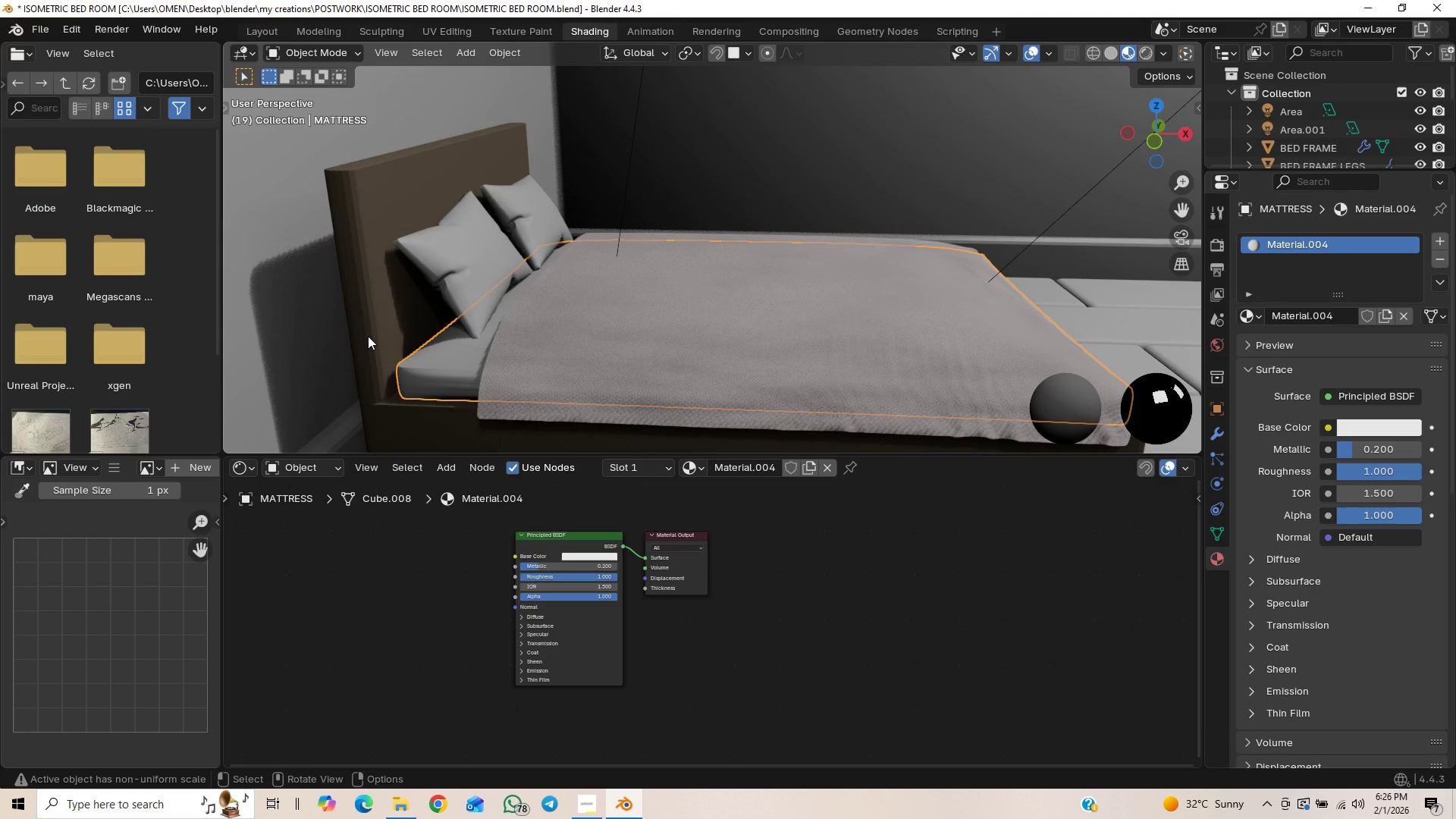 
left_click([369, 335])
 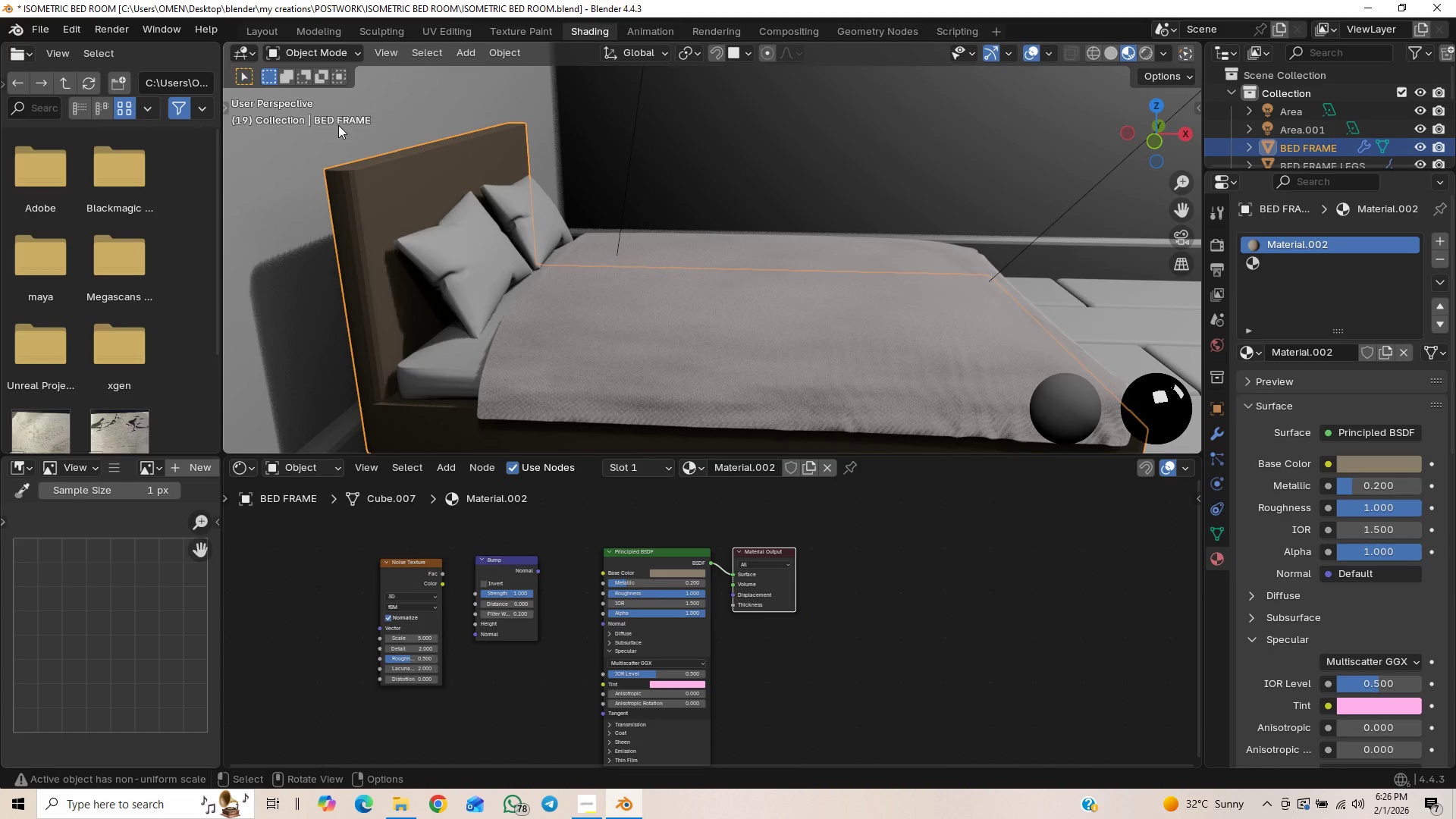 
wait(5.84)
 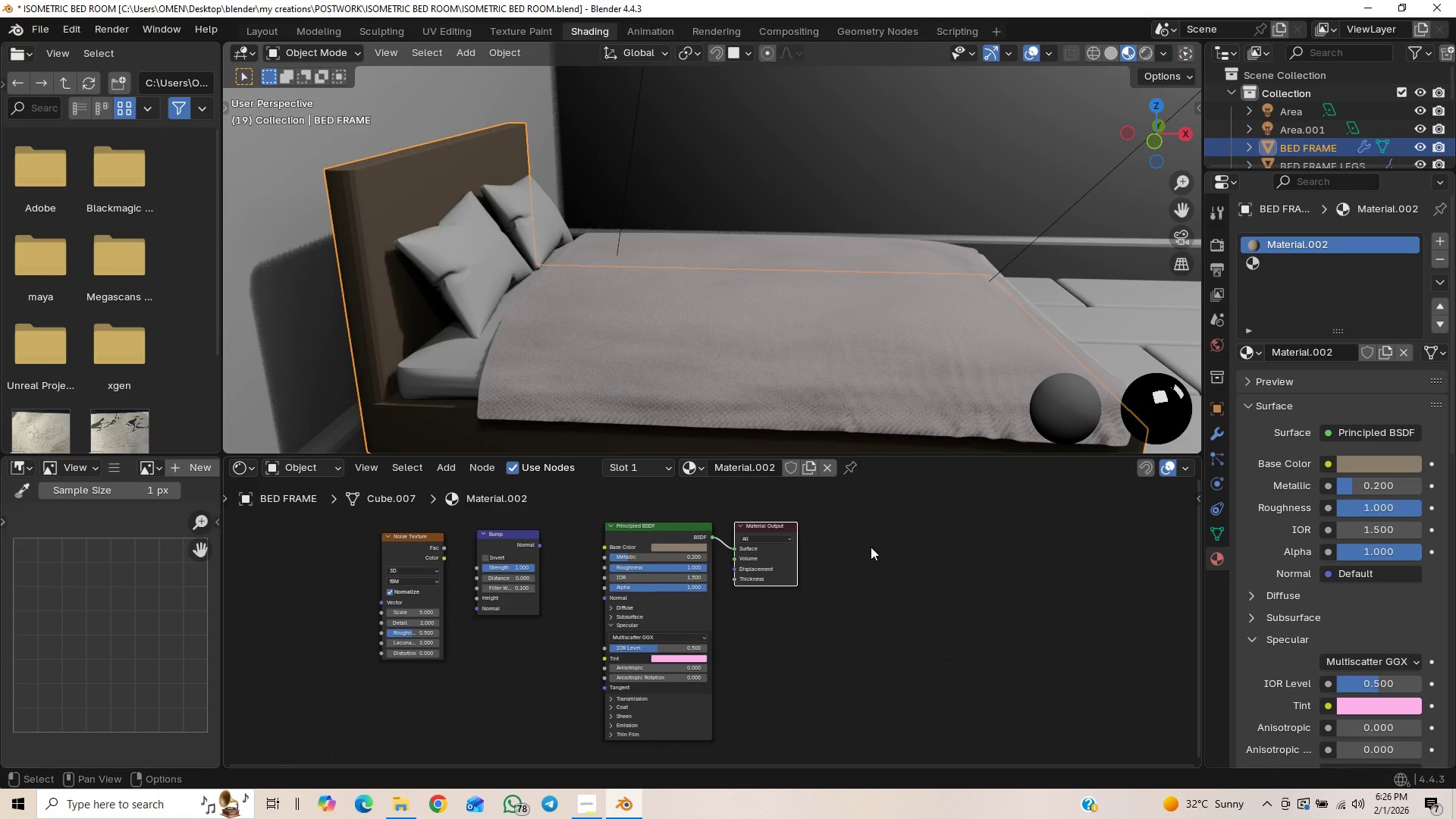 
left_click([349, 219])
 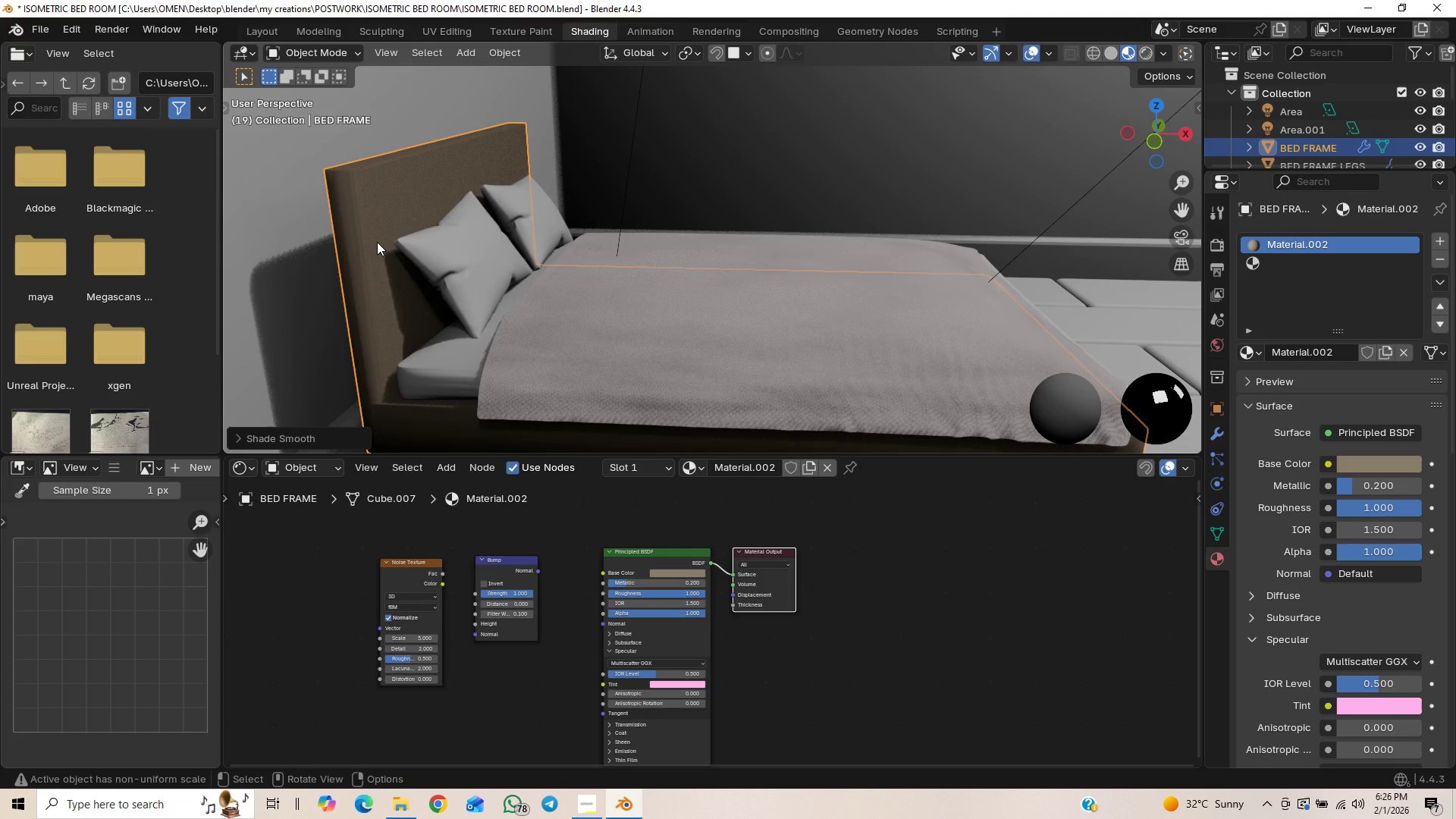 
hold_key(key=ShiftLeft, duration=0.36)
 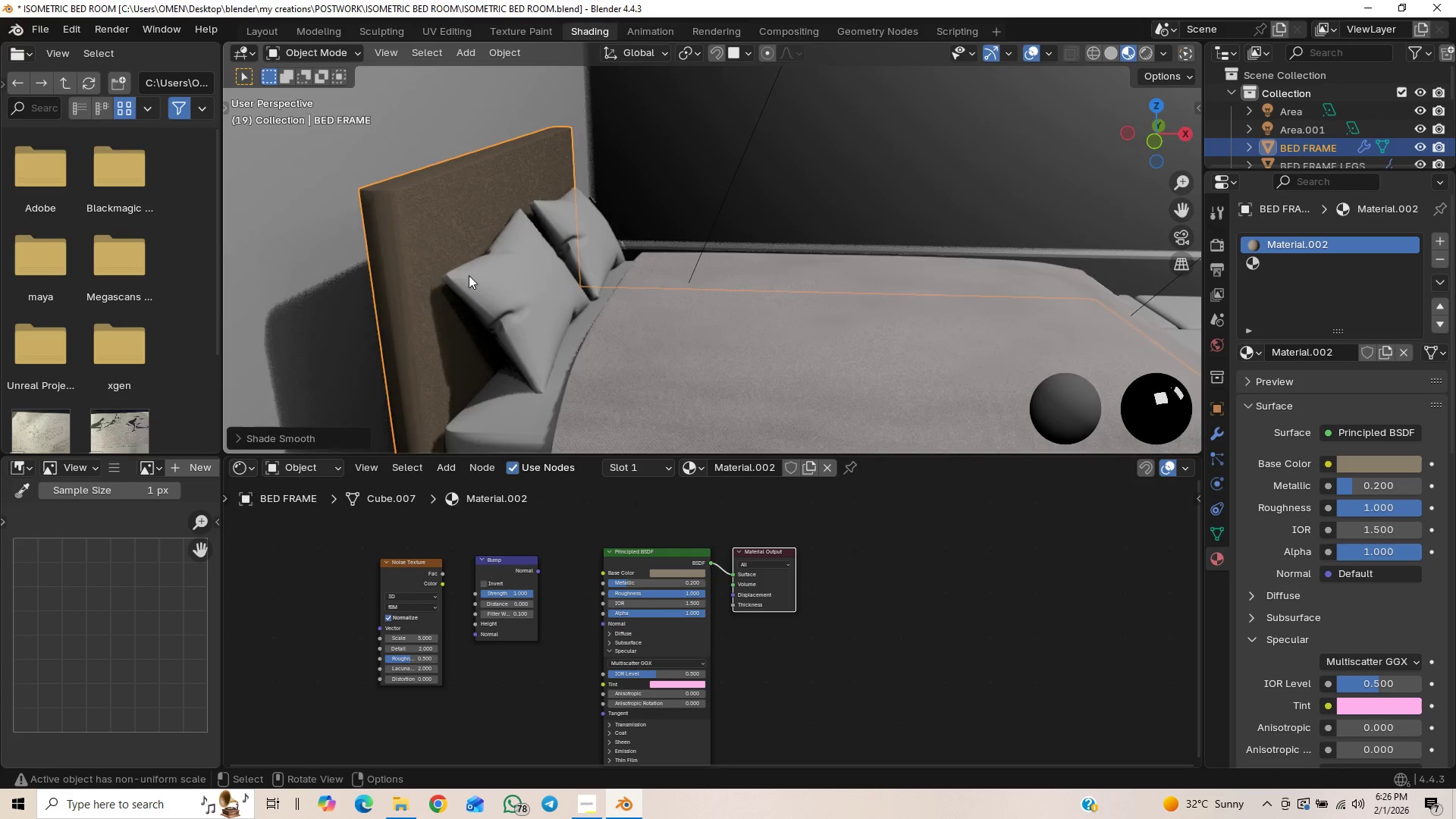 
scroll: coordinate [469, 275], scroll_direction: up, amount: 5.0
 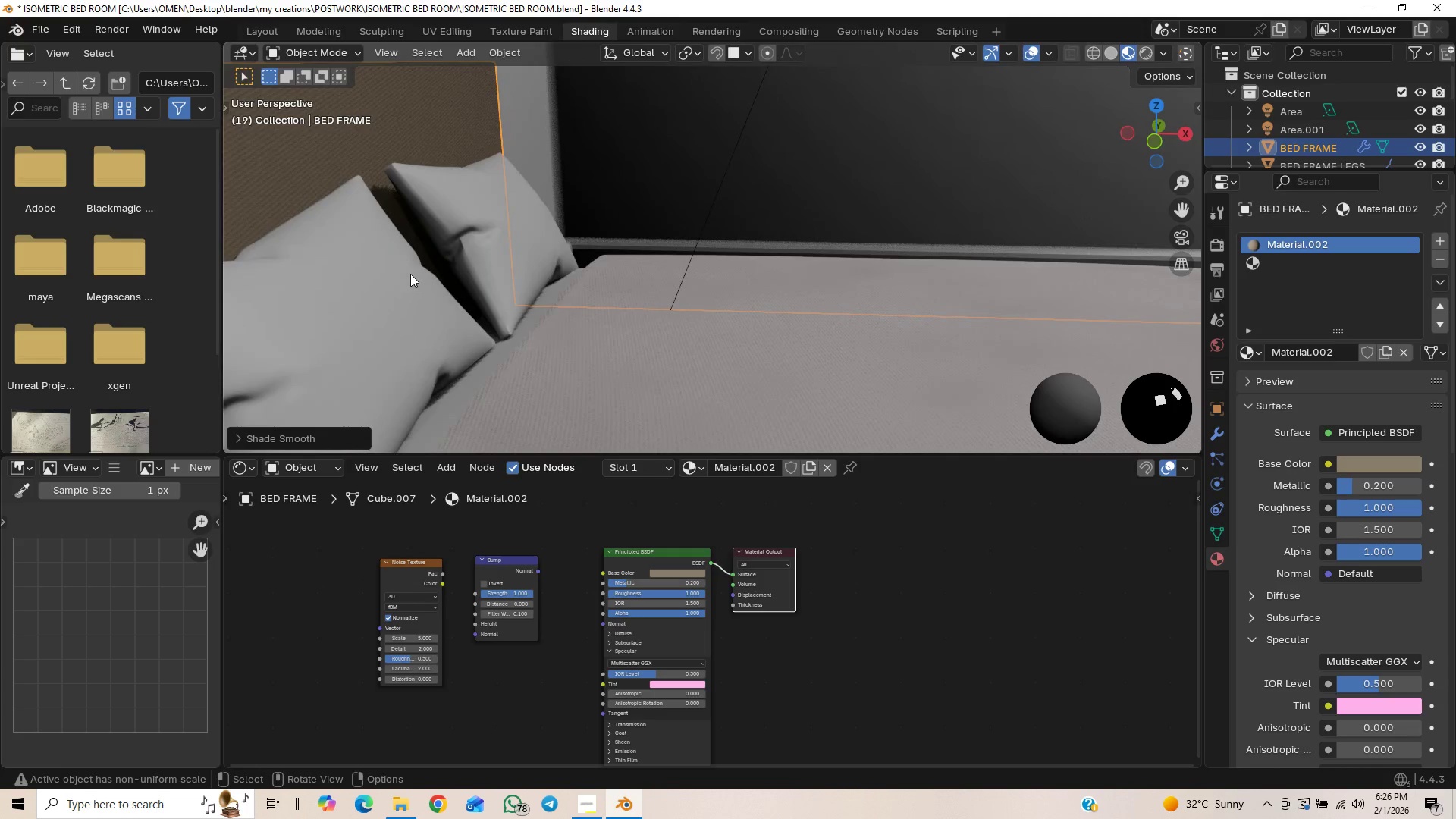 
hold_key(key=ShiftLeft, duration=0.47)
 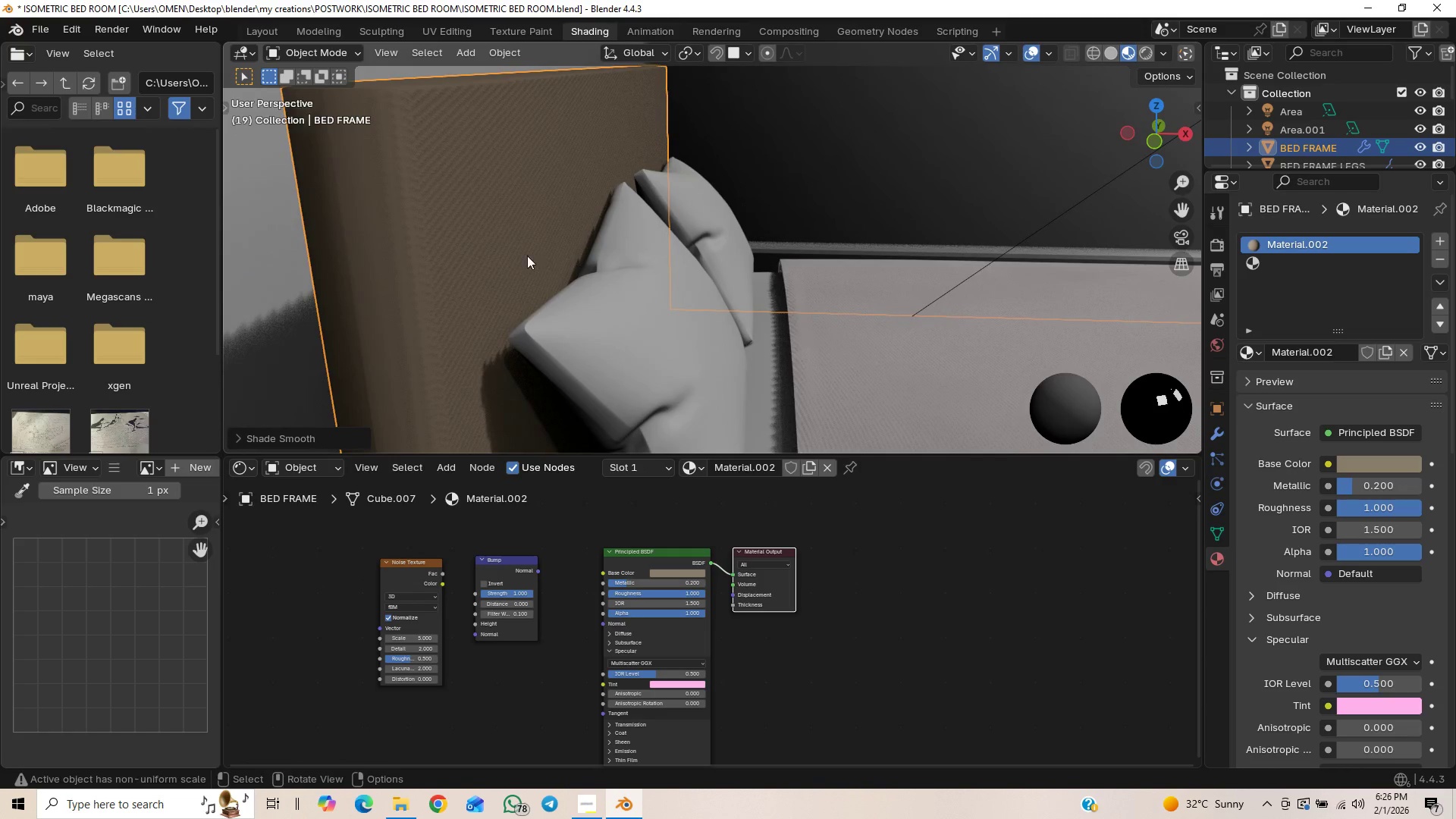 
hold_key(key=ShiftLeft, duration=0.39)
 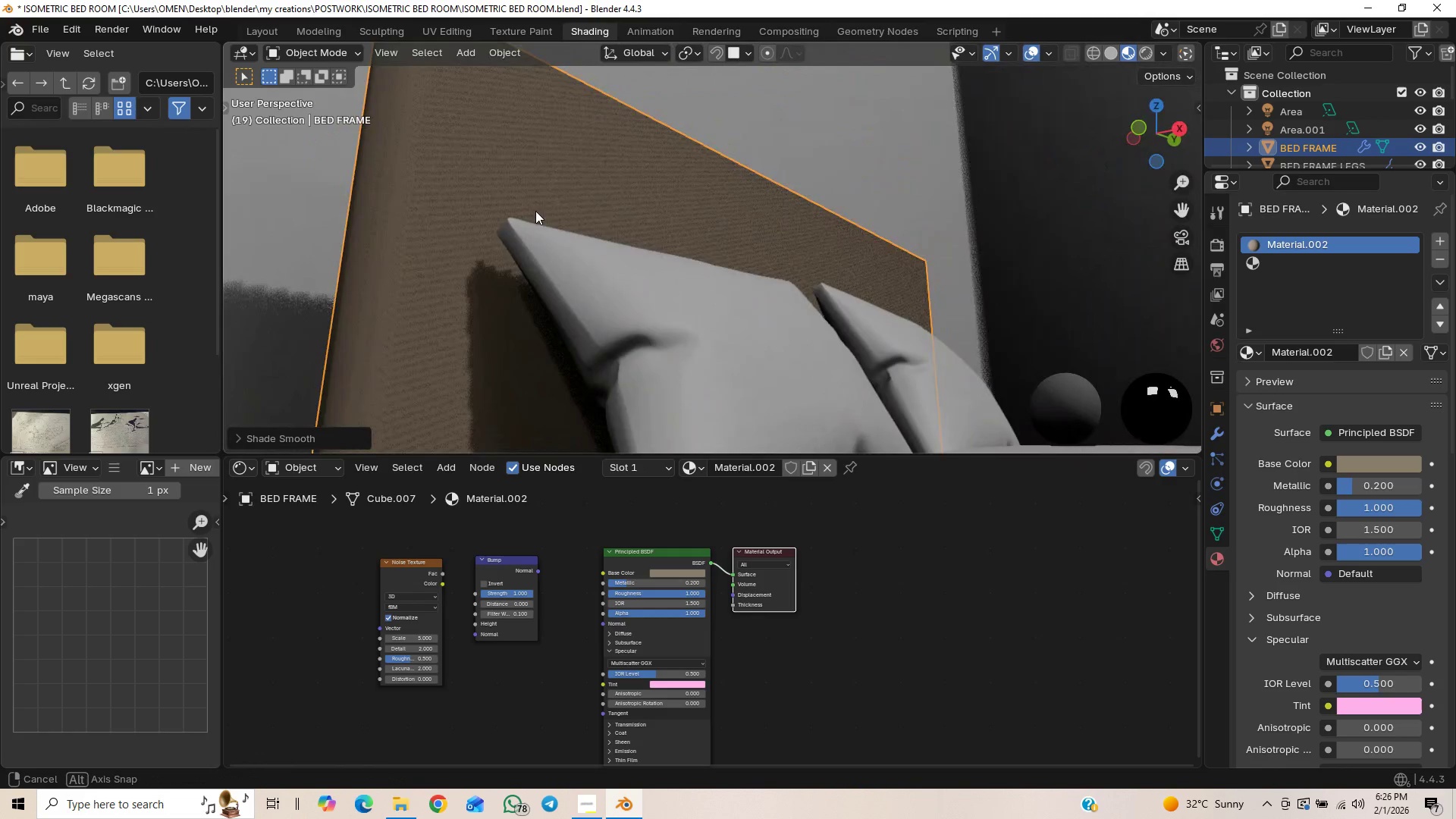 
wait(5.98)
 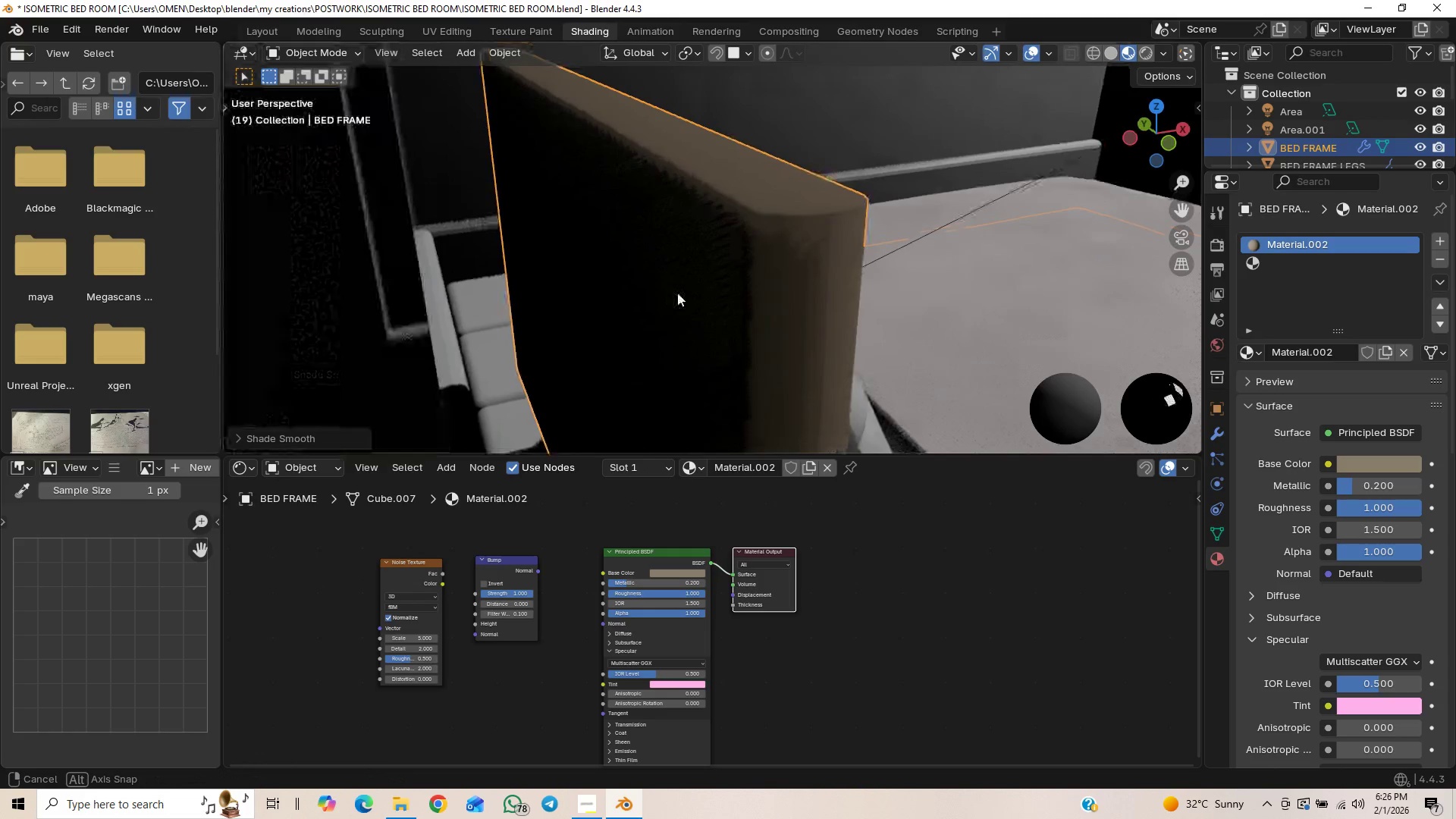 
key(Control+Z)
 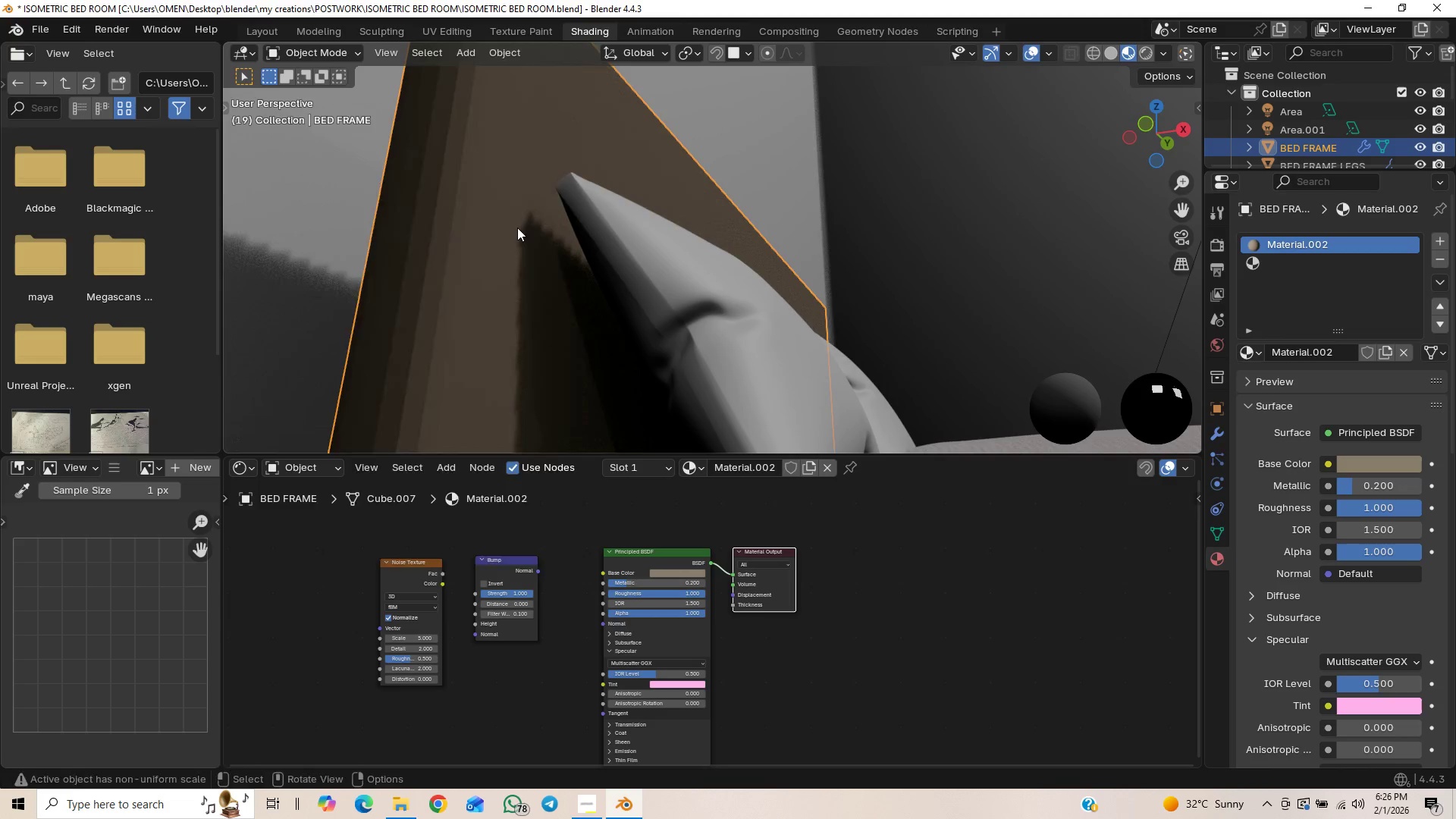 
right_click([517, 227])
 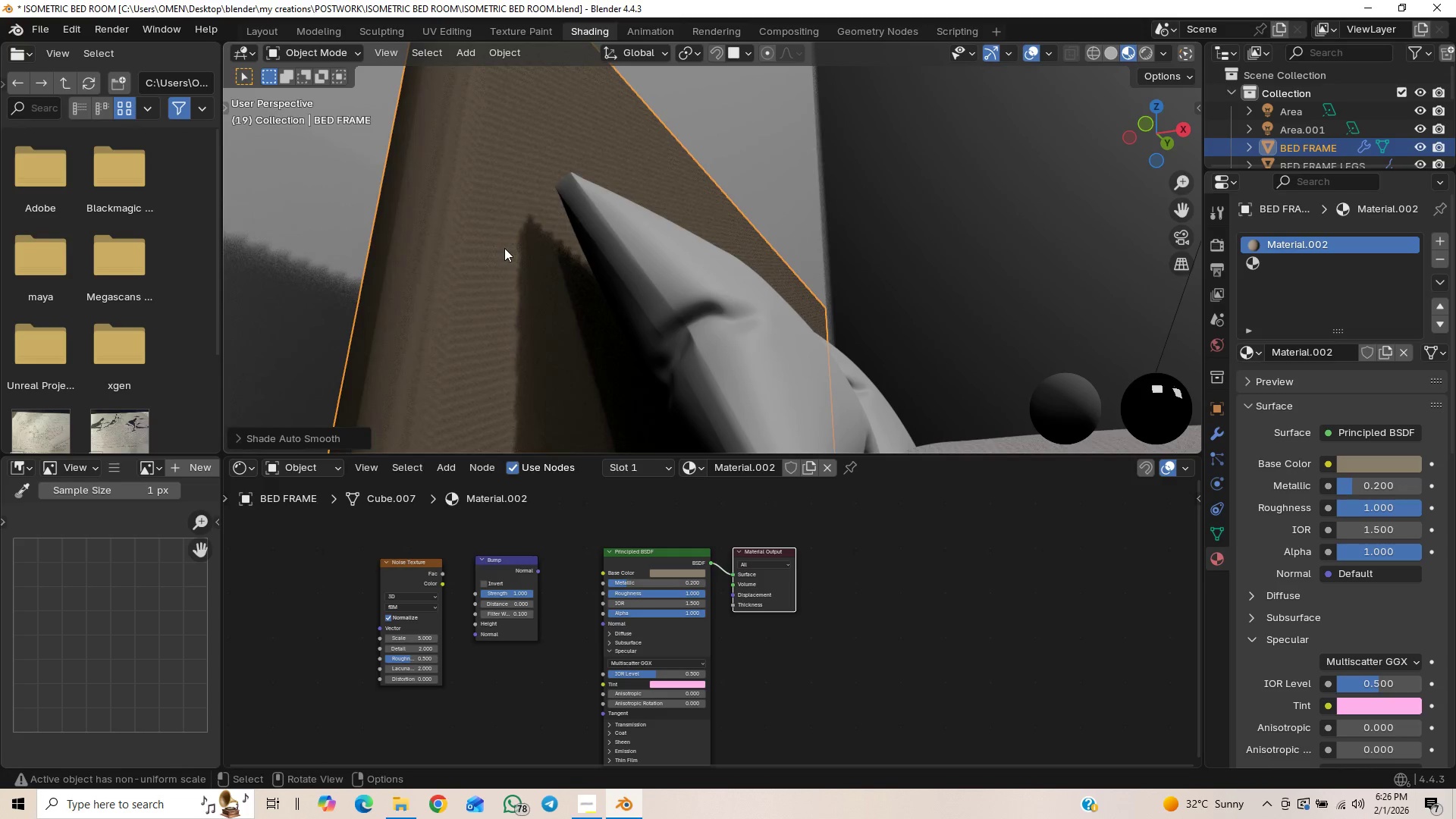 
key(Control+Z)
 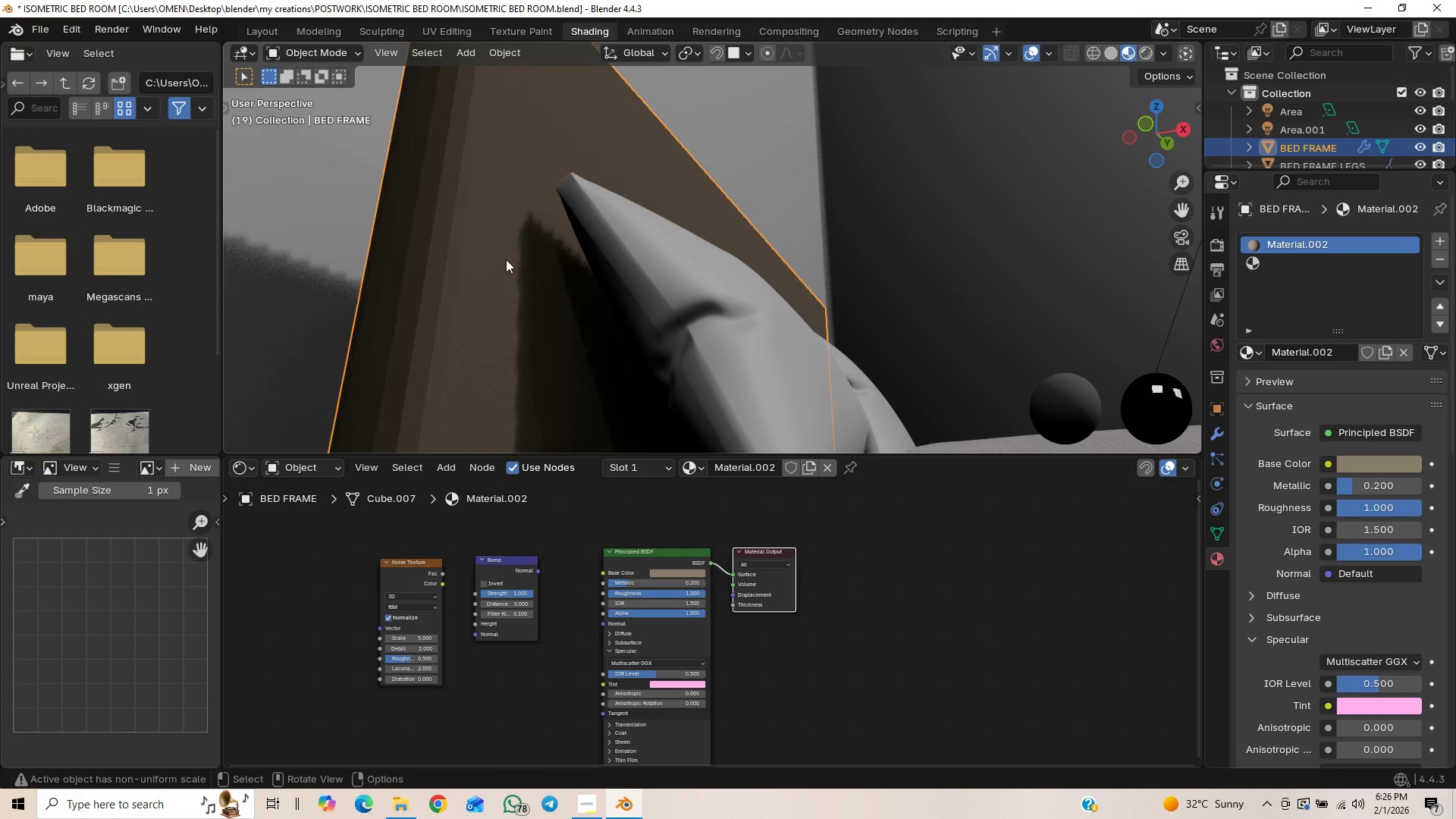 
scroll: coordinate [506, 265], scroll_direction: down, amount: 1.0
 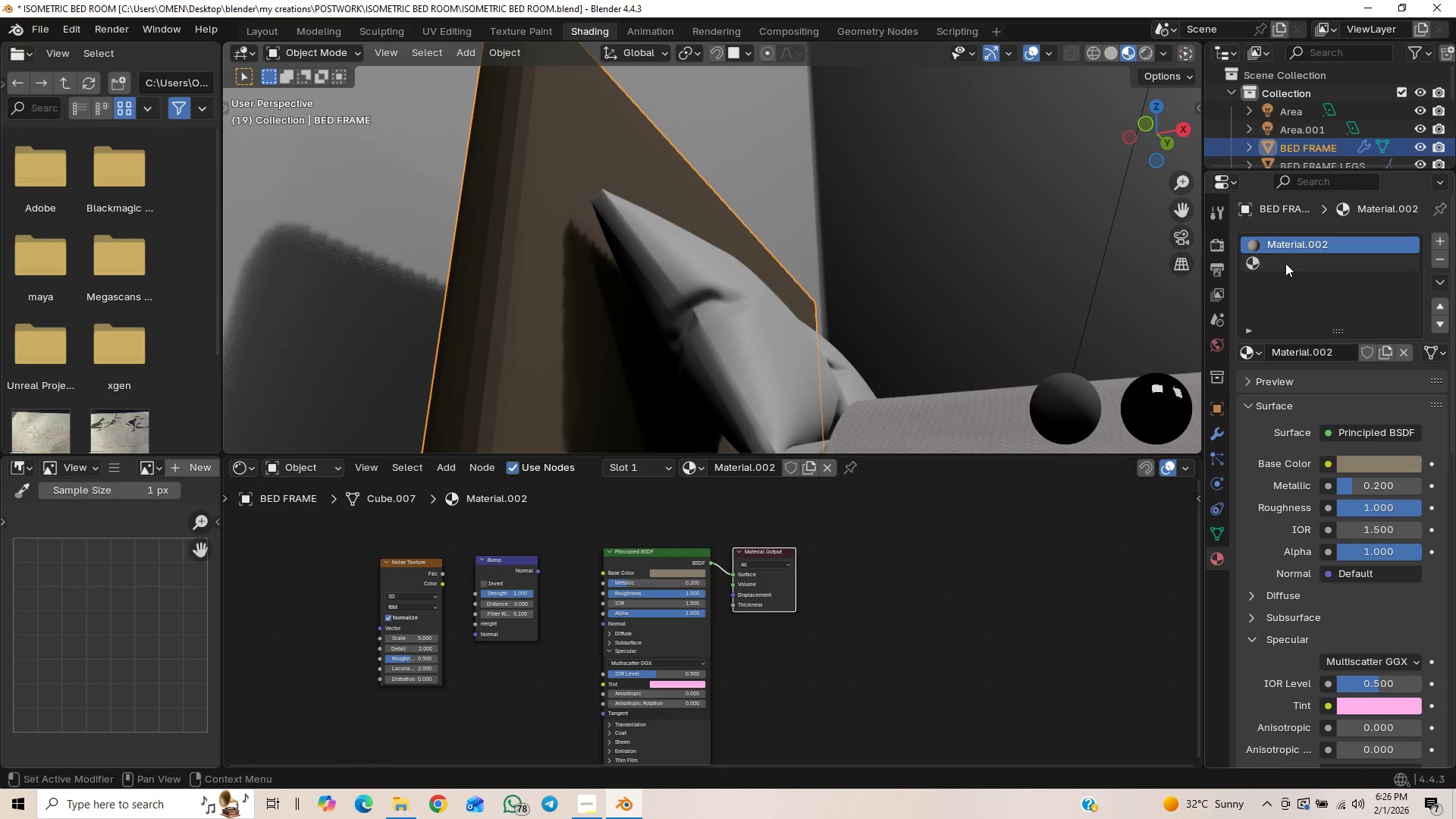 
left_click([1437, 256])
 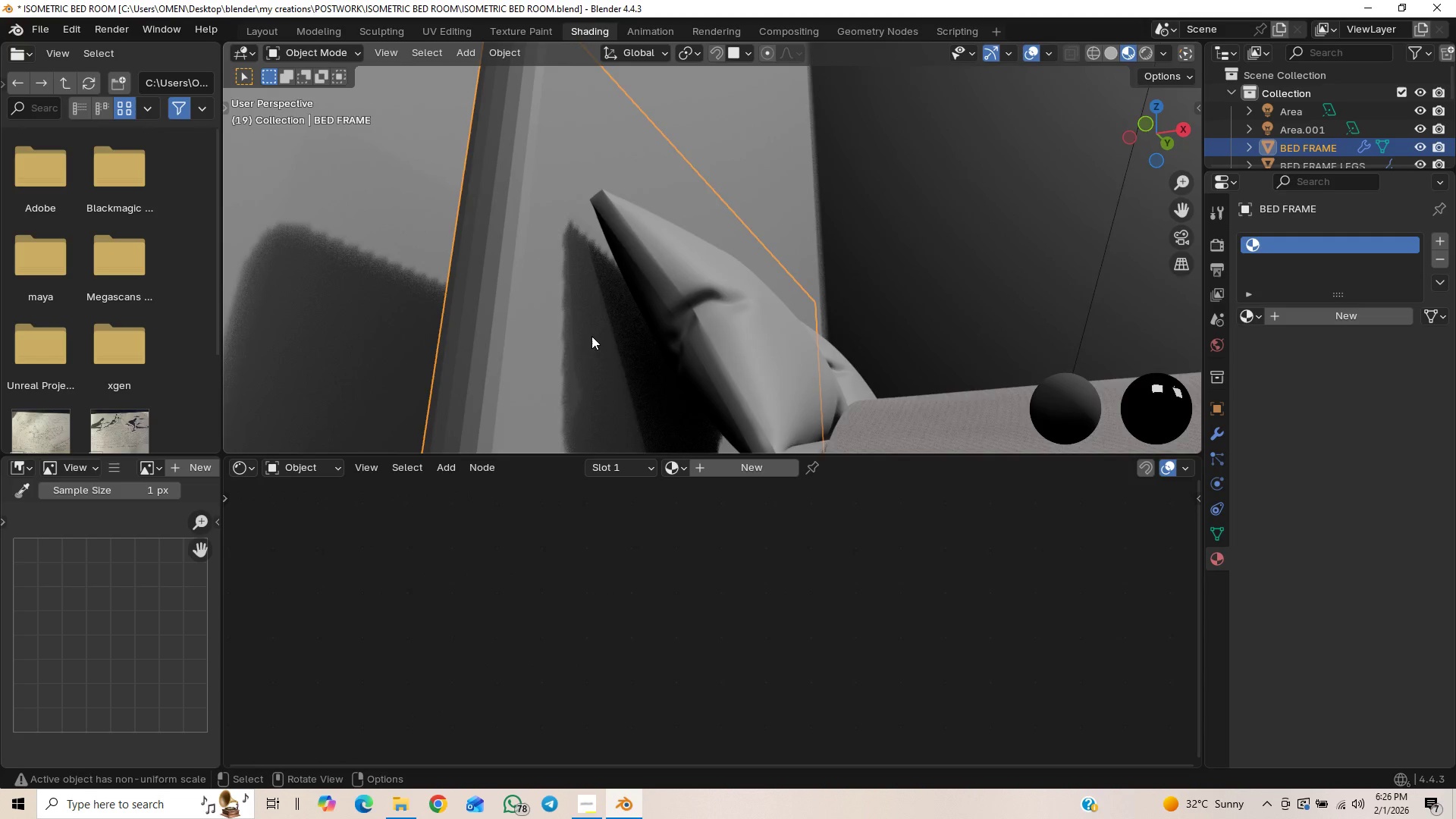 
hold_key(key=ControlLeft, duration=0.39)
 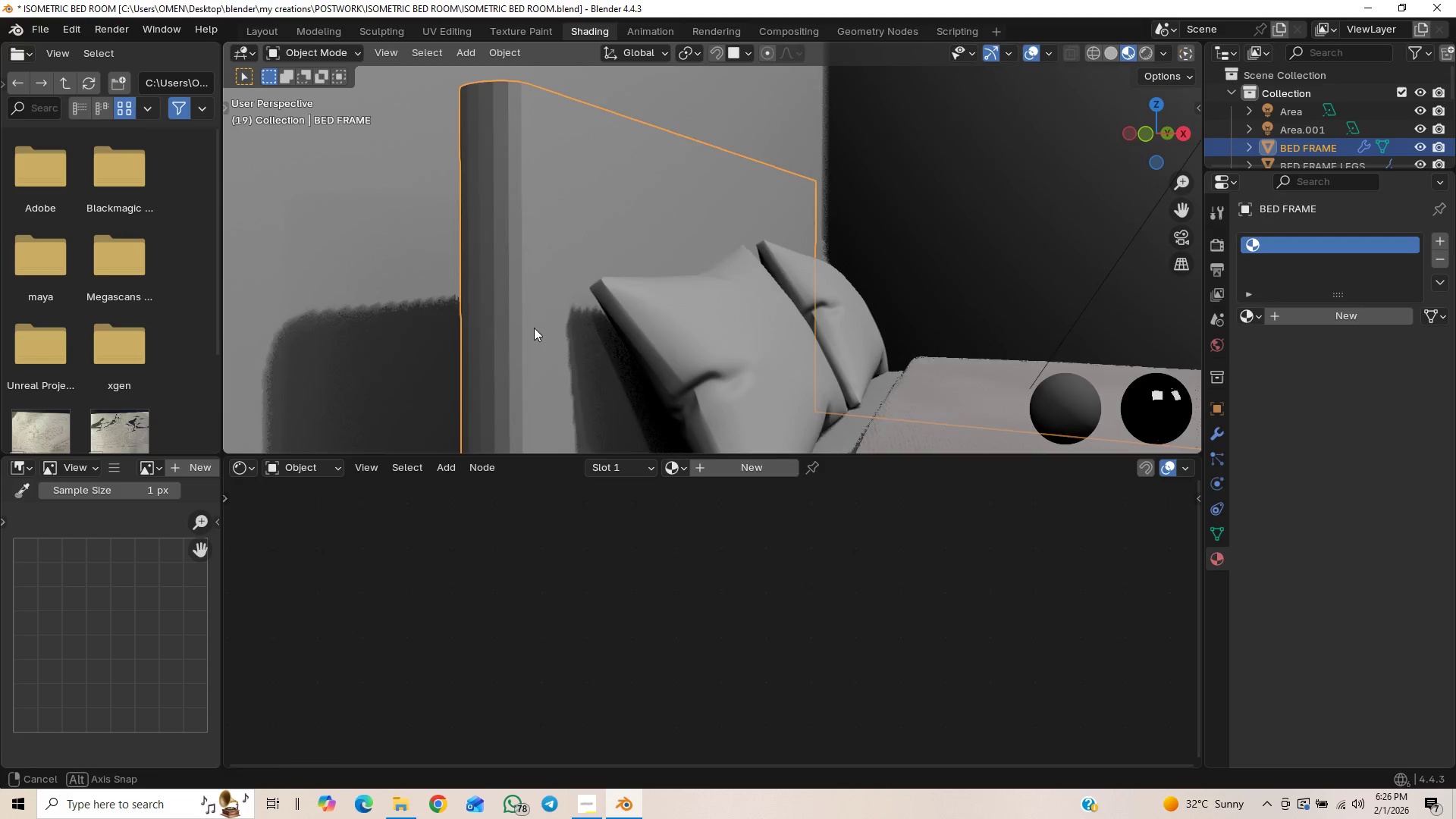 
right_click([558, 212])
 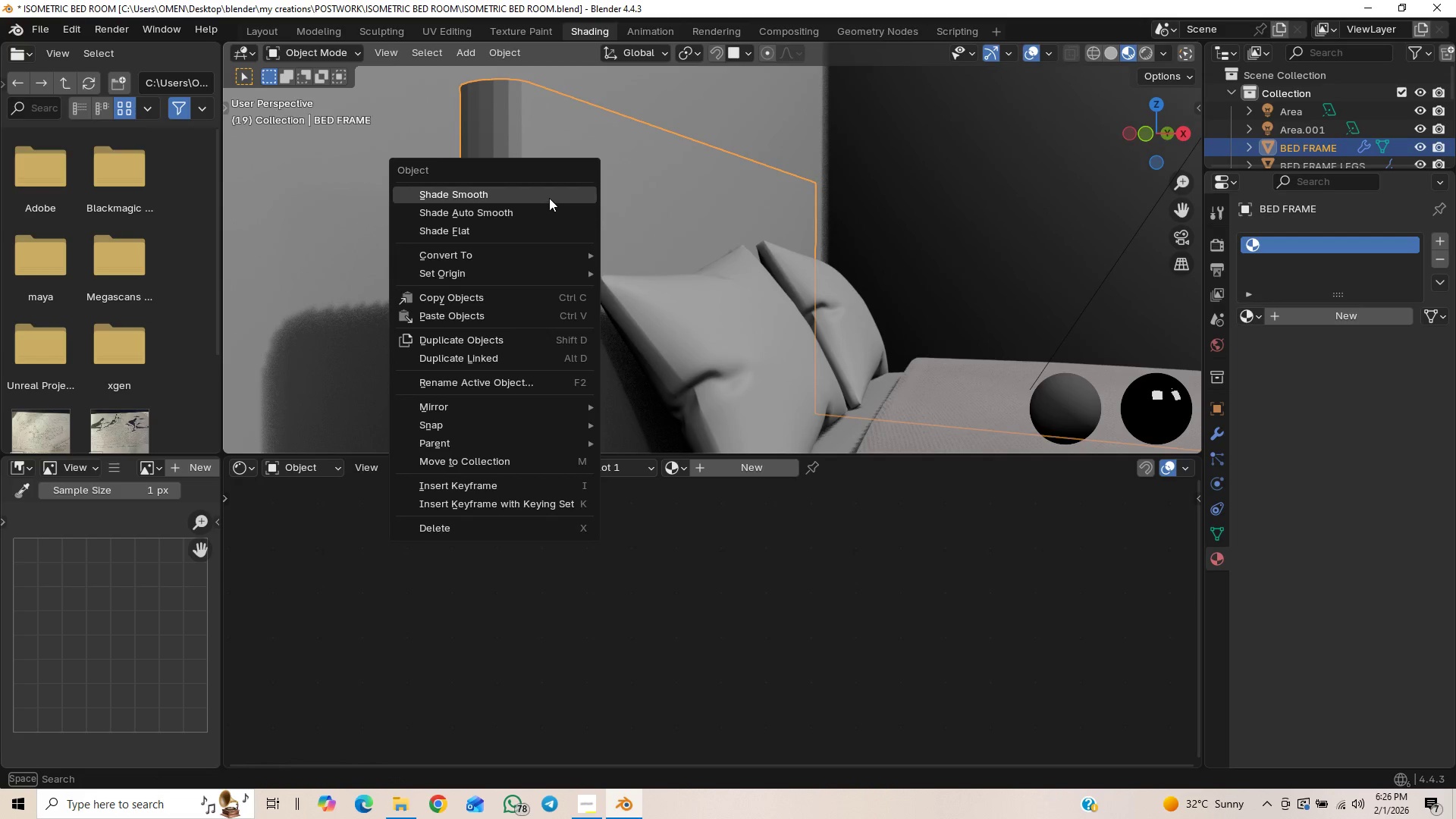 
left_click([549, 198])
 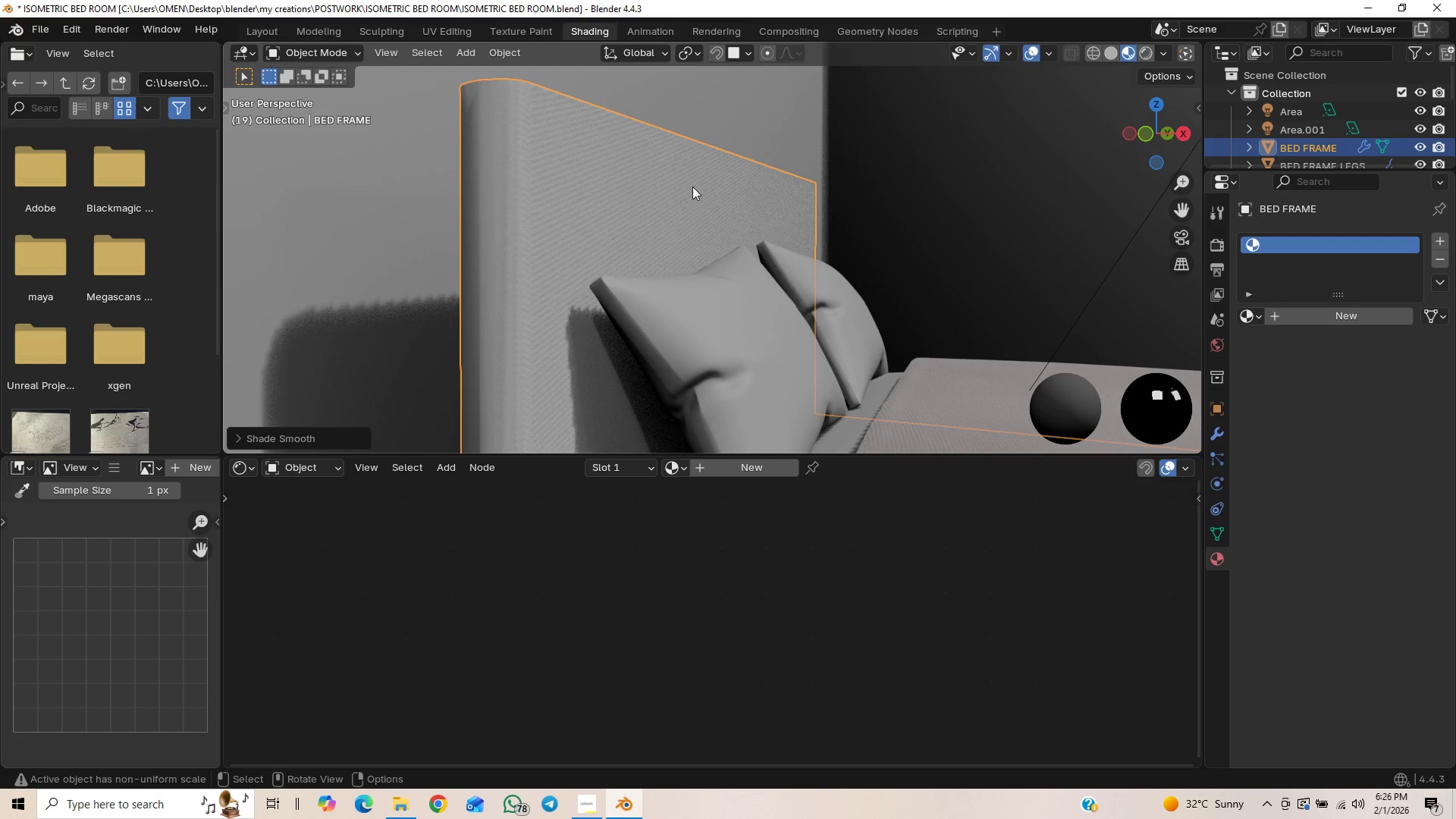 
key(Control+Z)
 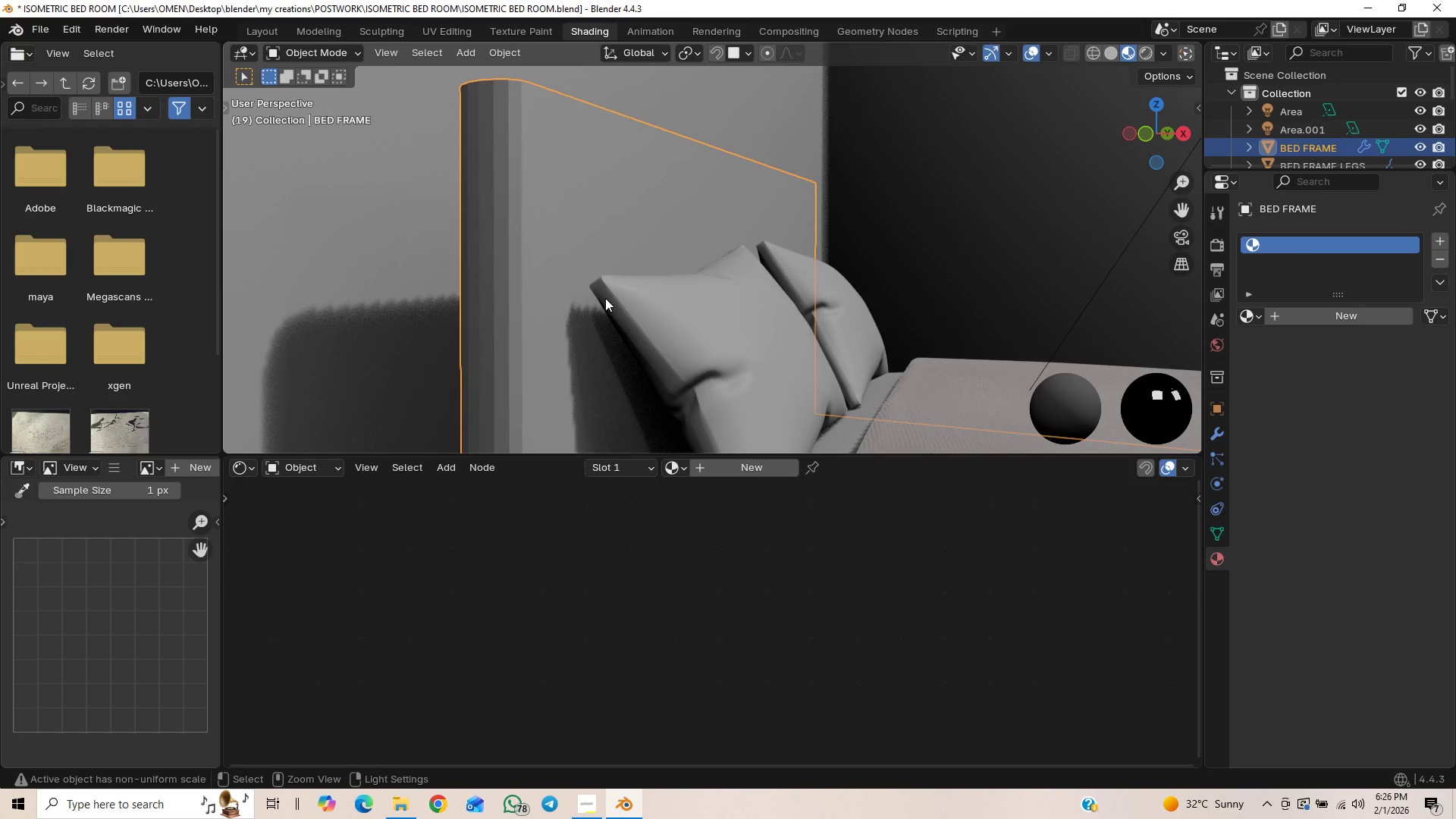 
key(Control+Z)
 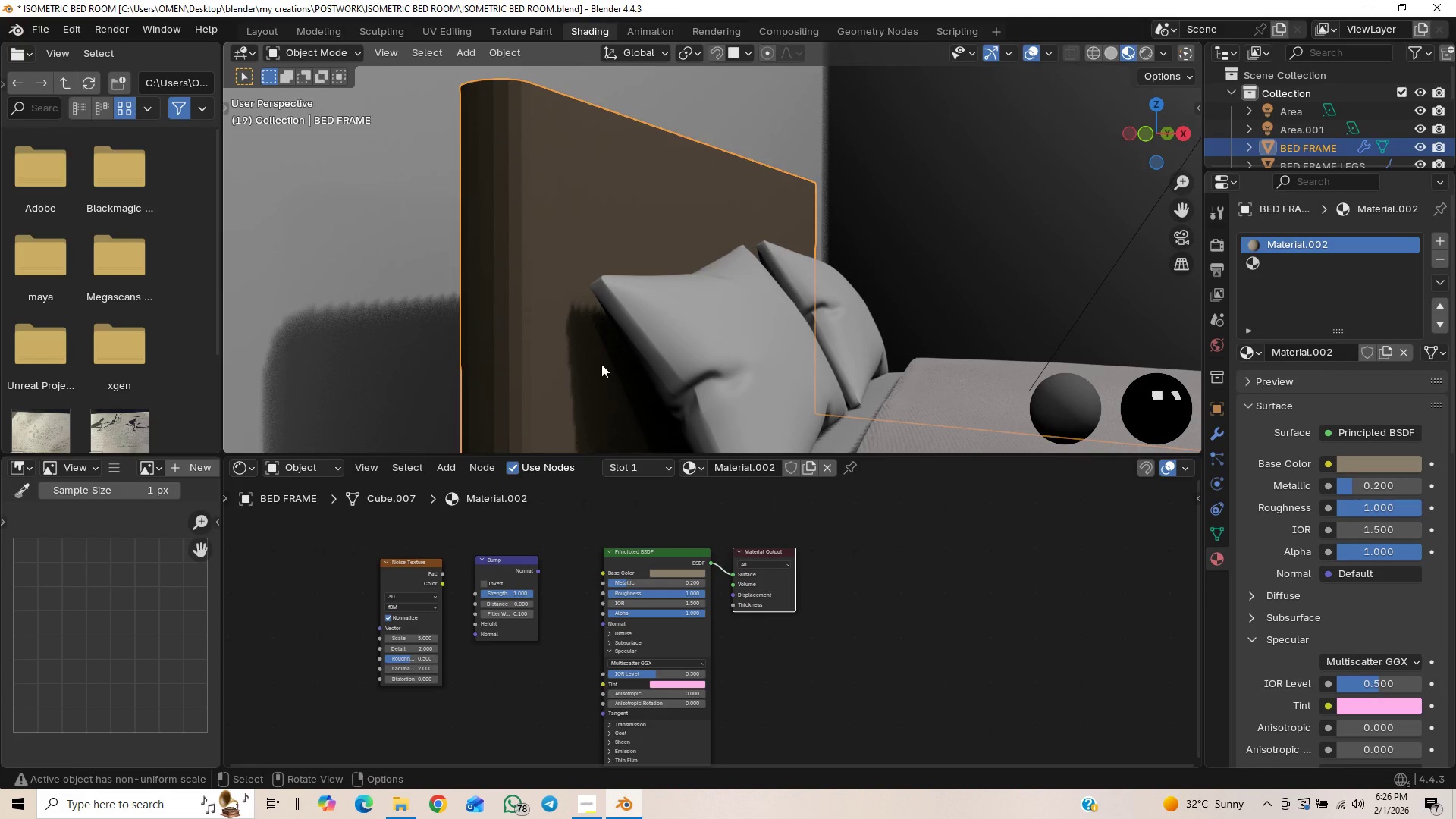 
scroll: coordinate [721, 368], scroll_direction: down, amount: 6.0
 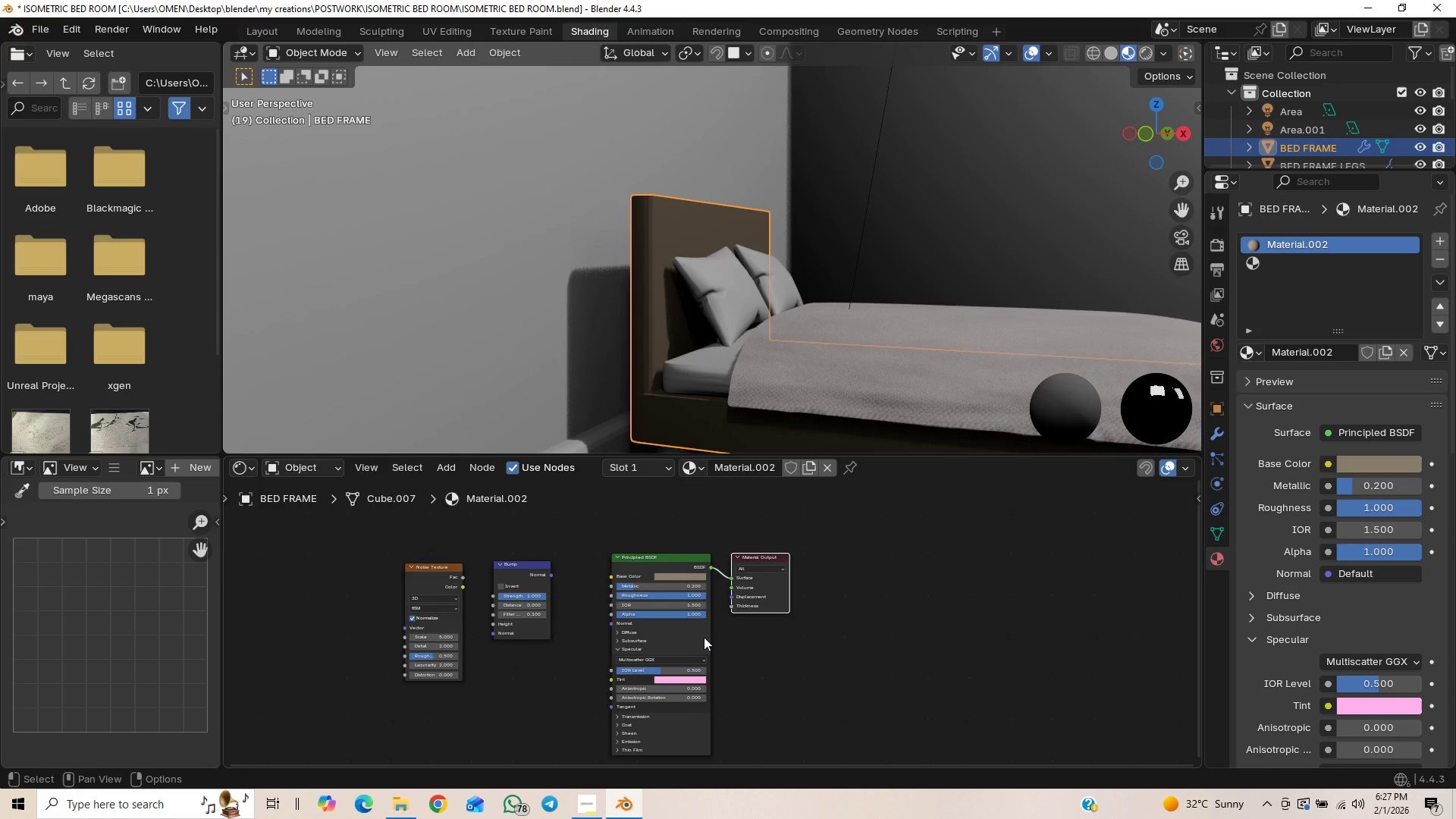 
hold_key(key=ShiftLeft, duration=0.86)
 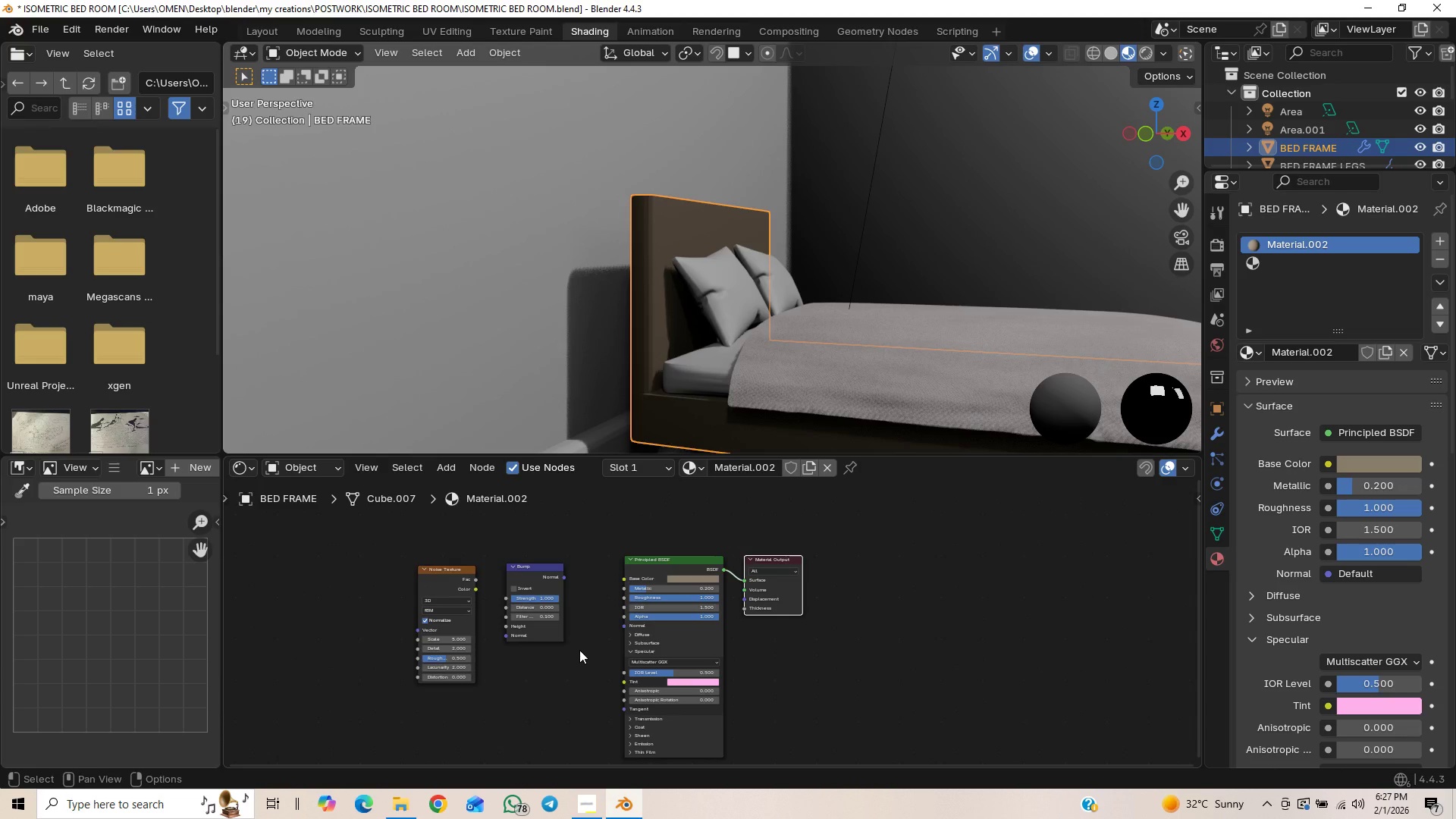 
scroll: coordinate [579, 648], scroll_direction: up, amount: 6.0
 